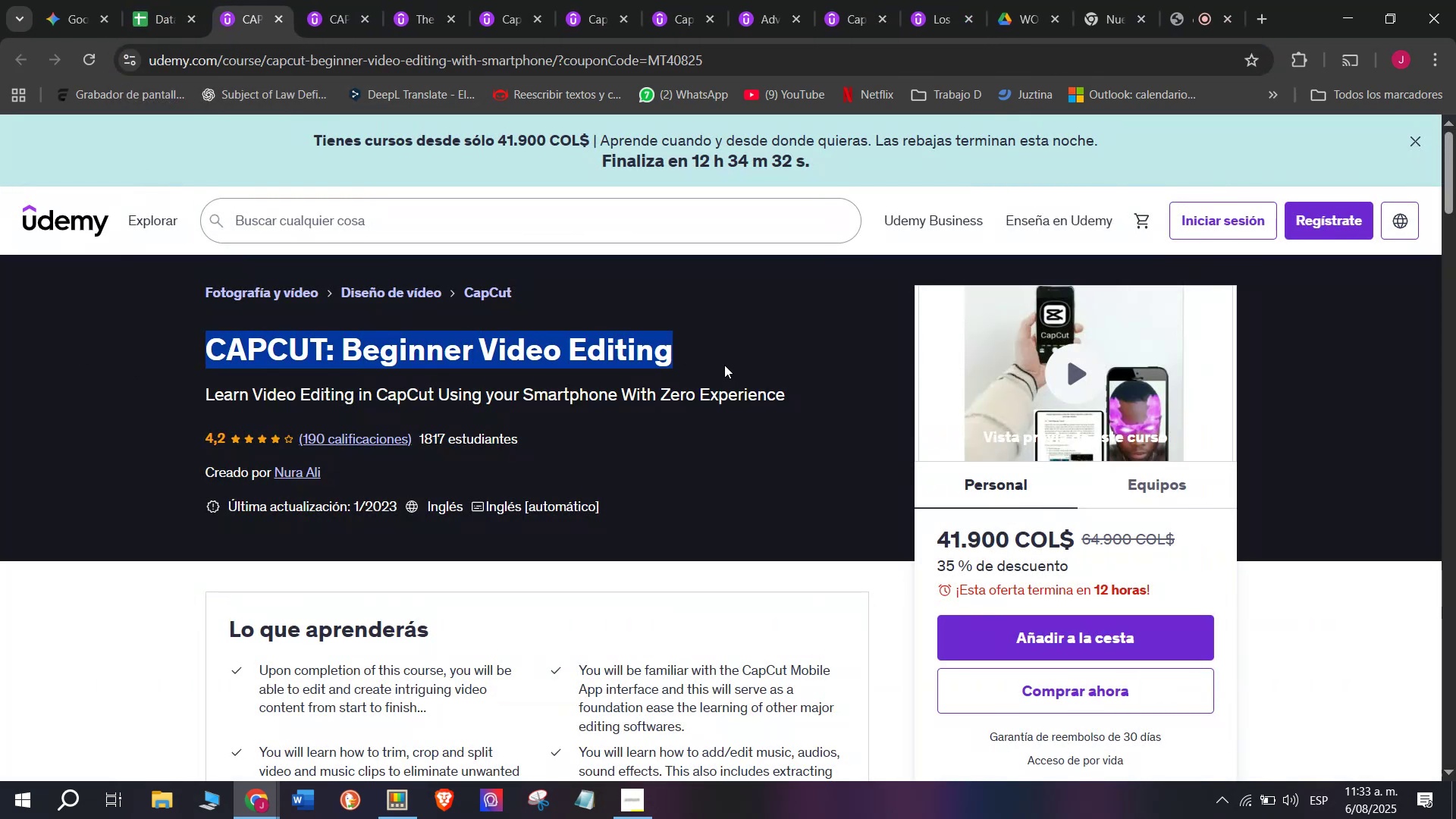 
key(Control+C)
 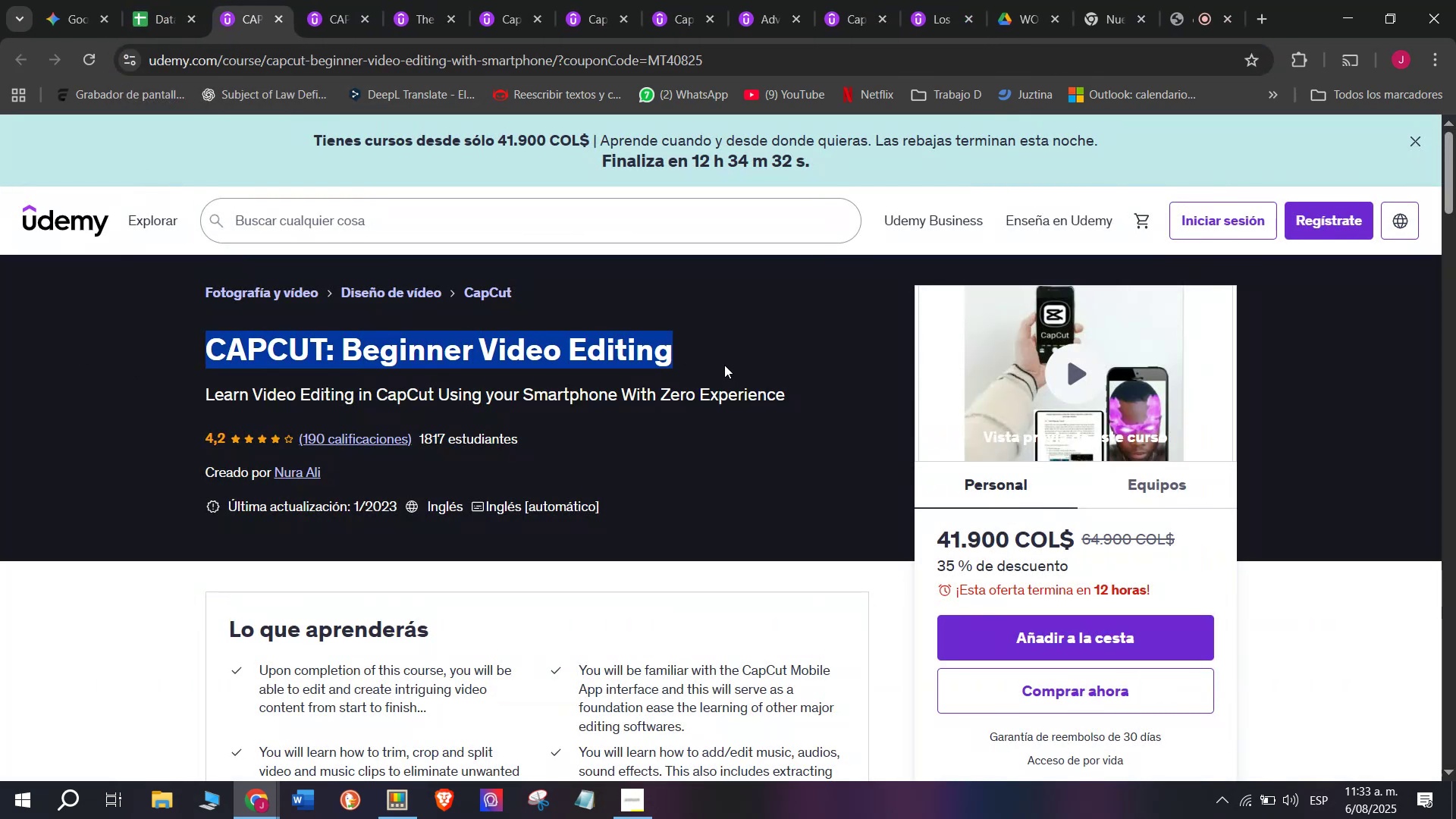 
key(Break)
 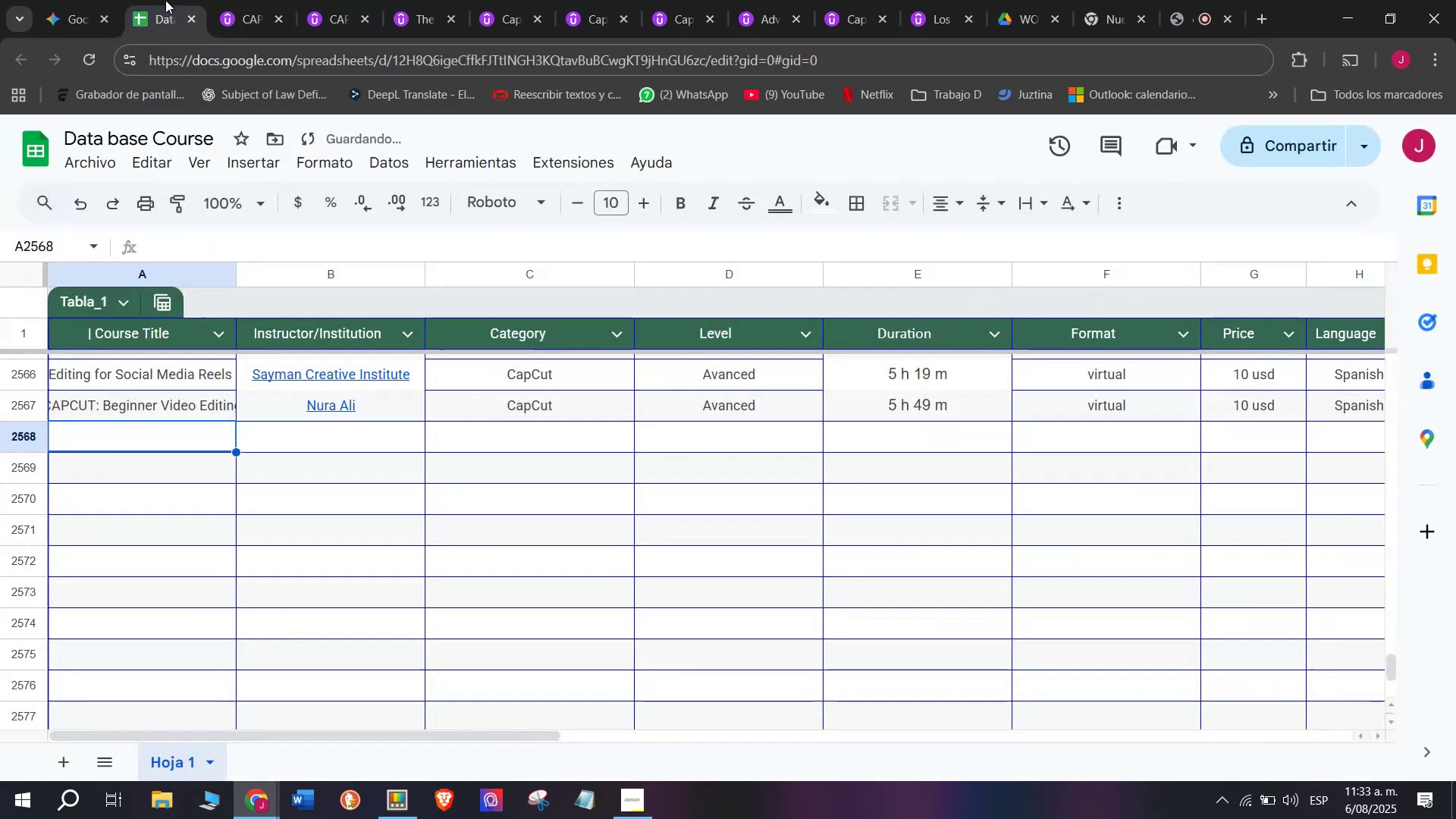 
key(Control+ControlLeft)
 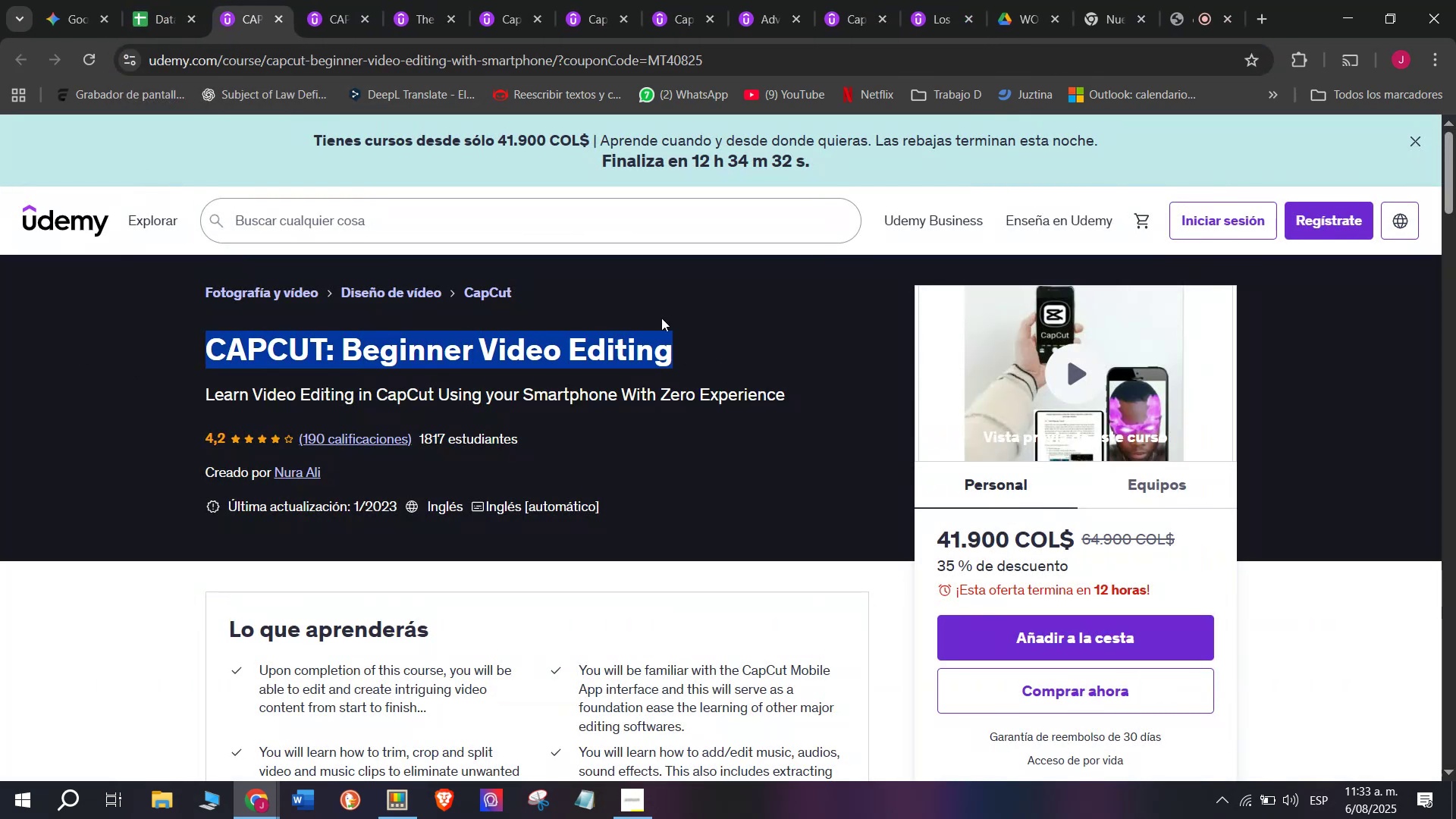 
key(Control+C)
 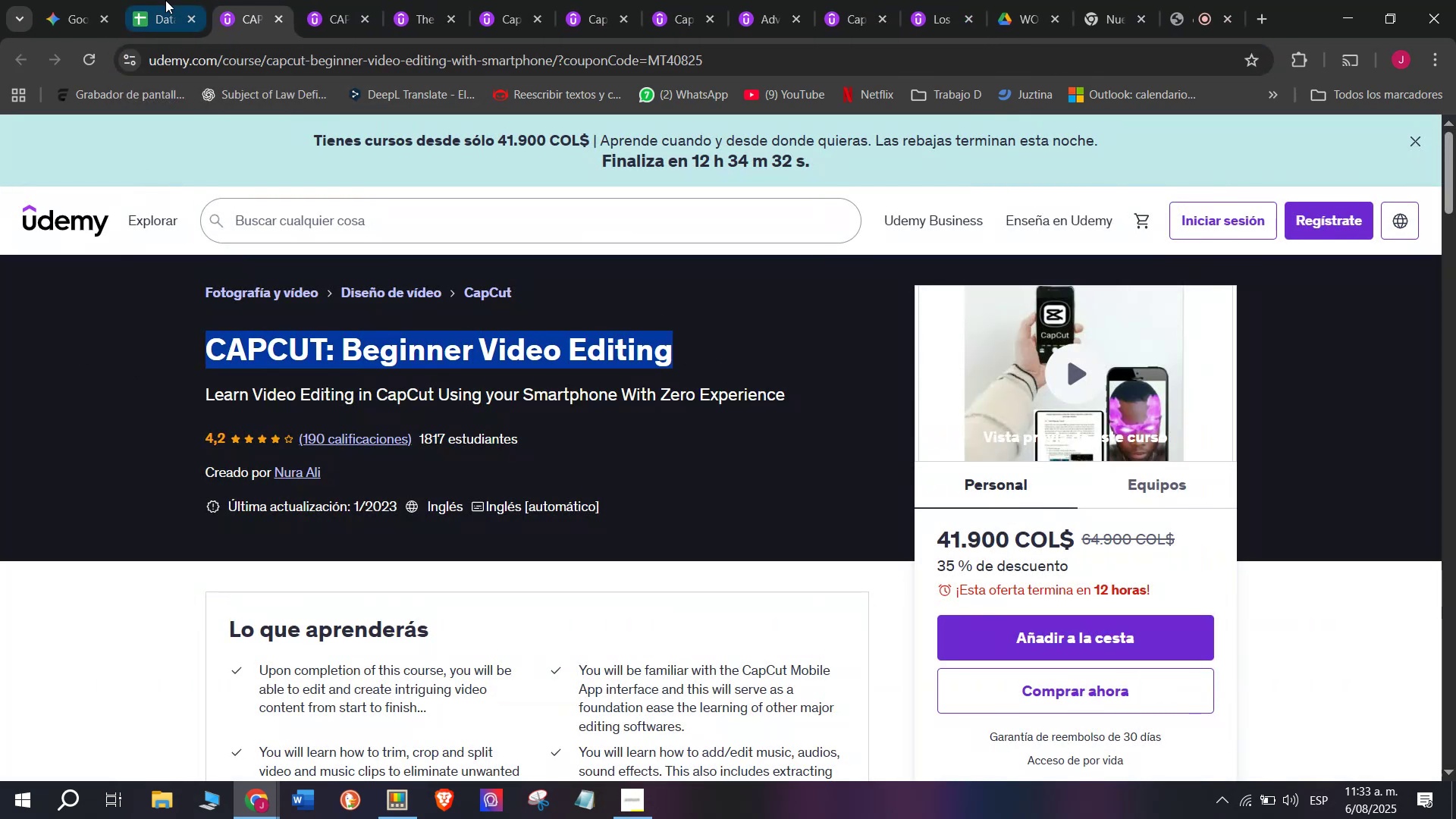 
left_click([165, 0])
 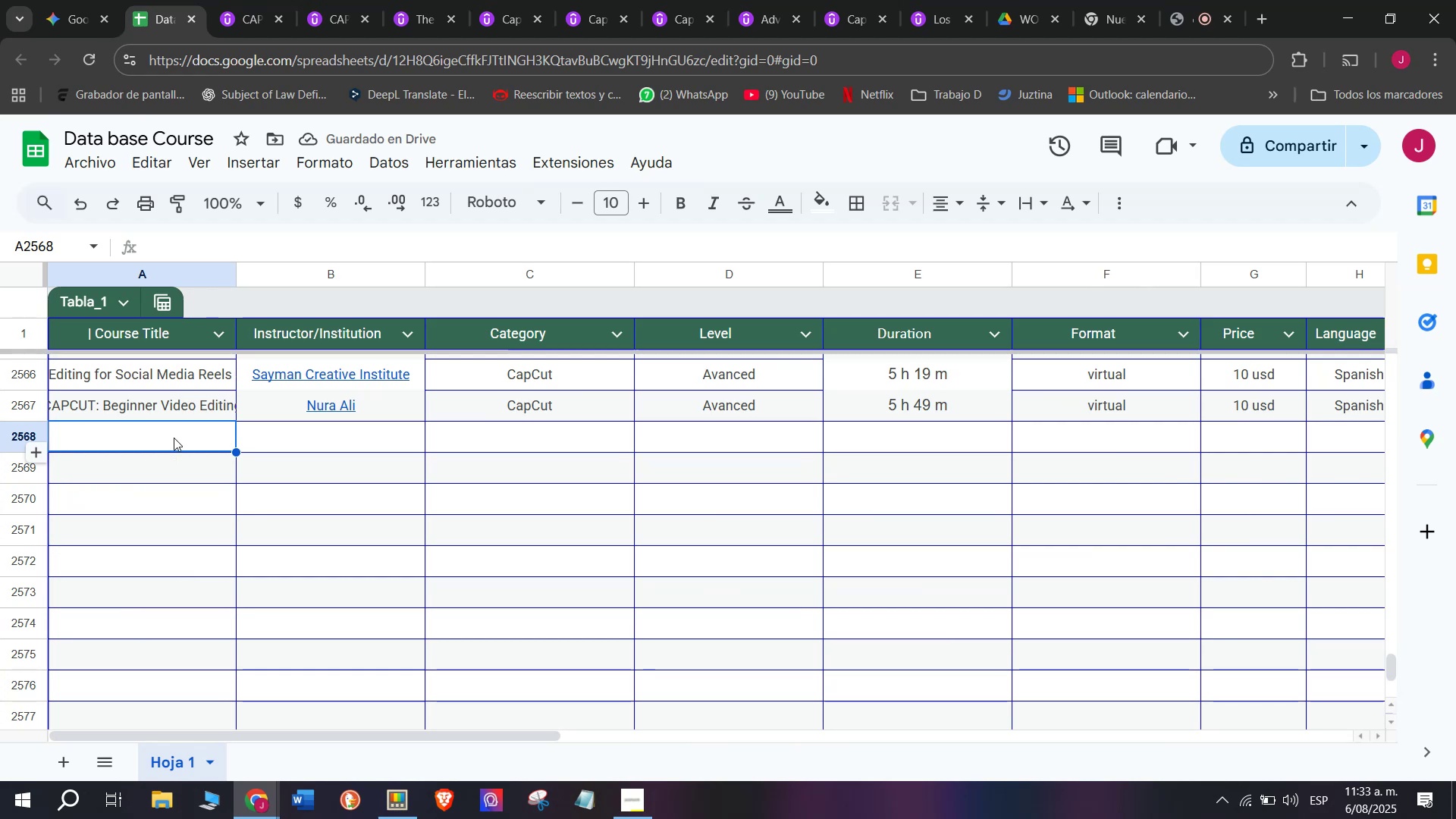 
double_click([174, 438])
 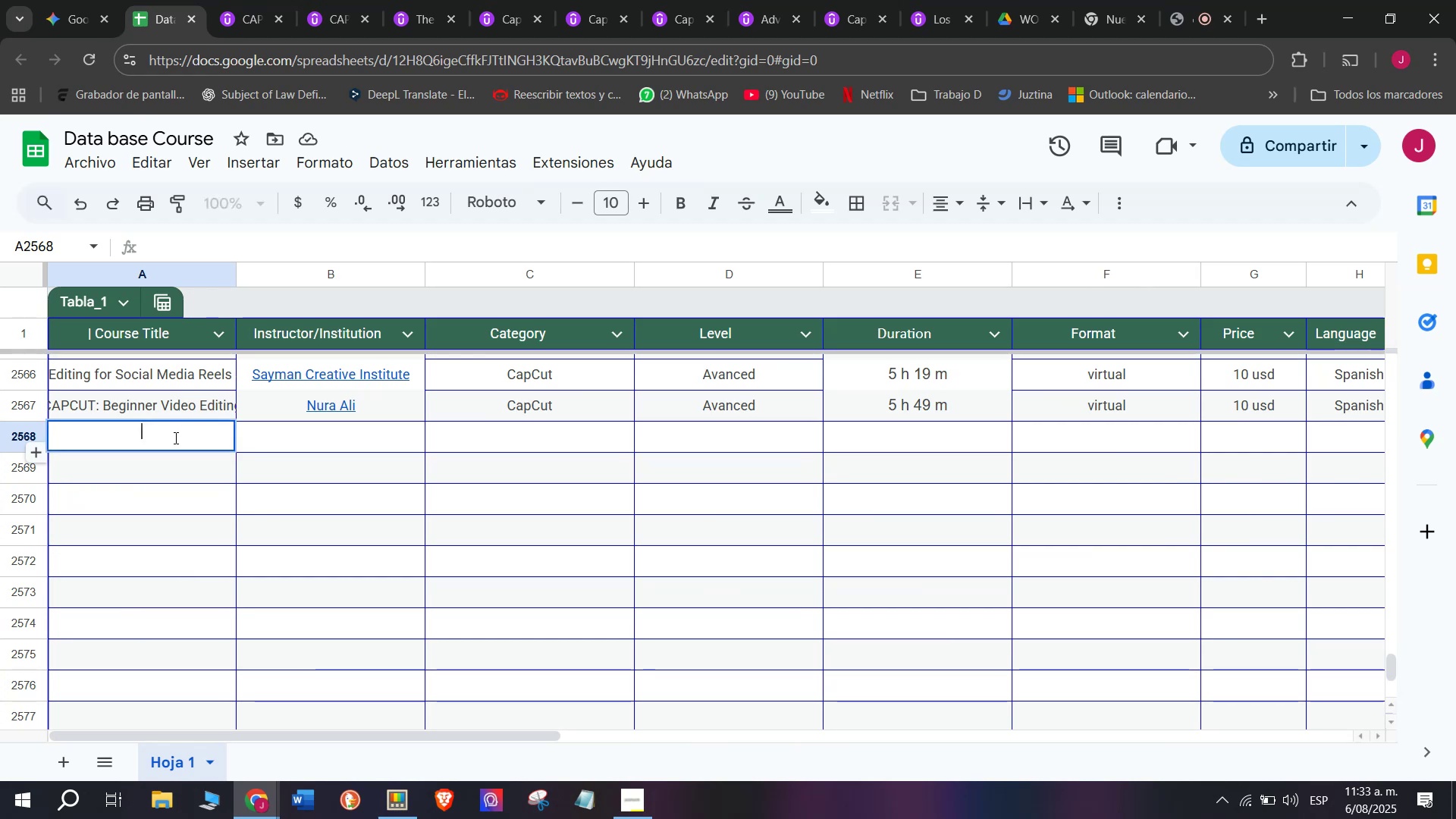 
key(Z)
 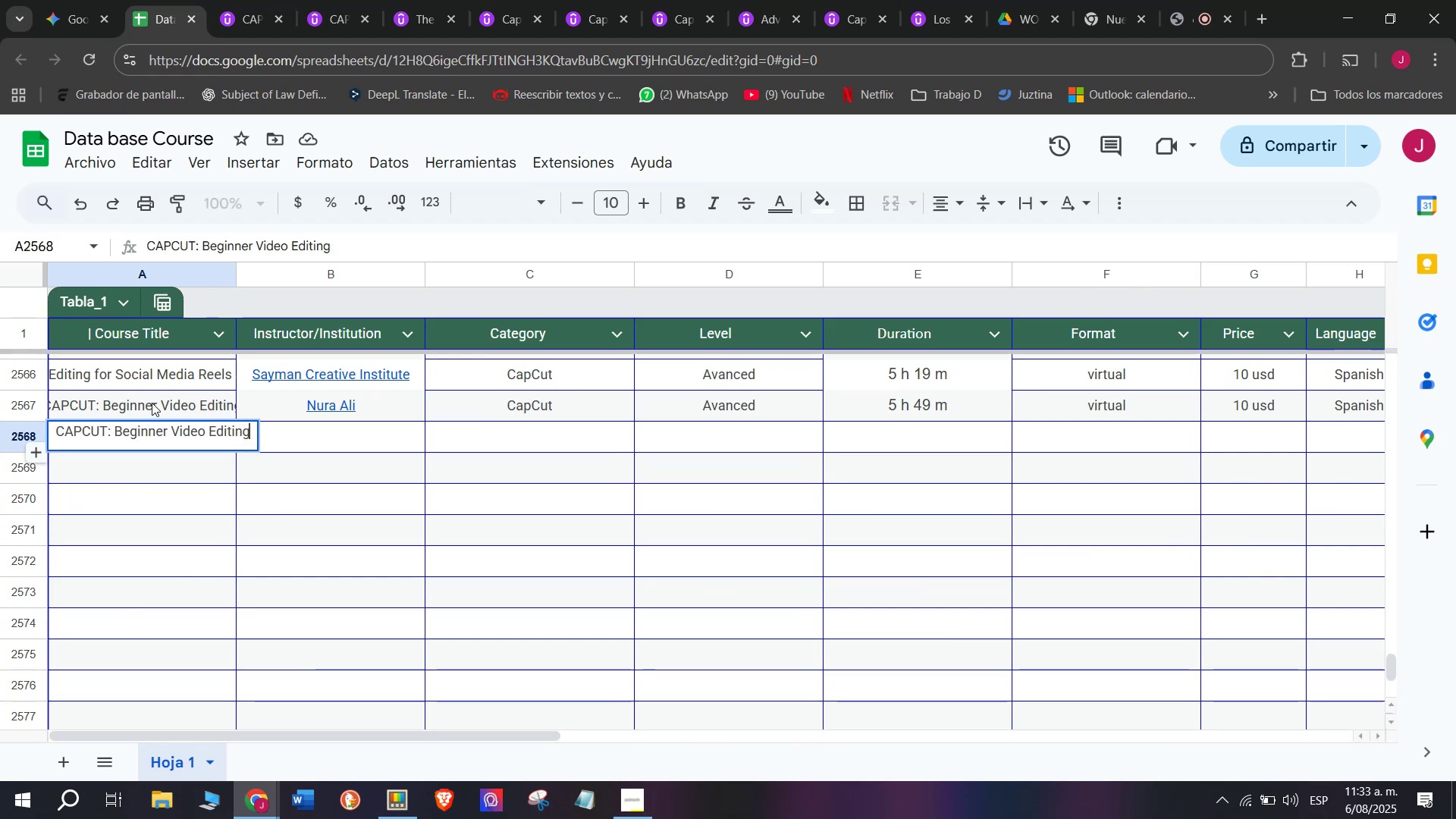 
key(Control+ControlLeft)
 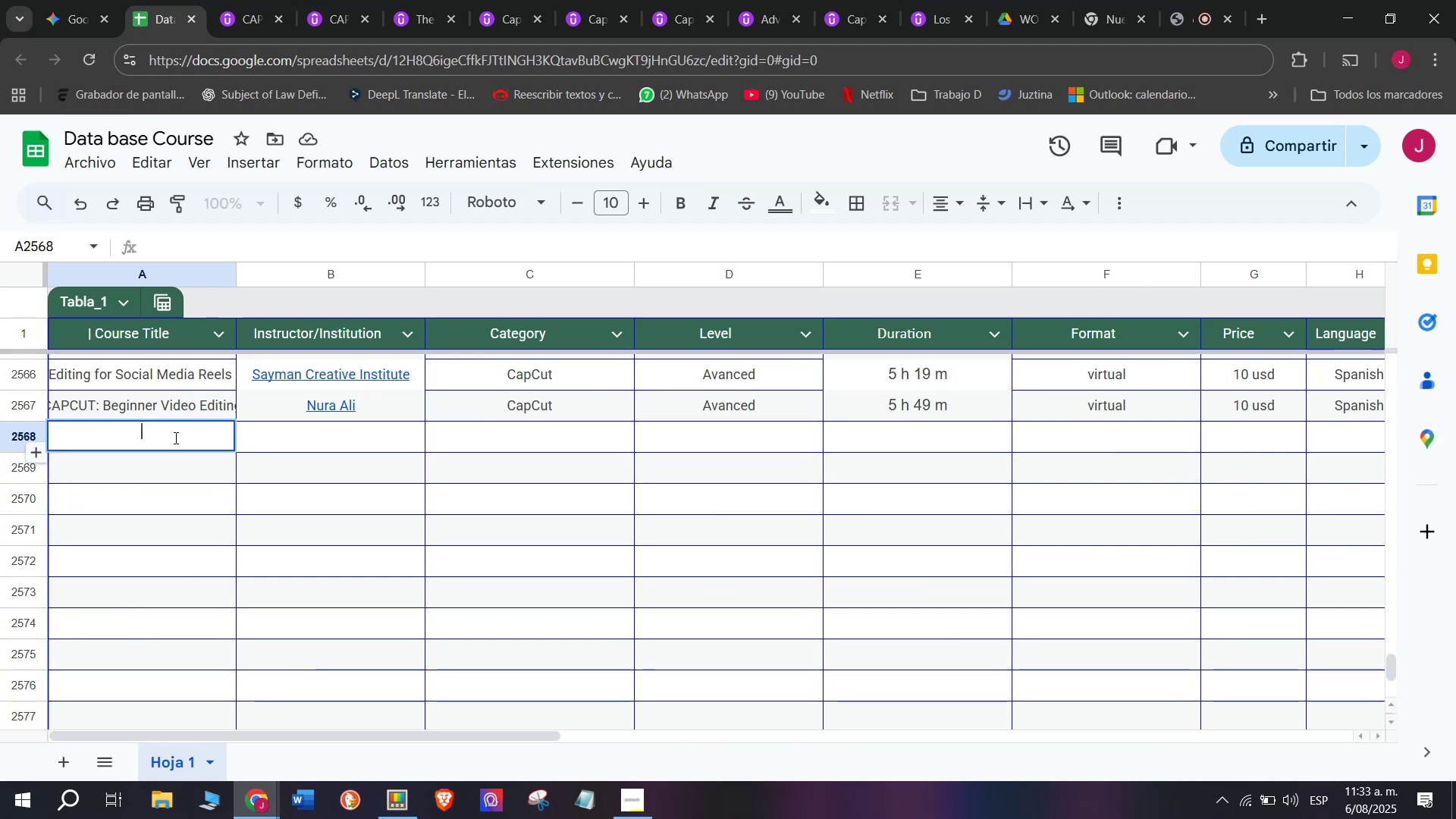 
key(Control+V)
 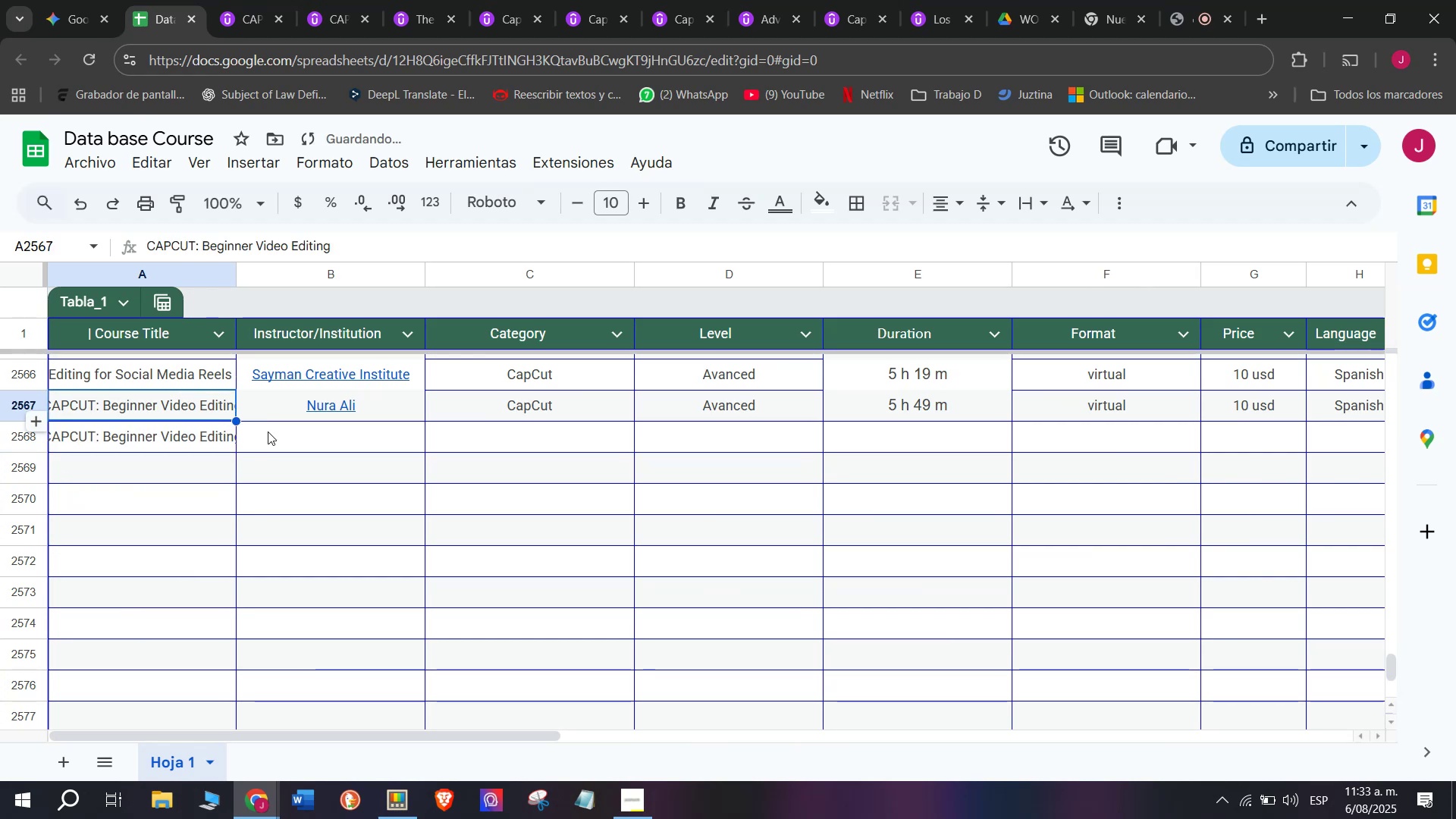 
double_click([339, 438])
 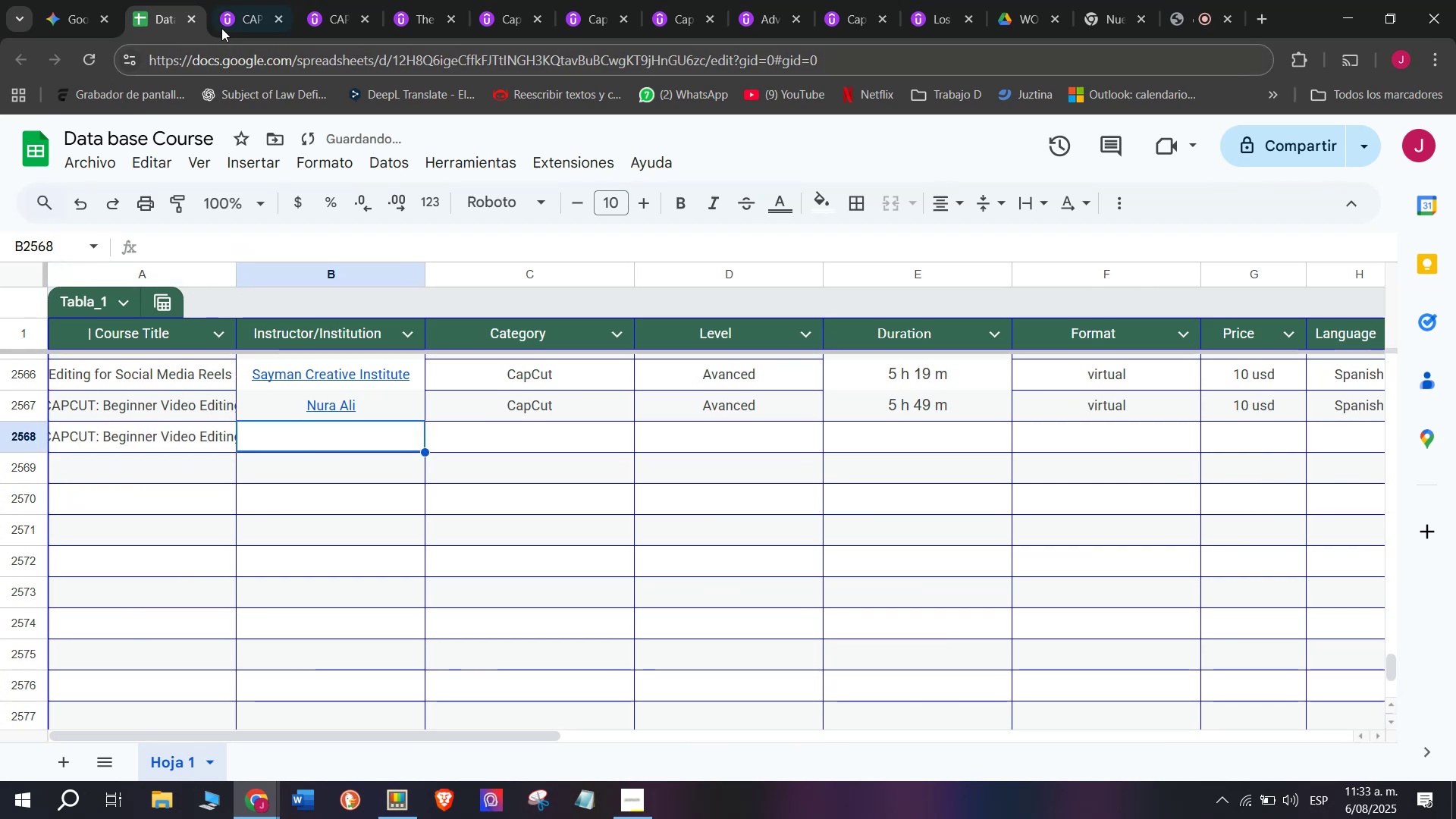 
left_click([261, 0])
 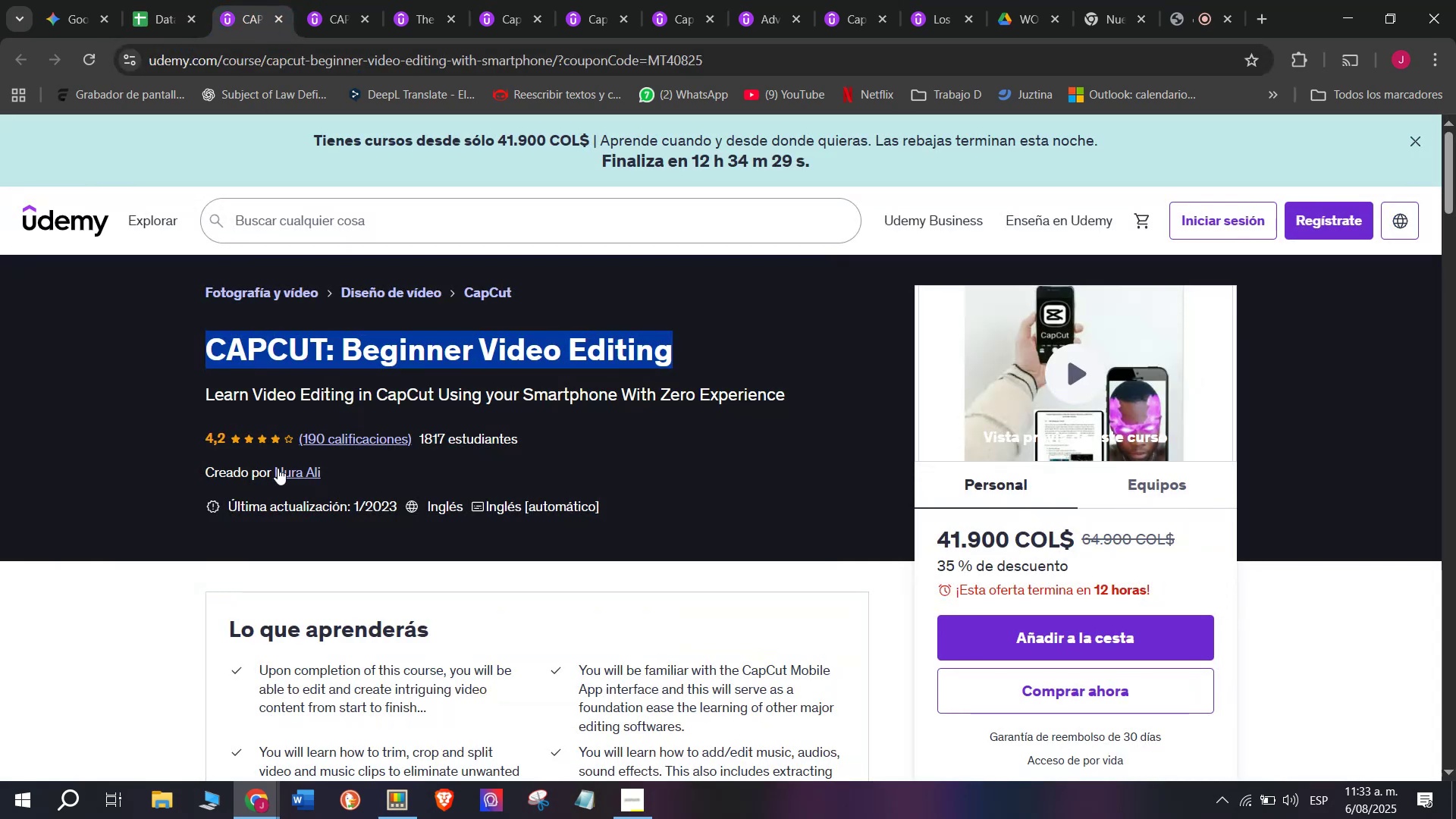 
left_click([287, 476])
 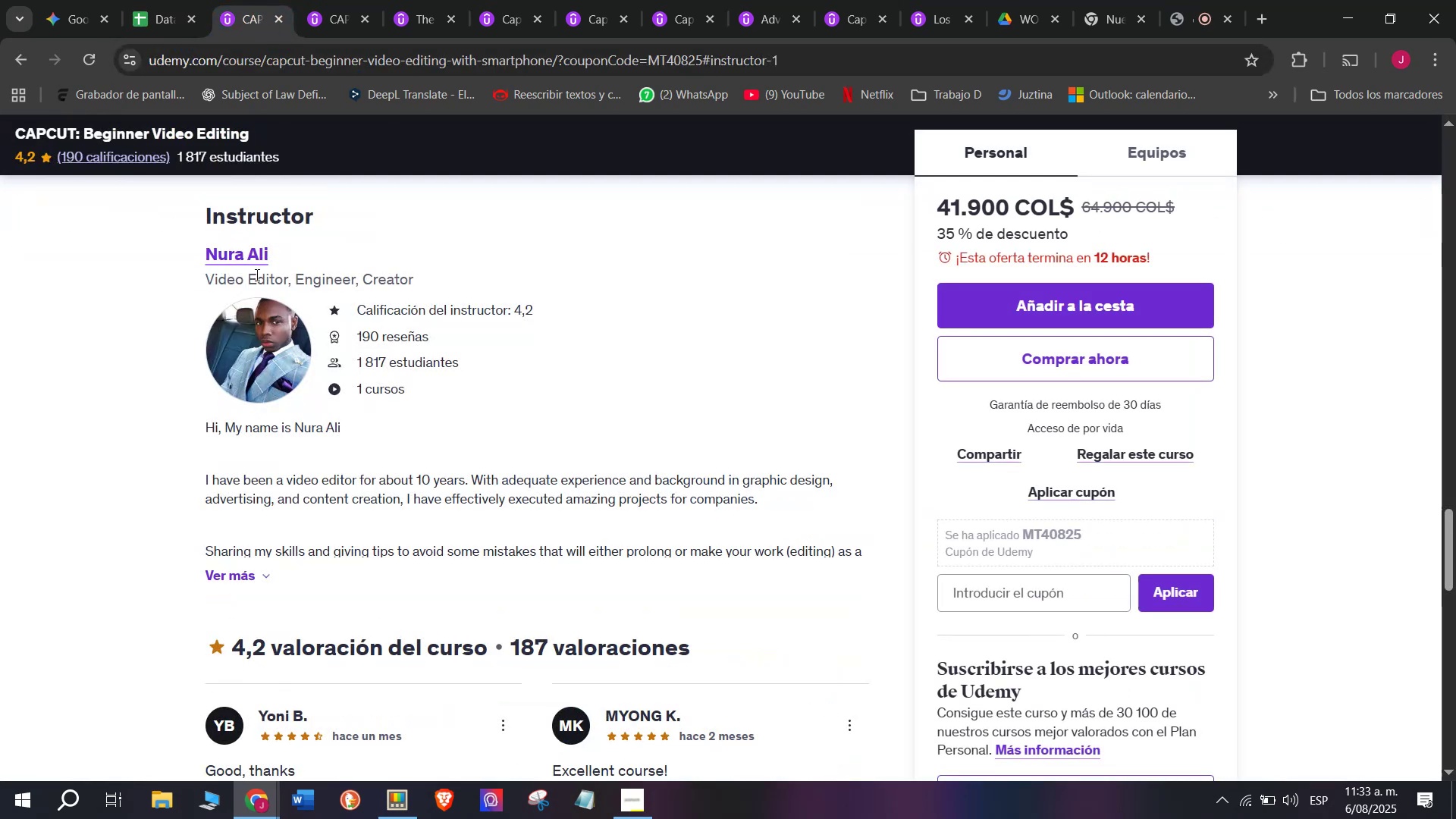 
left_click_drag(start_coordinate=[190, 251], to_coordinate=[284, 261])
 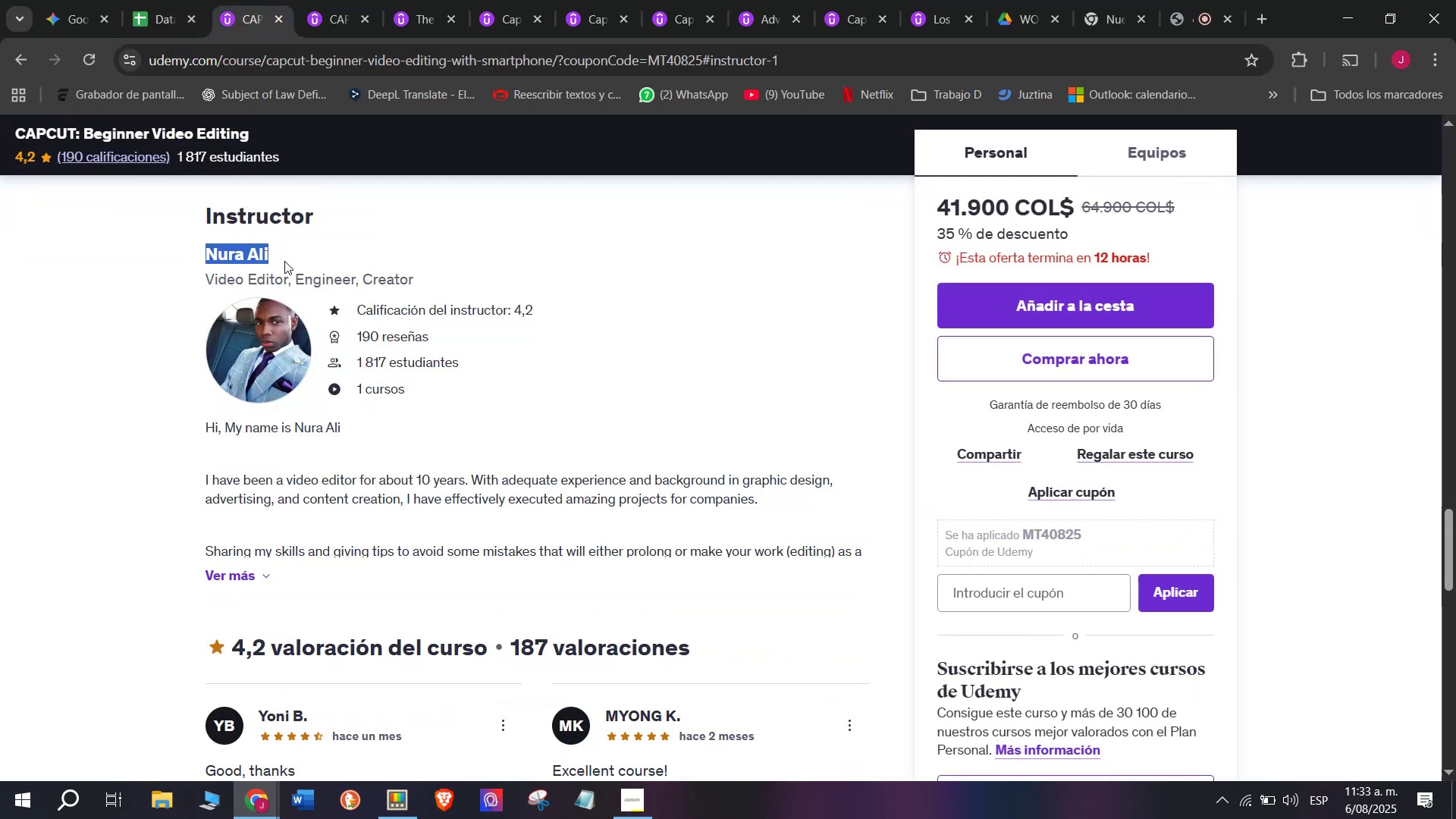 
key(Break)
 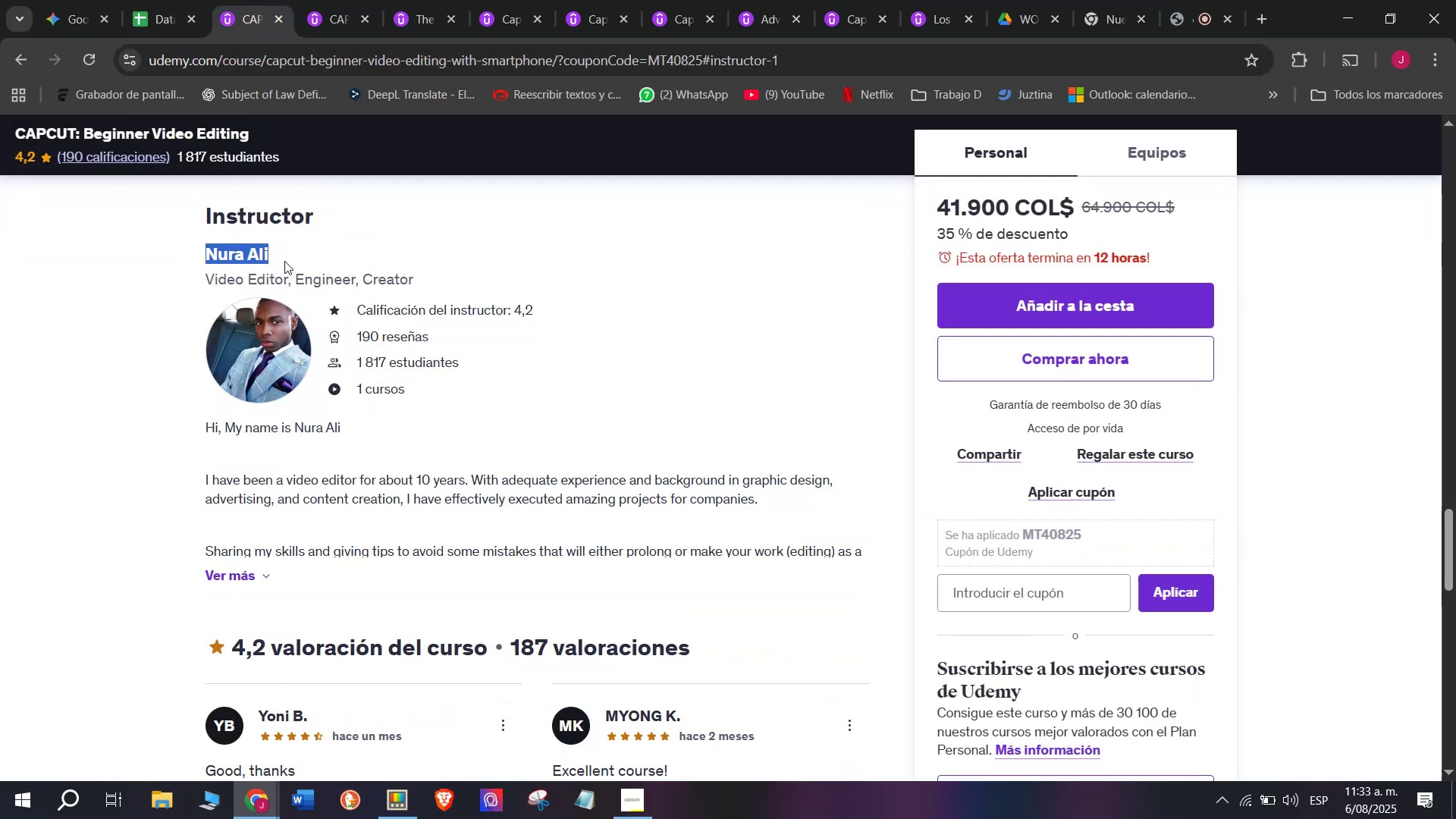 
key(Control+ControlLeft)
 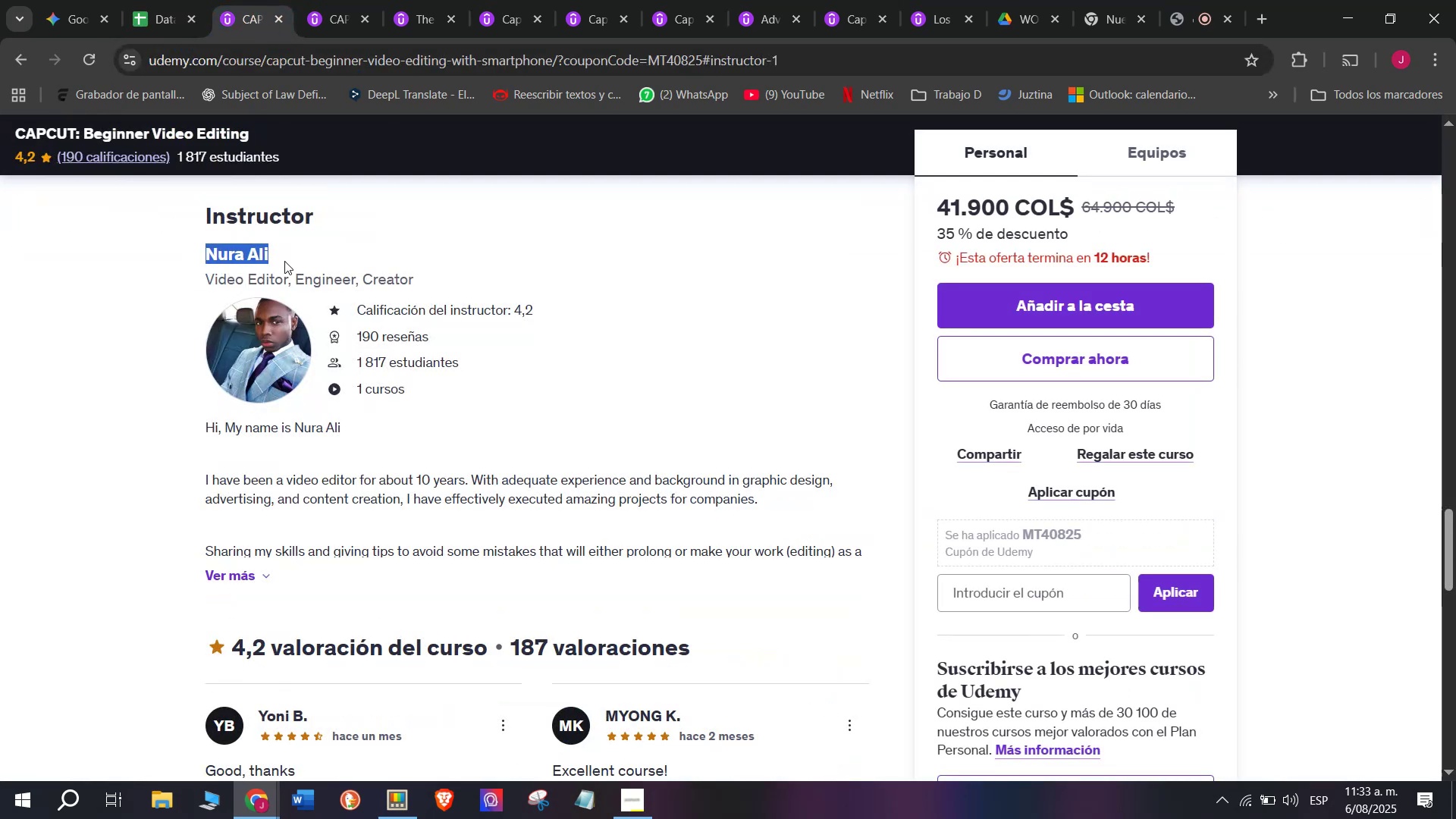 
key(Control+C)
 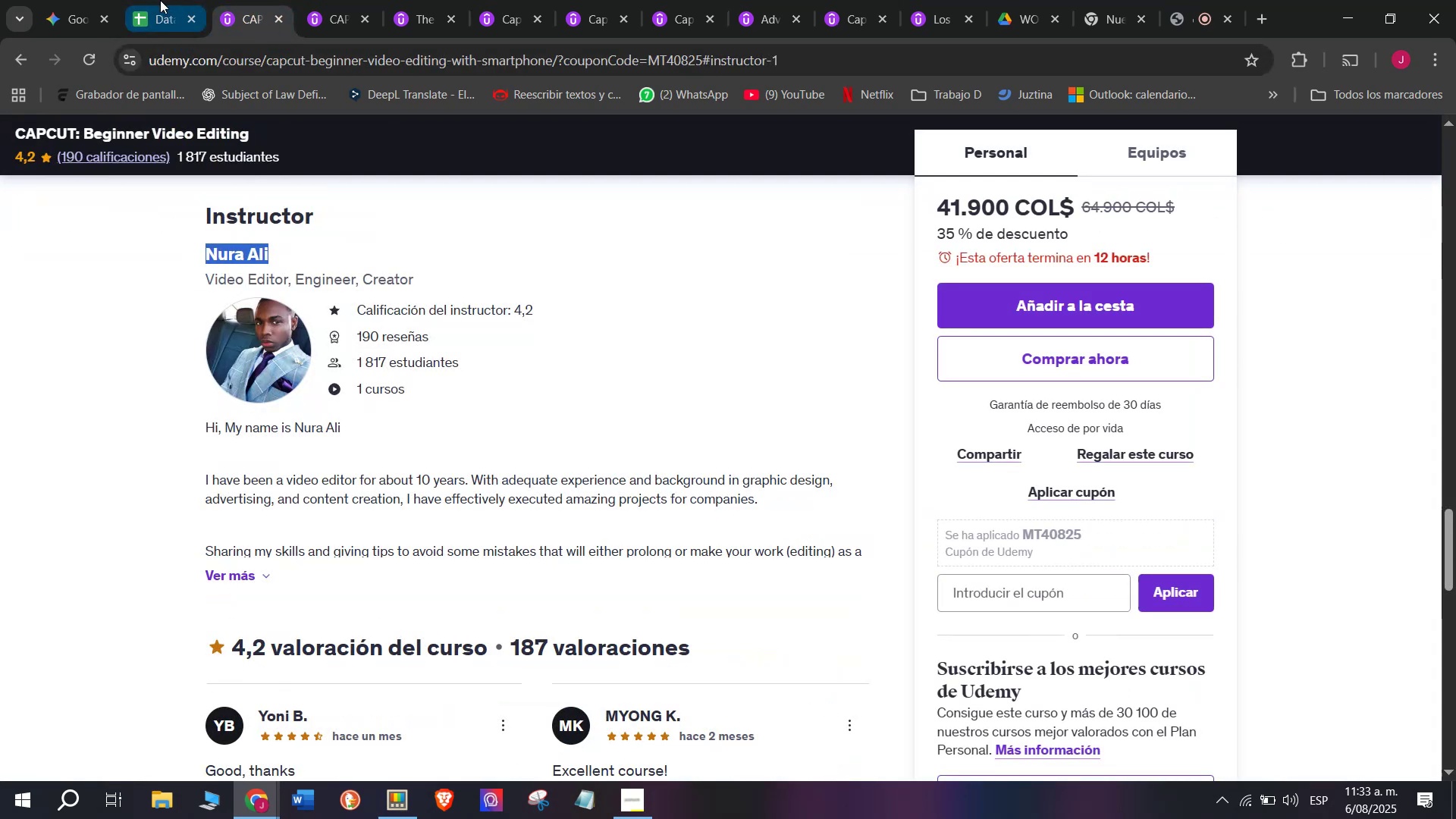 
left_click([156, 0])
 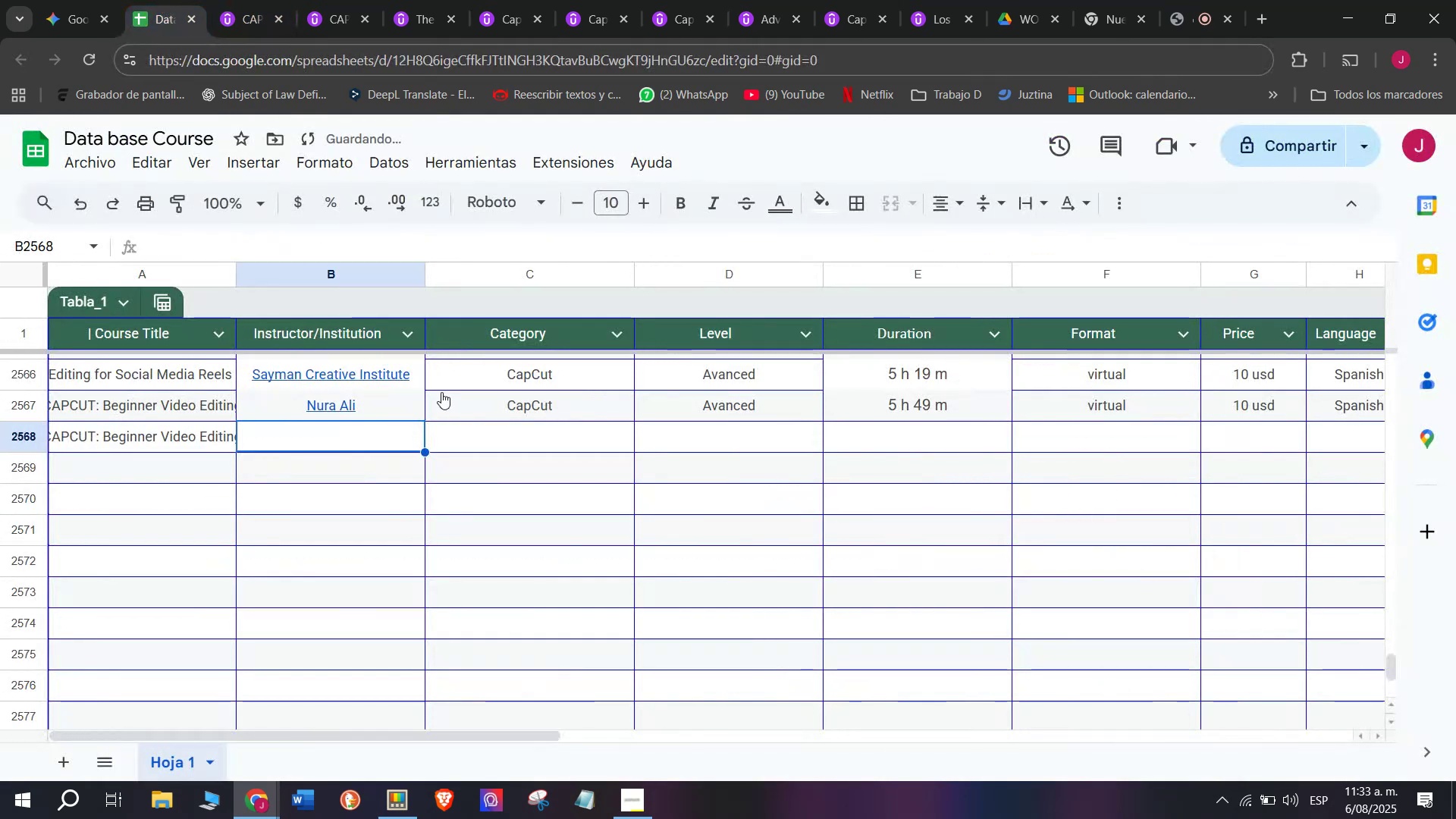 
key(Control+ControlLeft)
 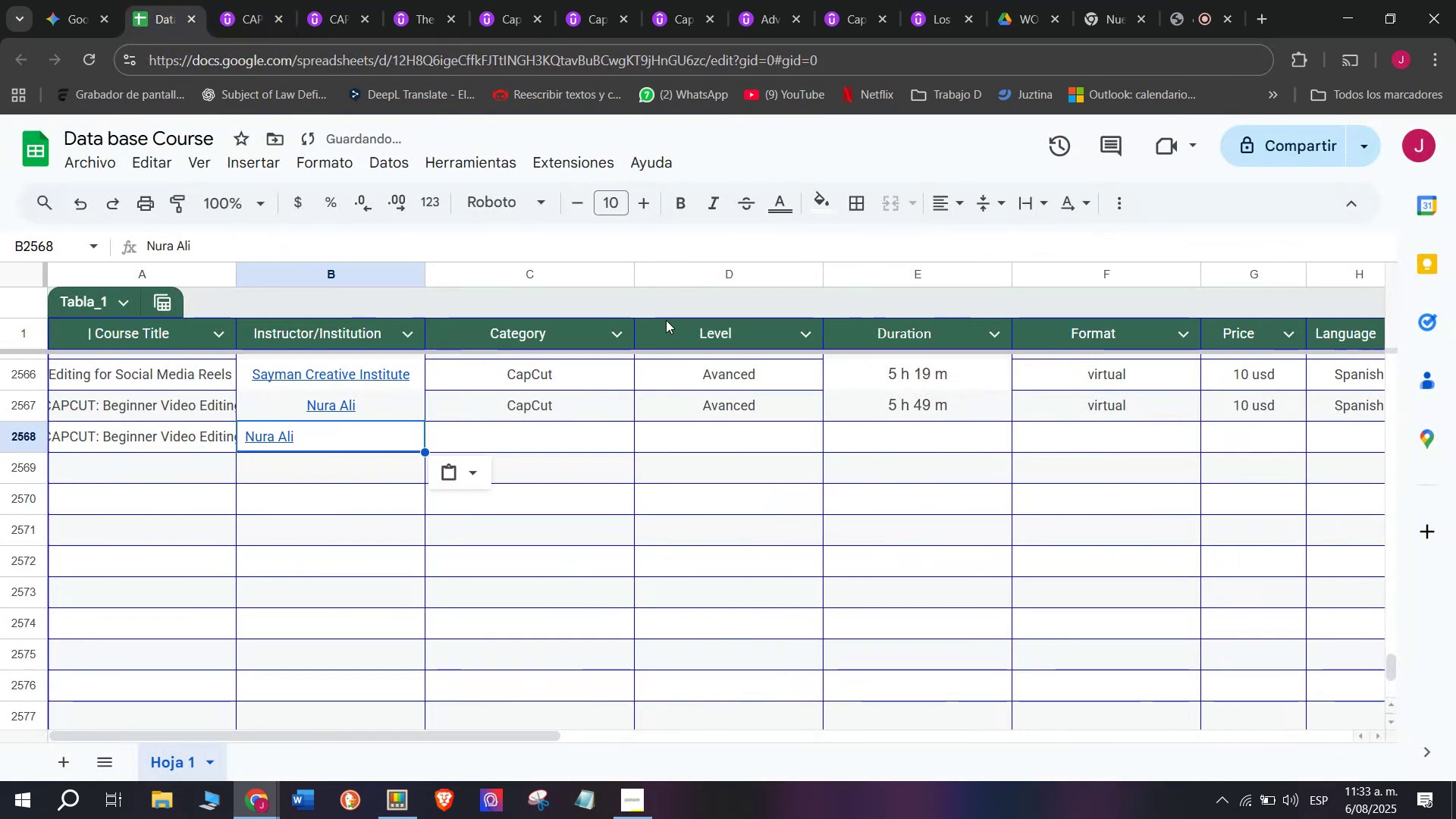 
key(Z)
 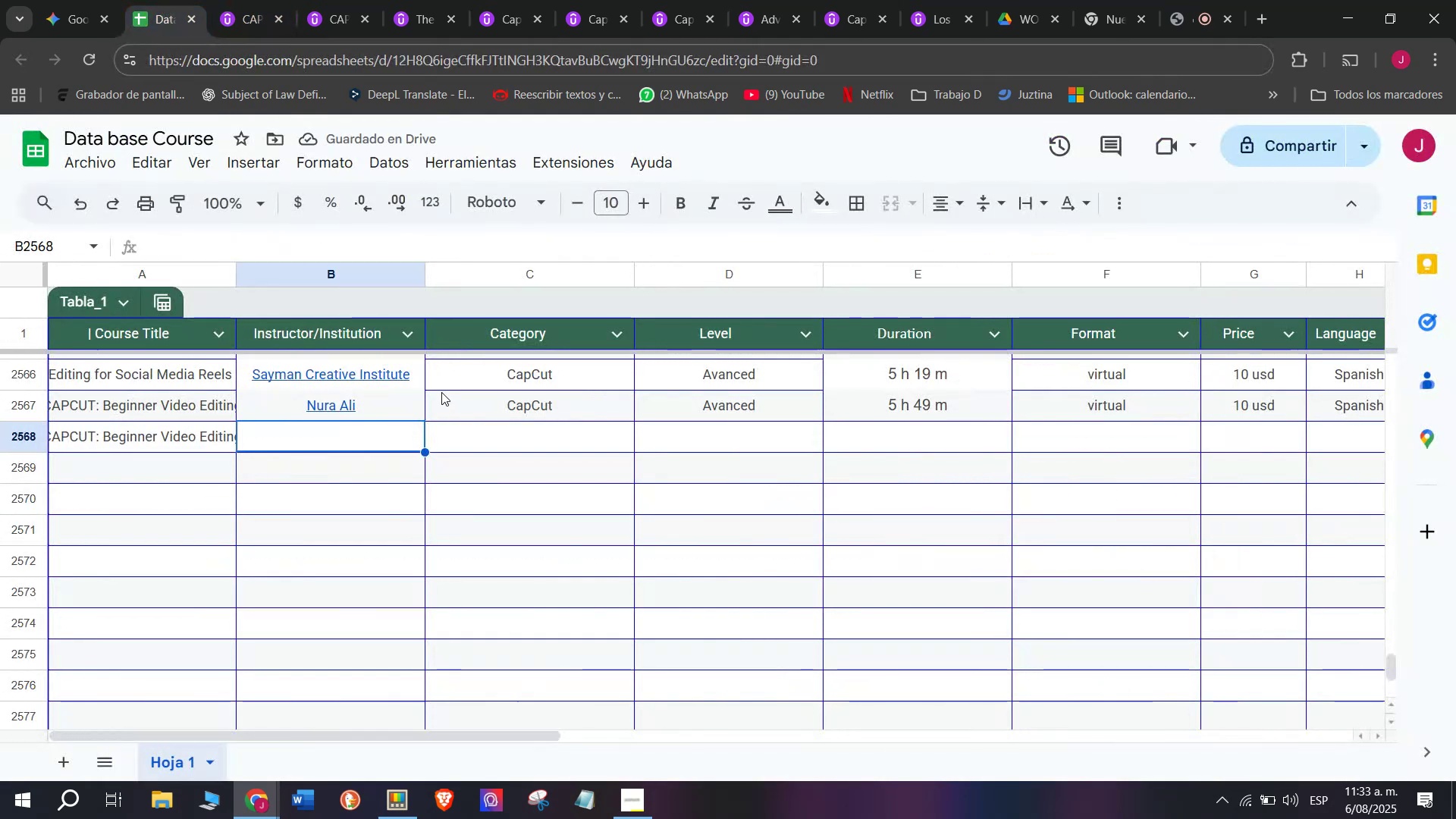 
key(Control+V)
 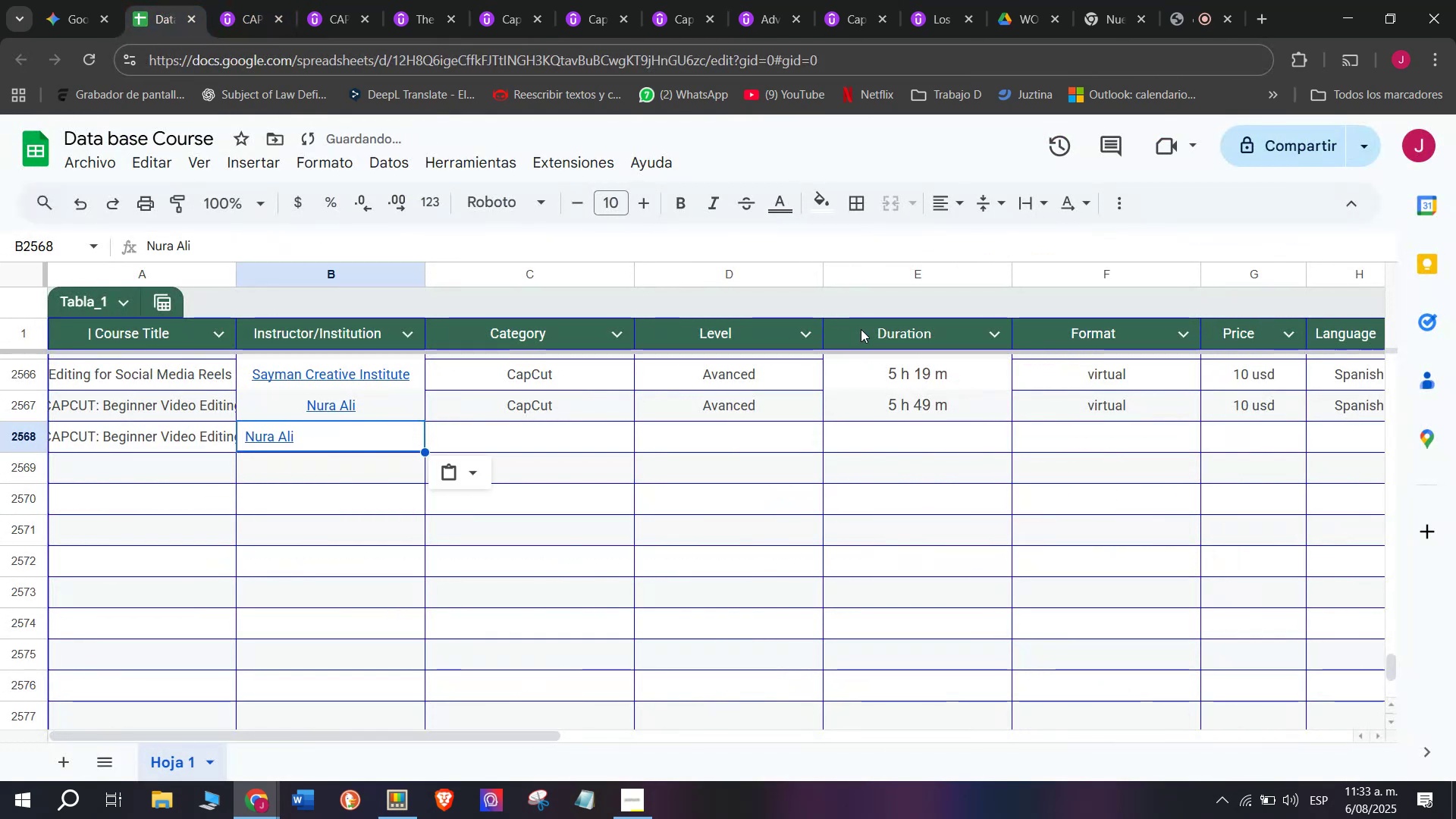 
key(Q)
 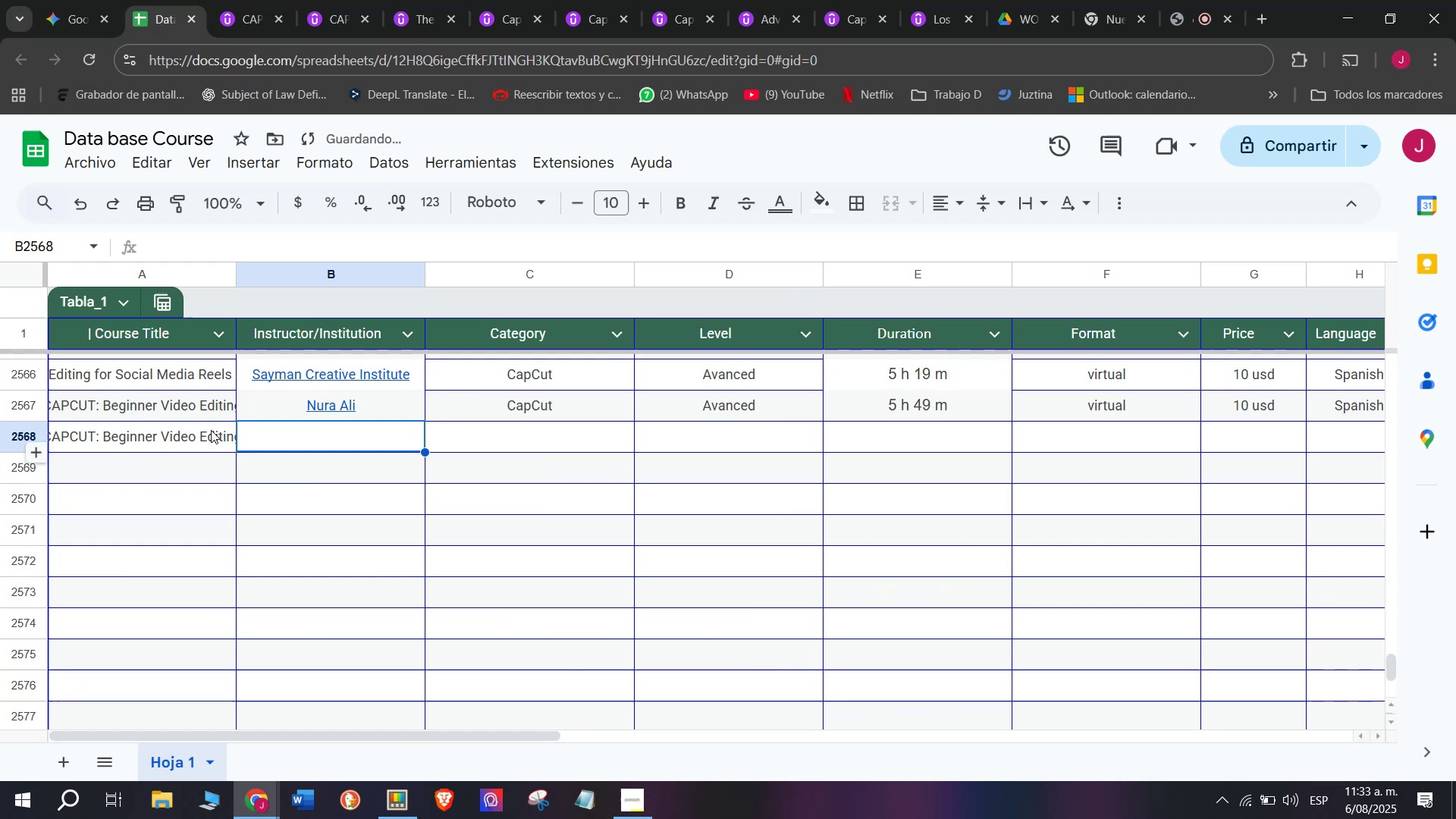 
key(Backspace)
 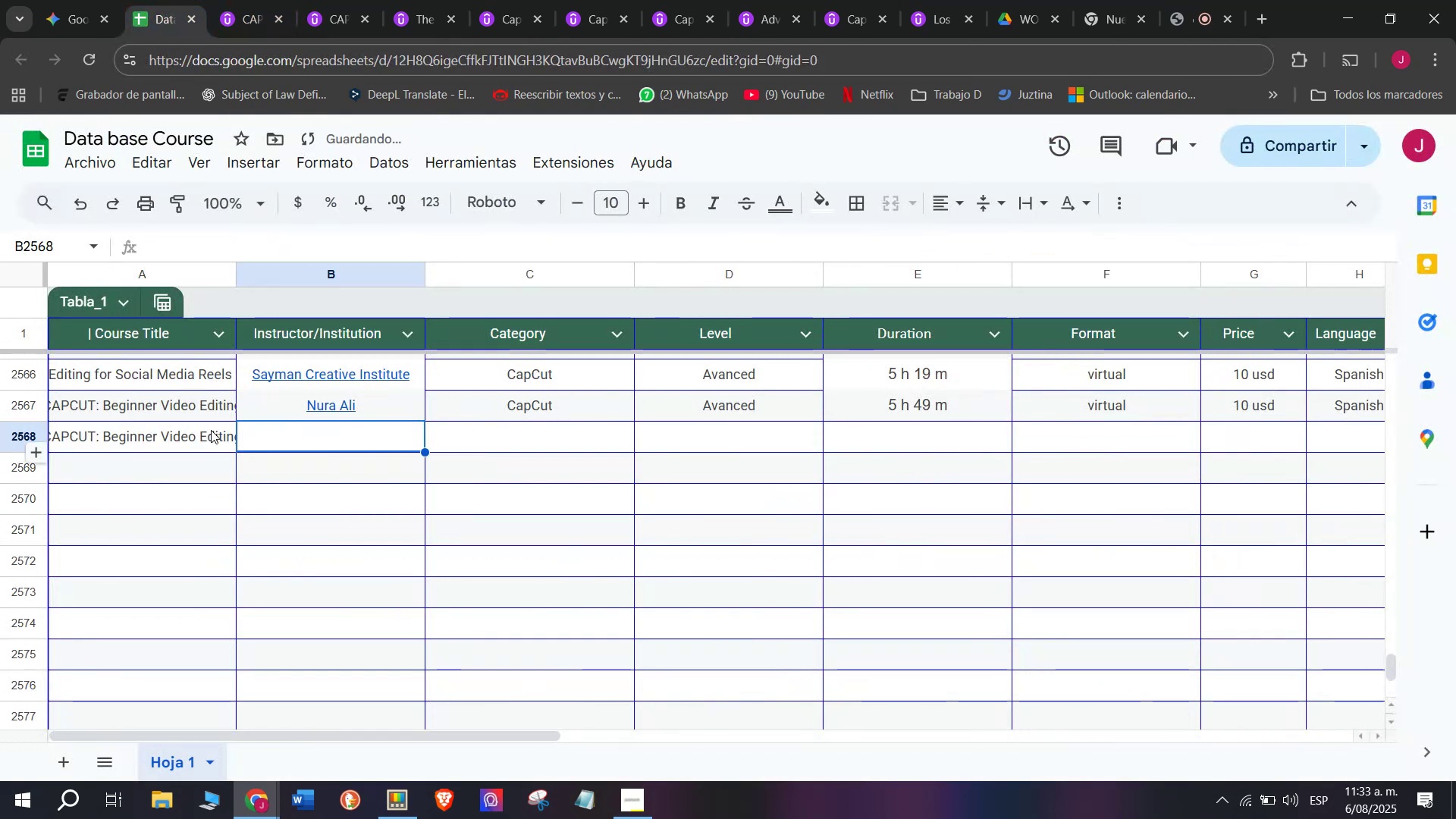 
left_click([211, 430])
 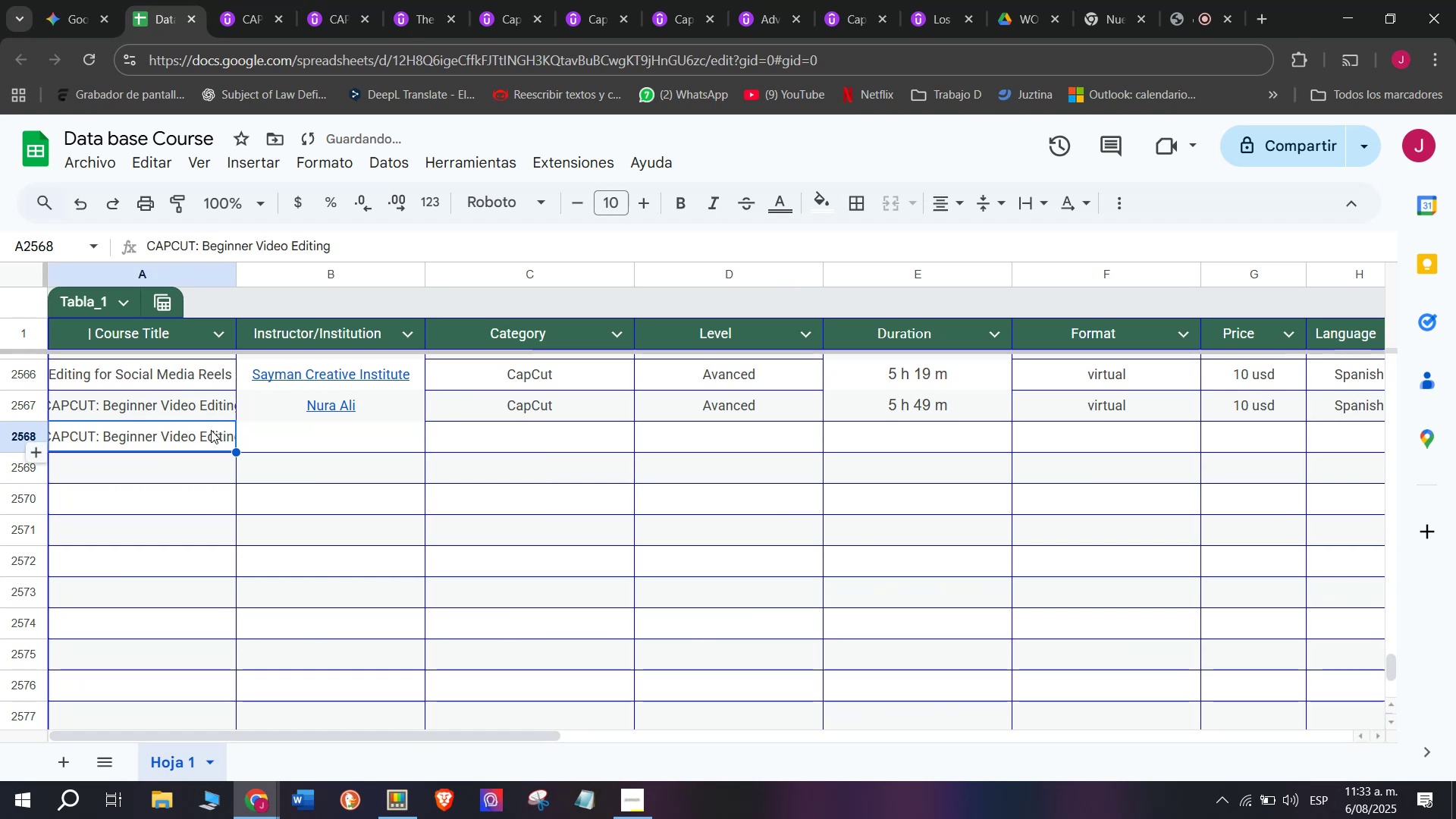 
key(Q)
 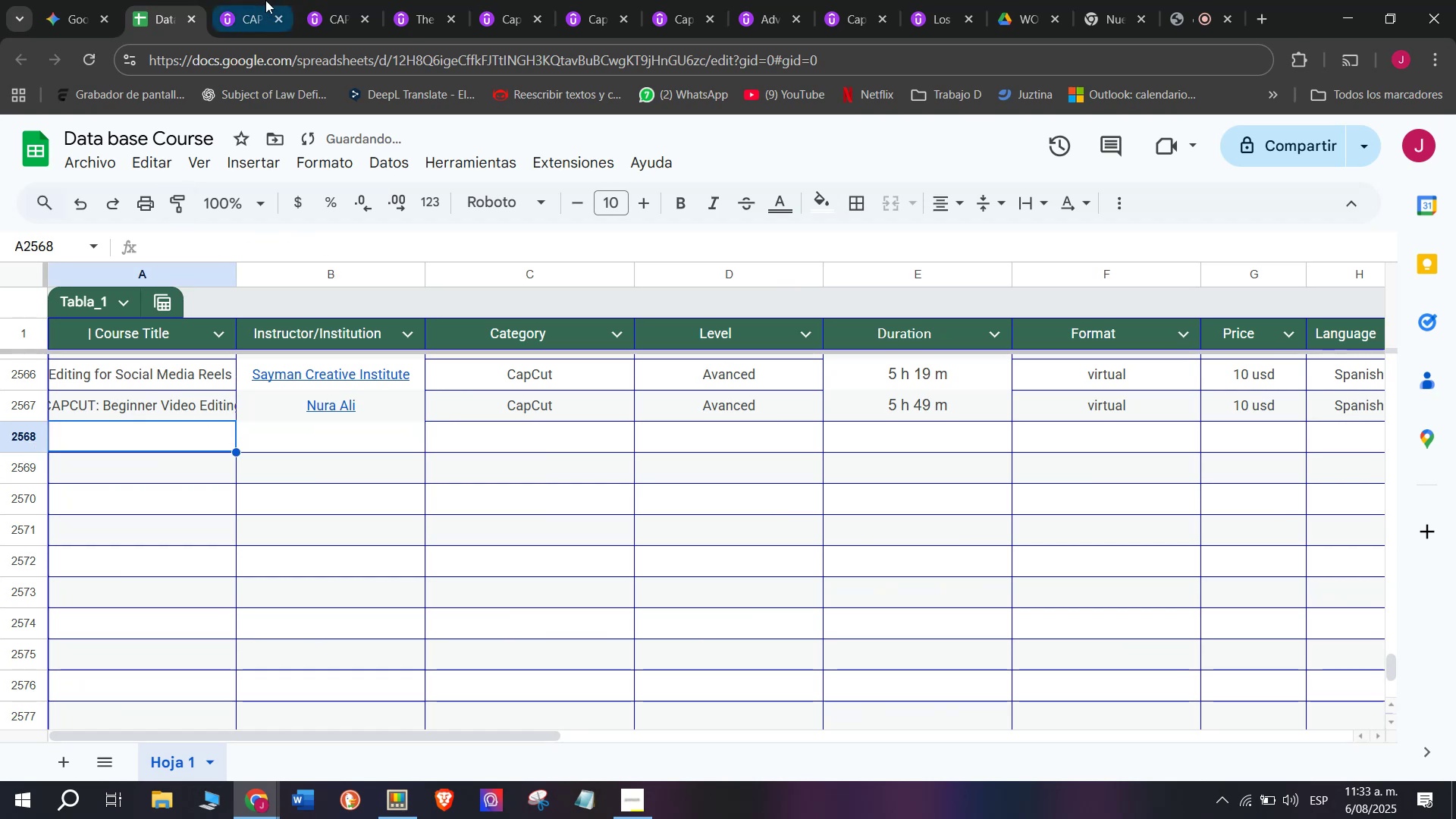 
key(Backspace)
 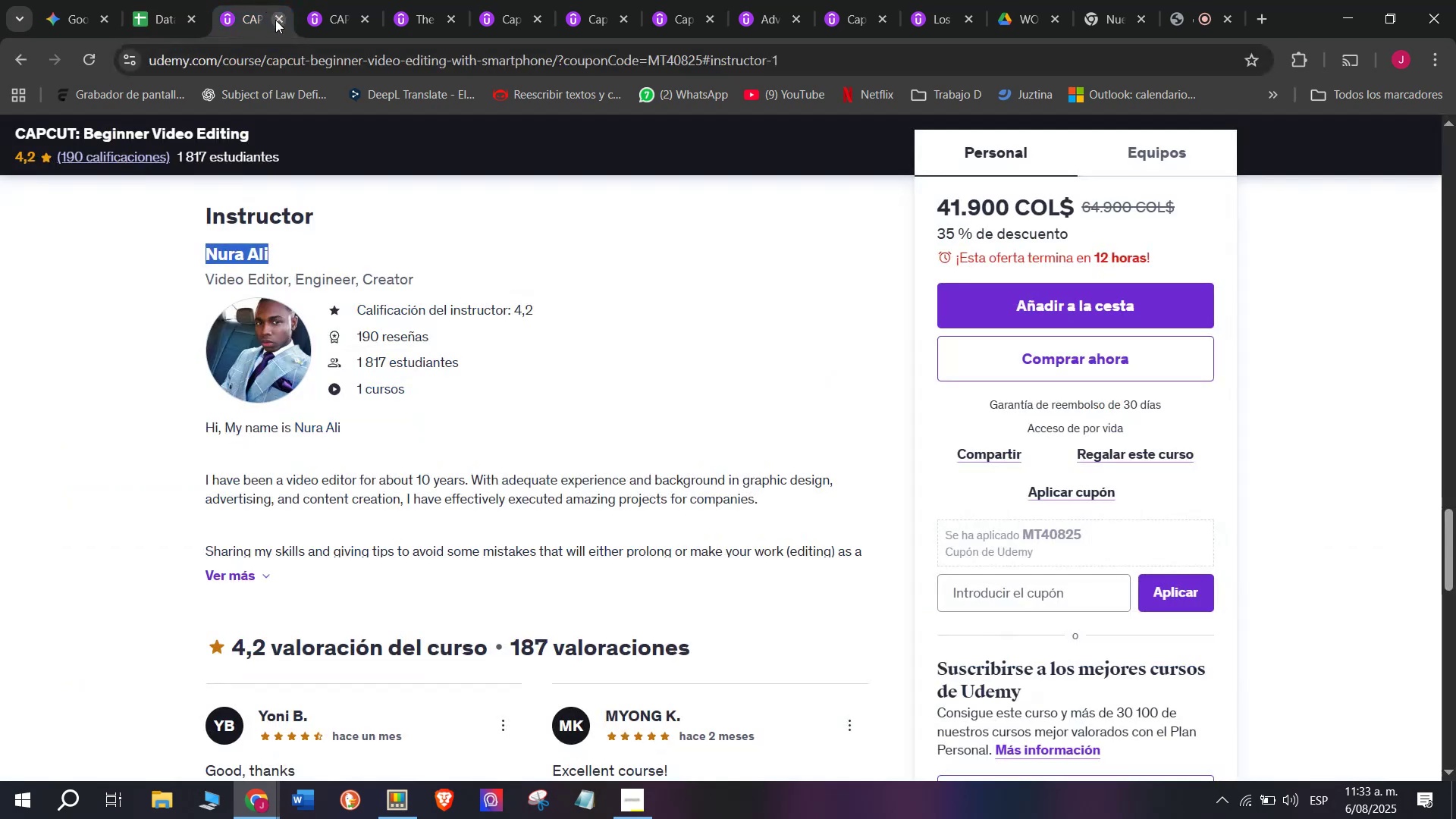 
double_click([275, 20])
 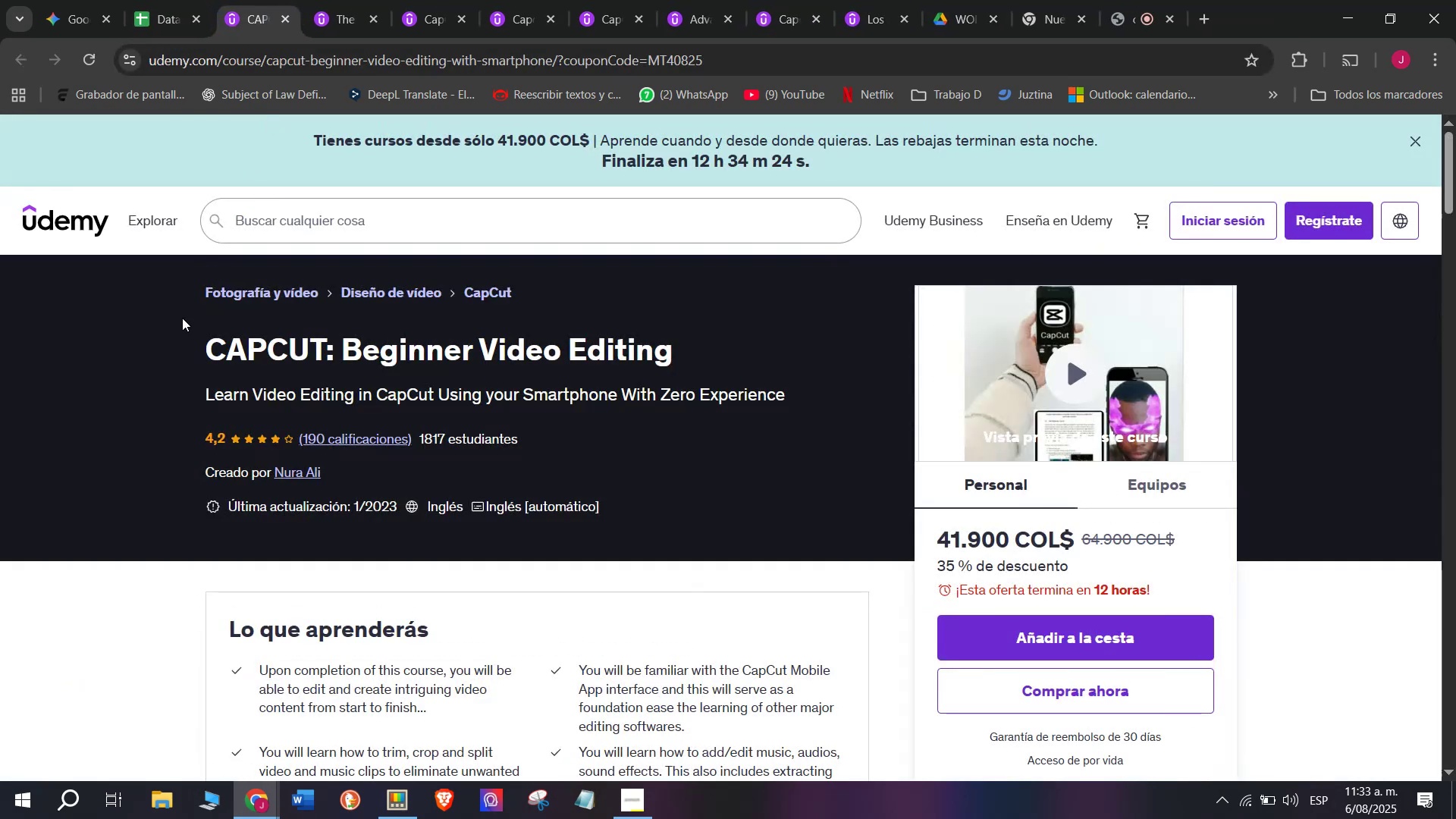 
left_click_drag(start_coordinate=[176, 343], to_coordinate=[707, 364])
 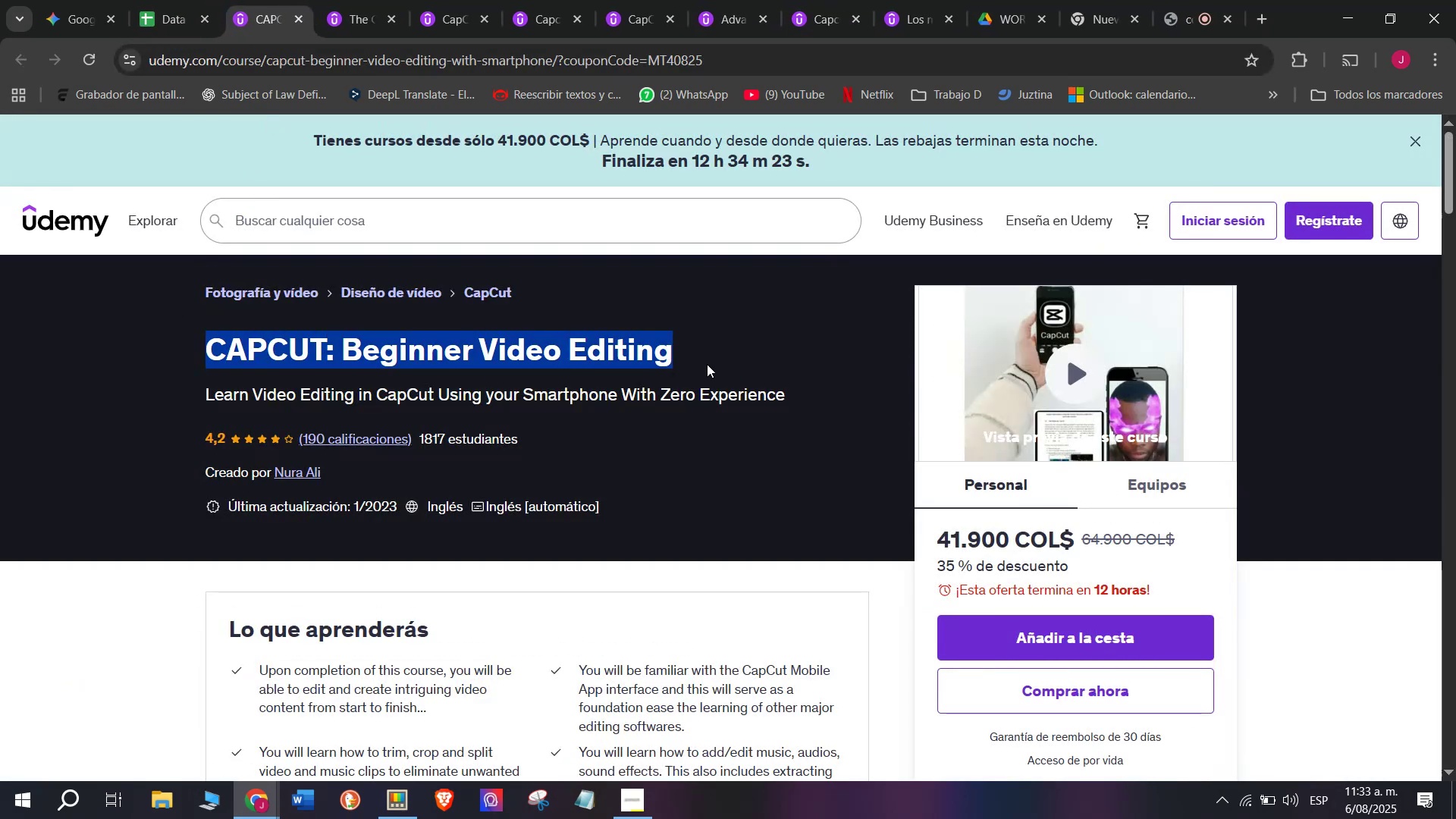 
key(Control+ControlLeft)
 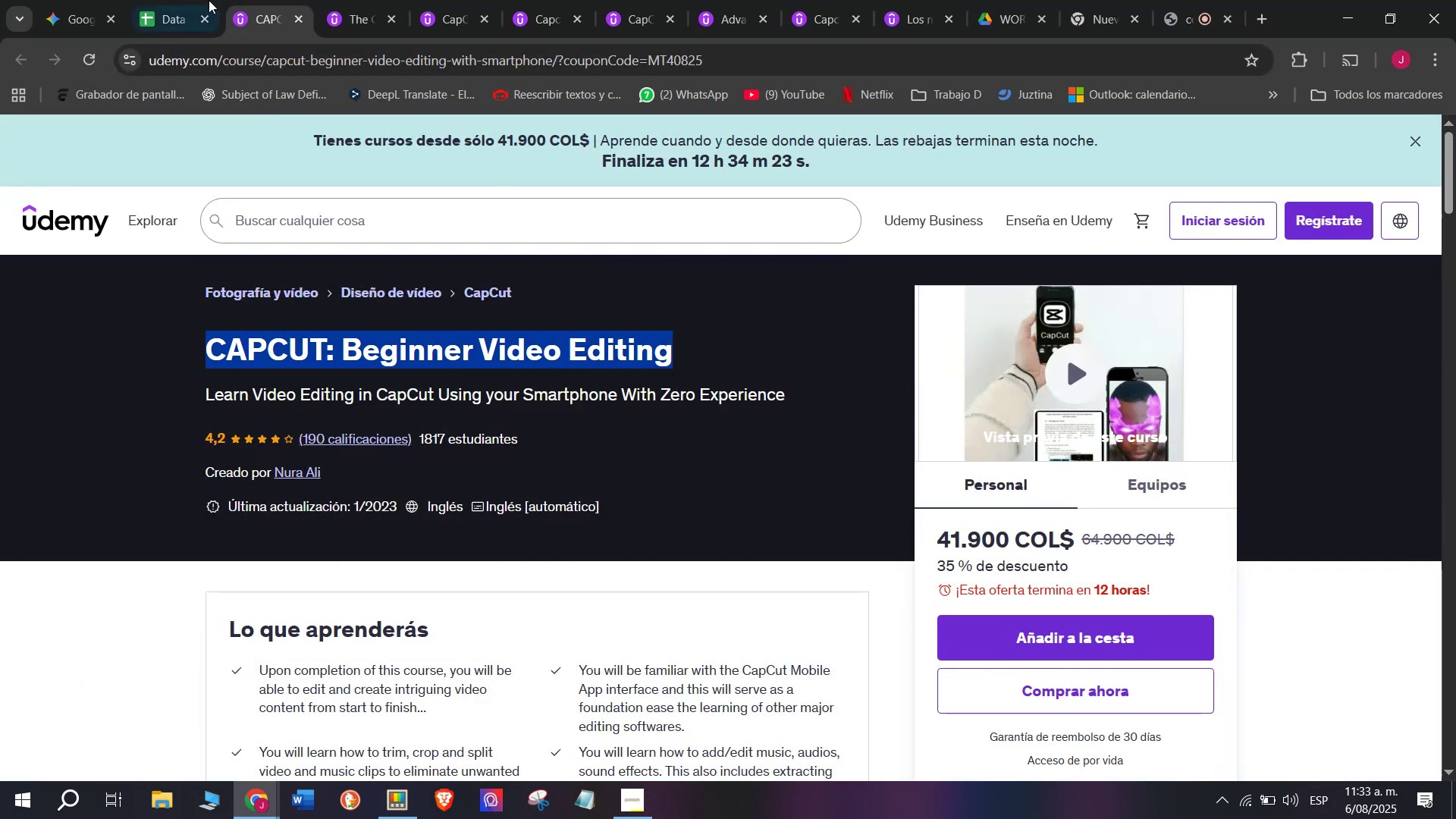 
key(Break)
 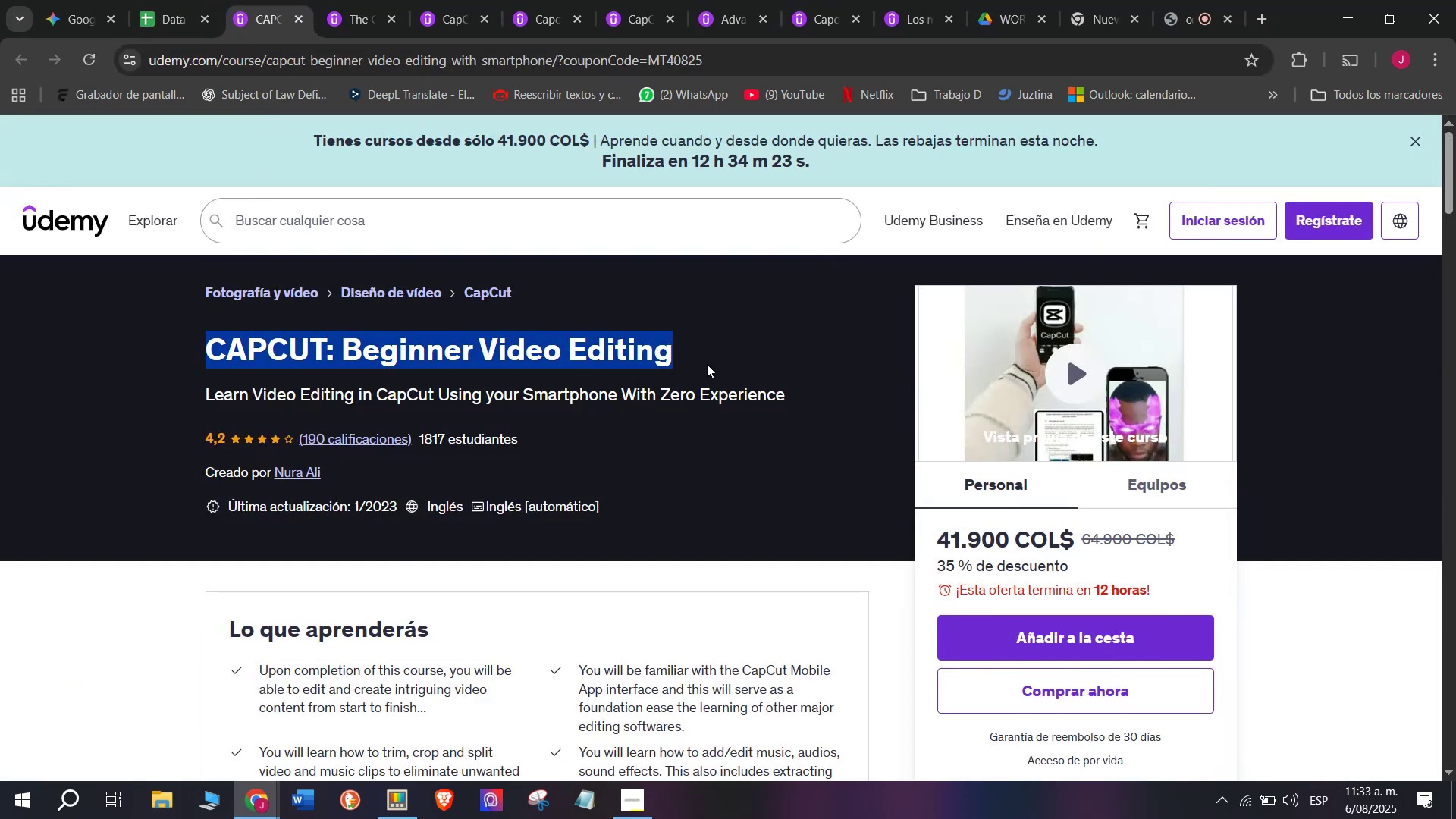 
key(Control+C)
 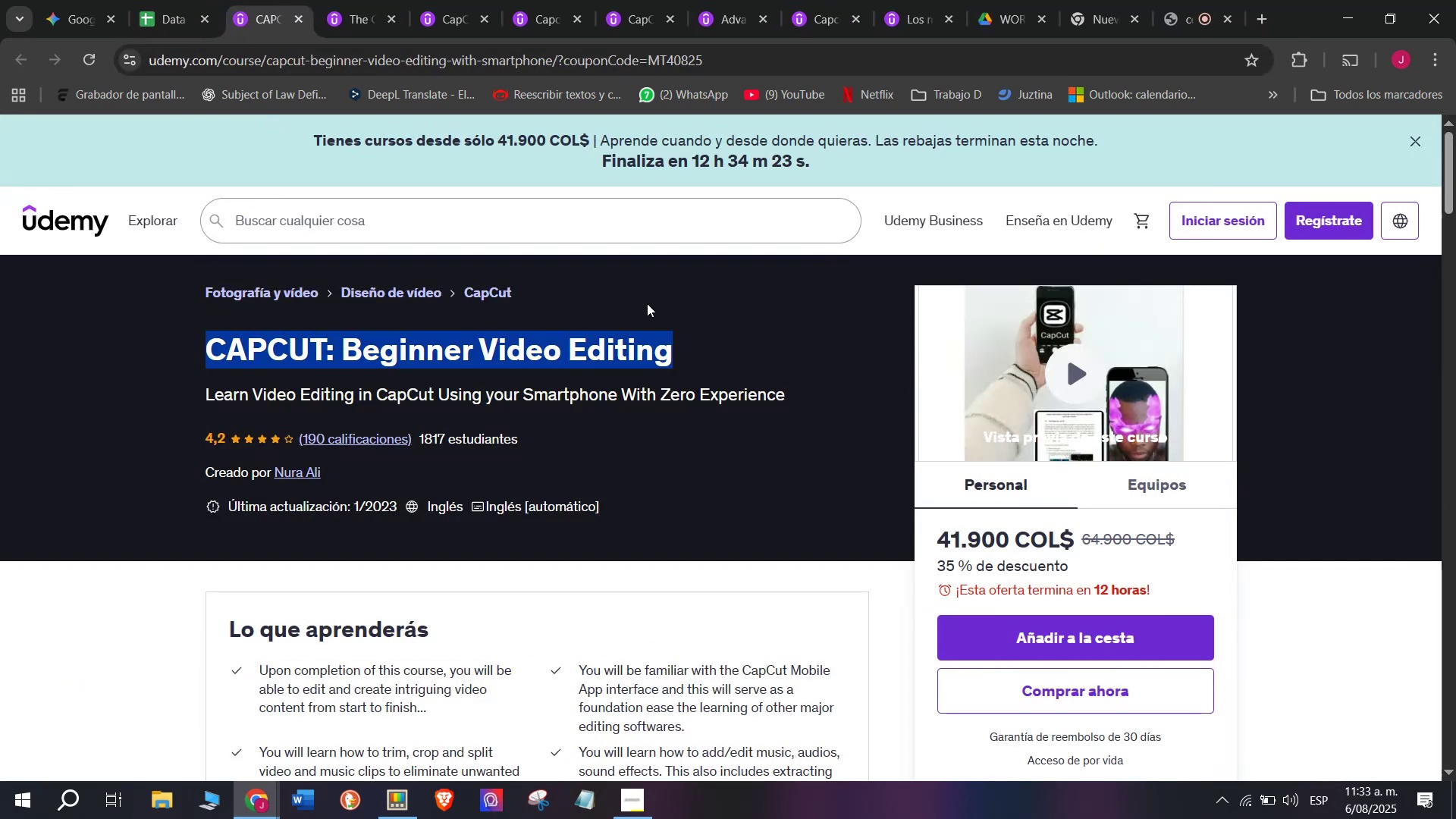 
key(Control+ControlLeft)
 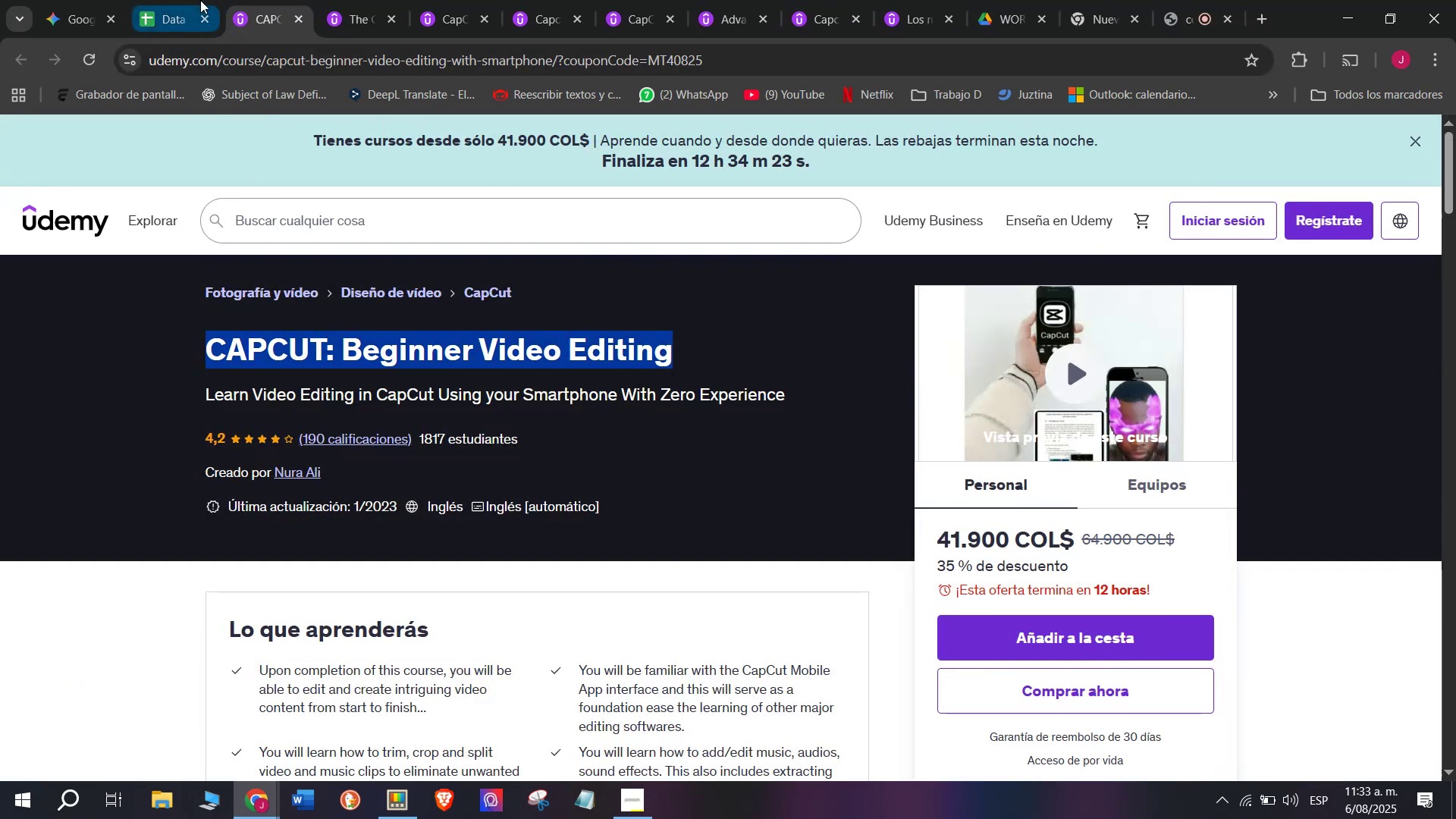 
key(Break)
 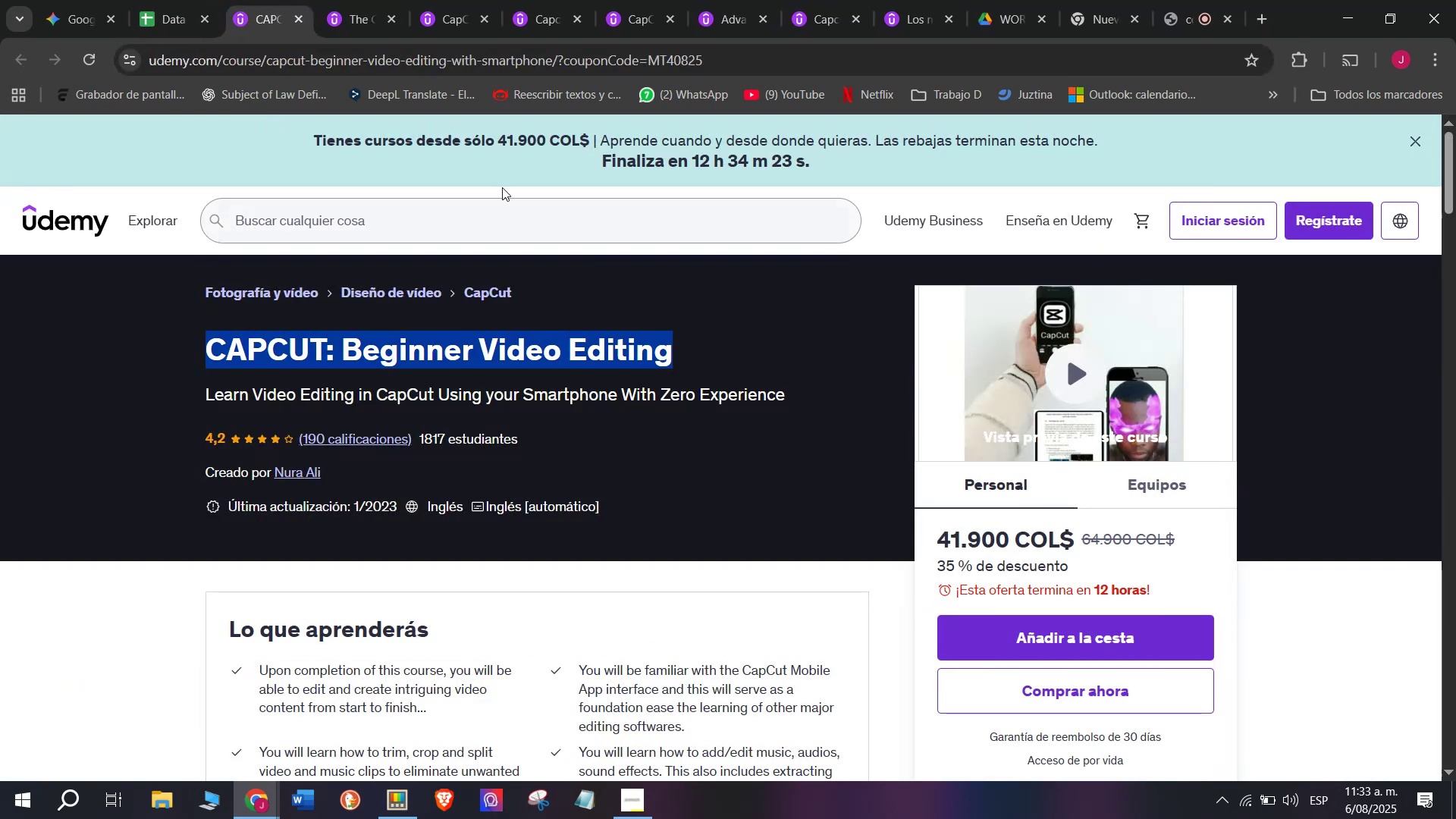 
key(Control+C)
 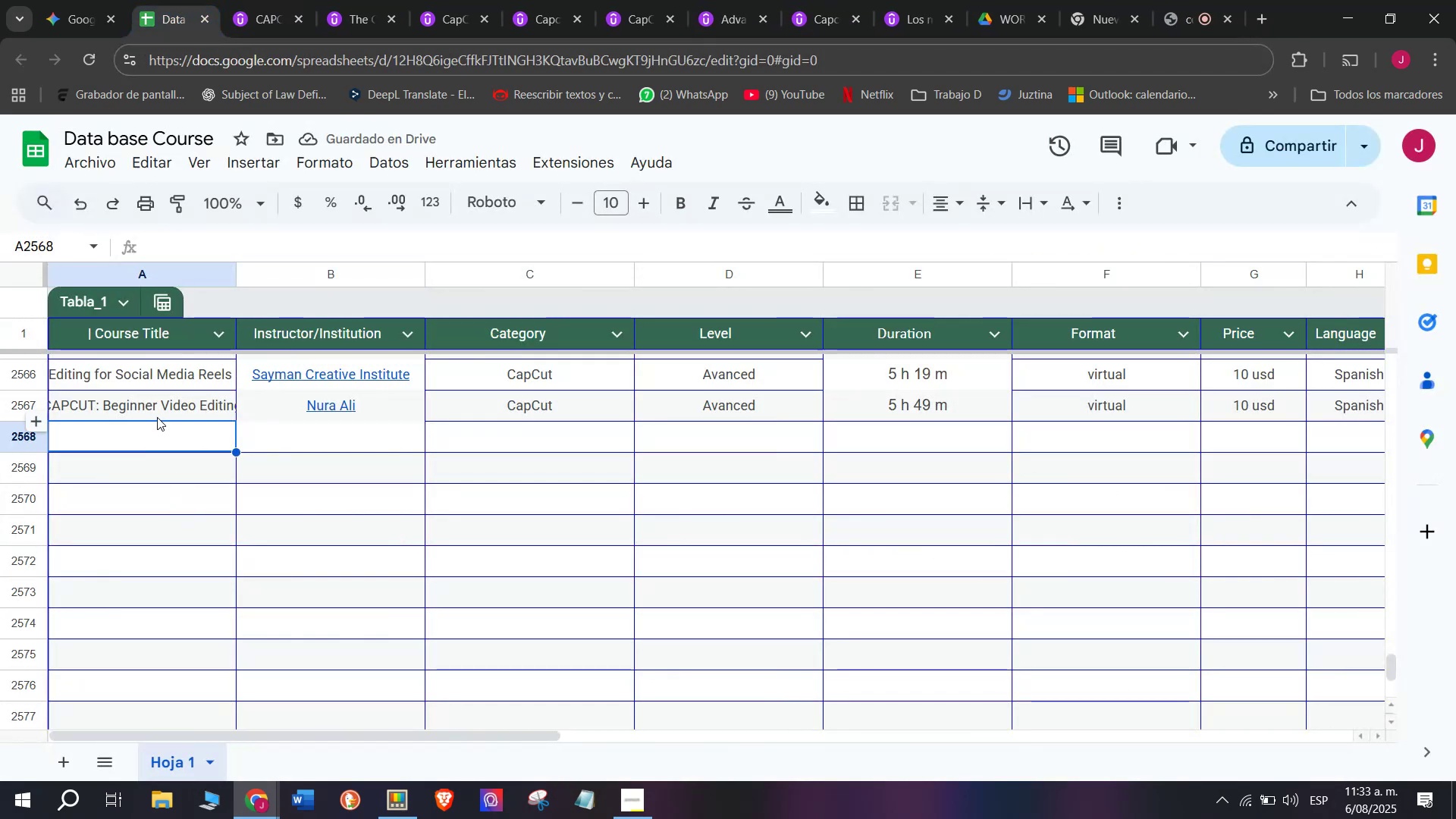 
double_click([164, 435])
 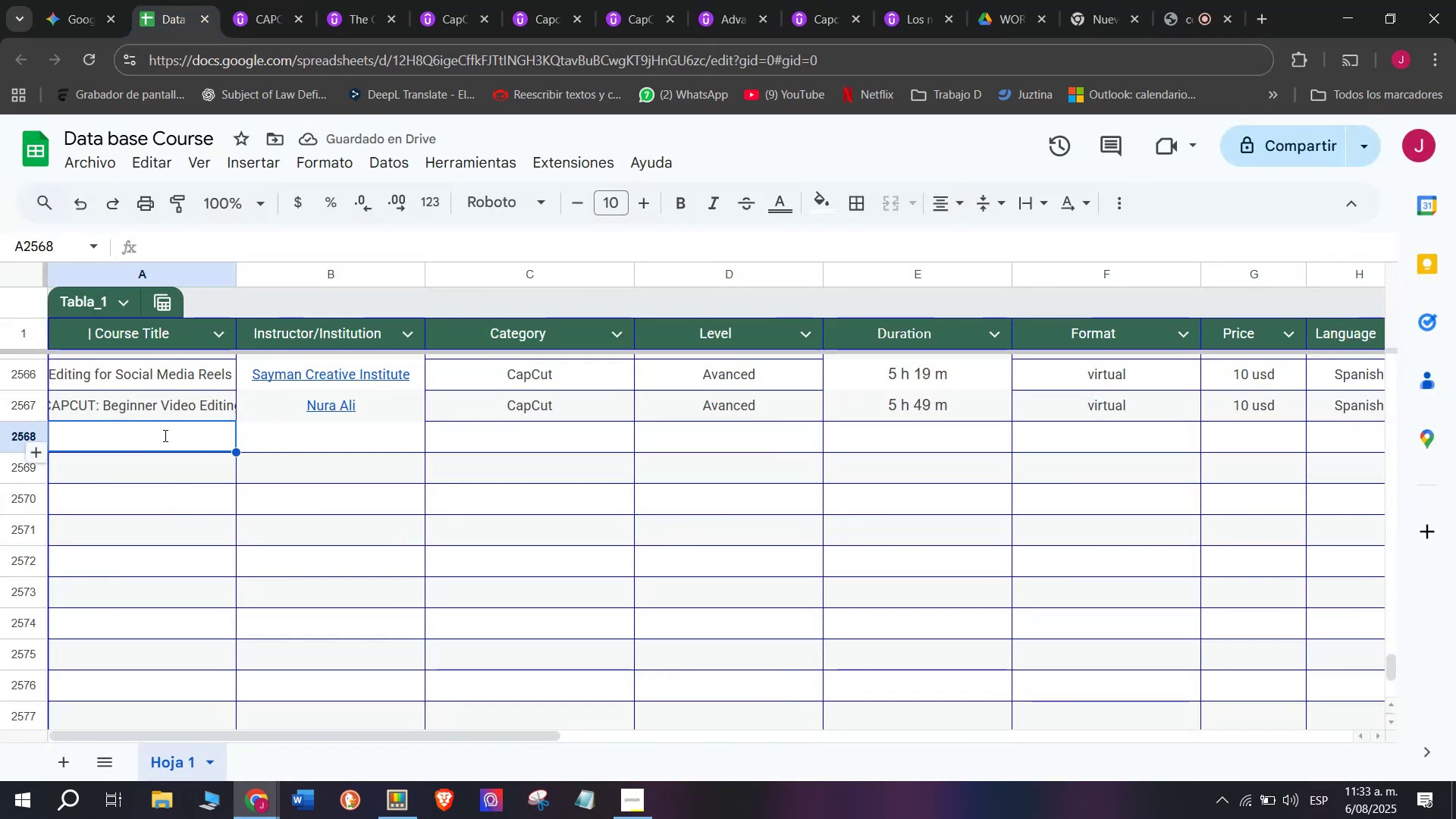 
key(Z)
 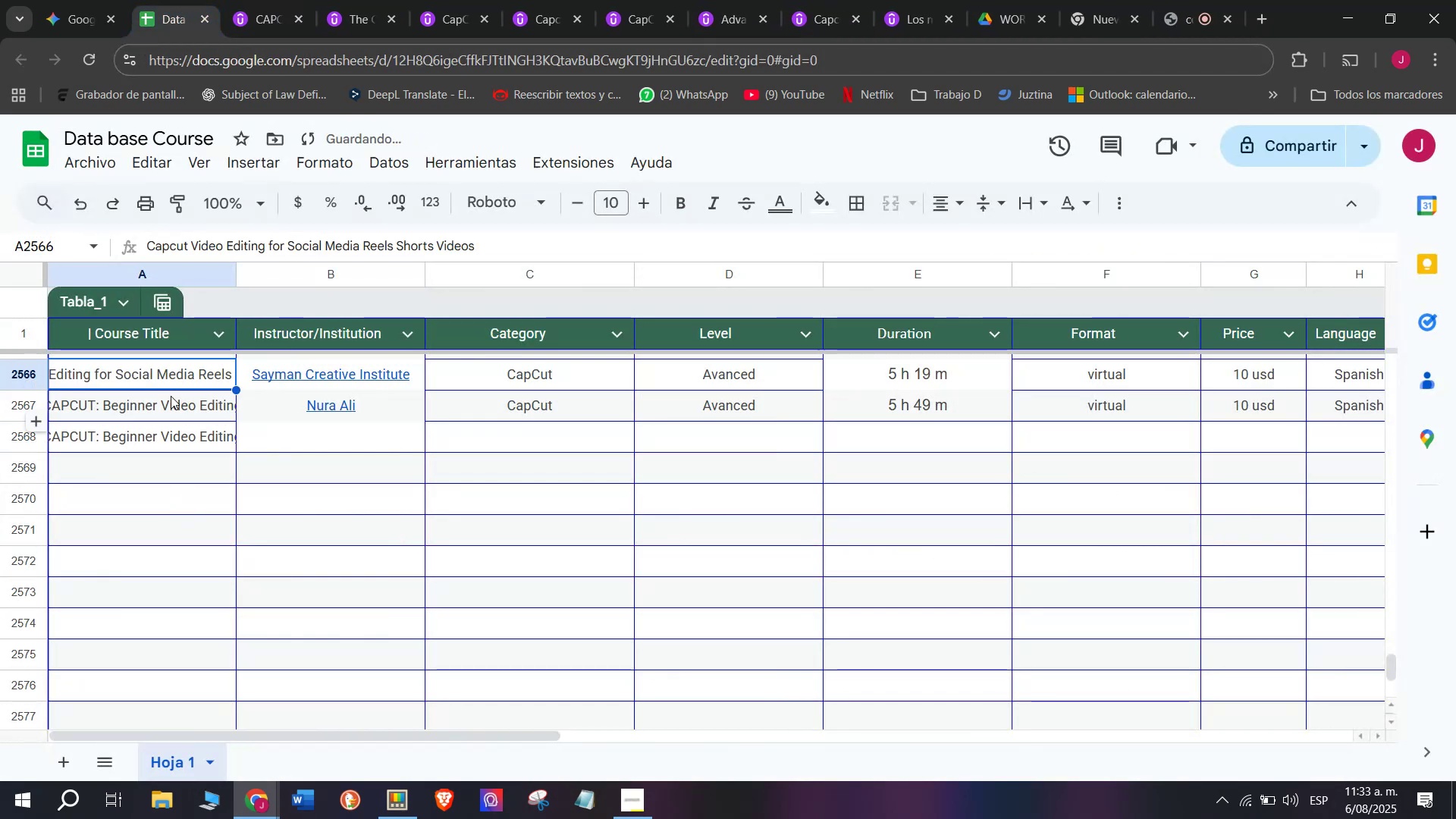 
key(Control+ControlLeft)
 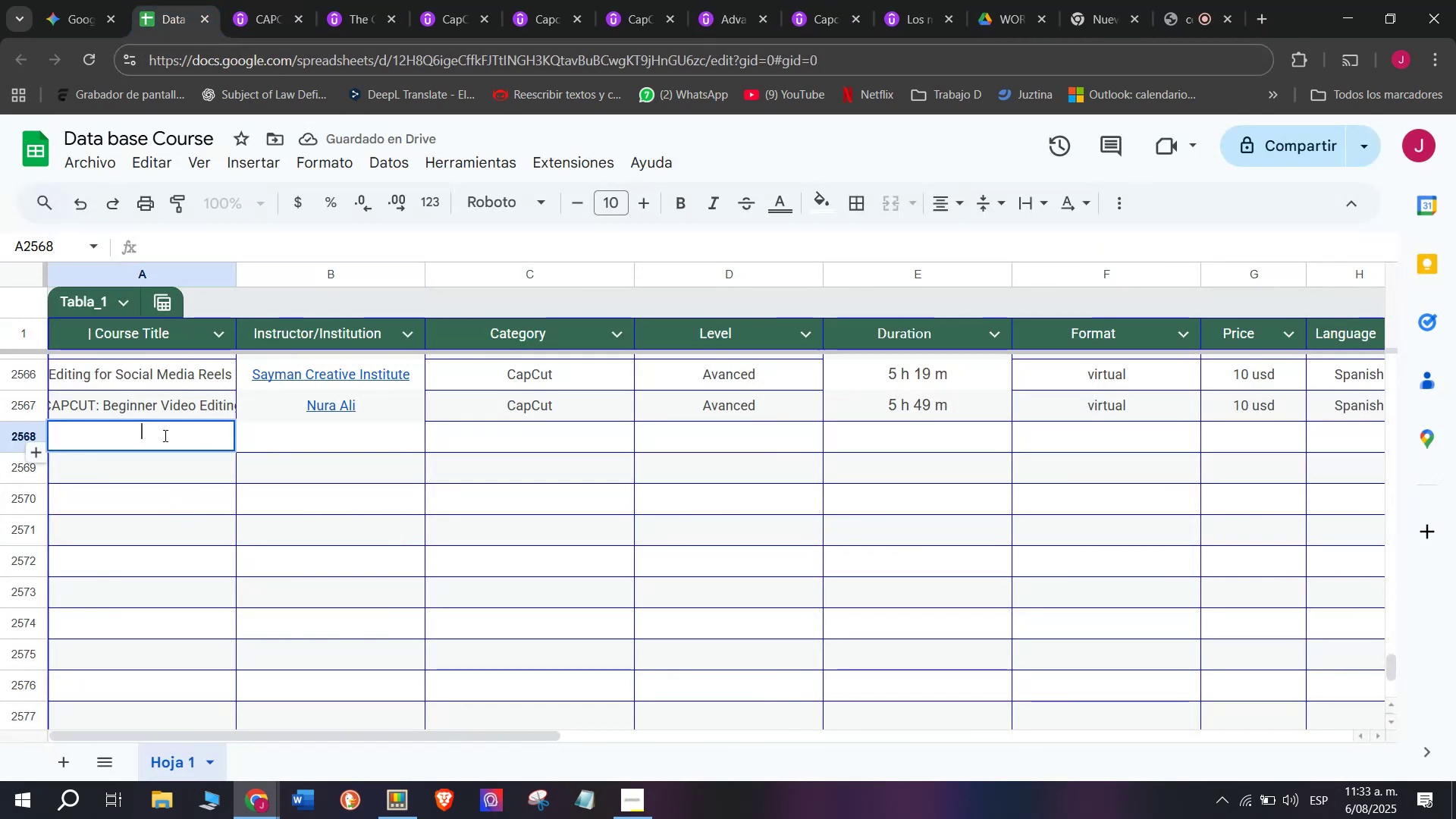 
key(Control+V)
 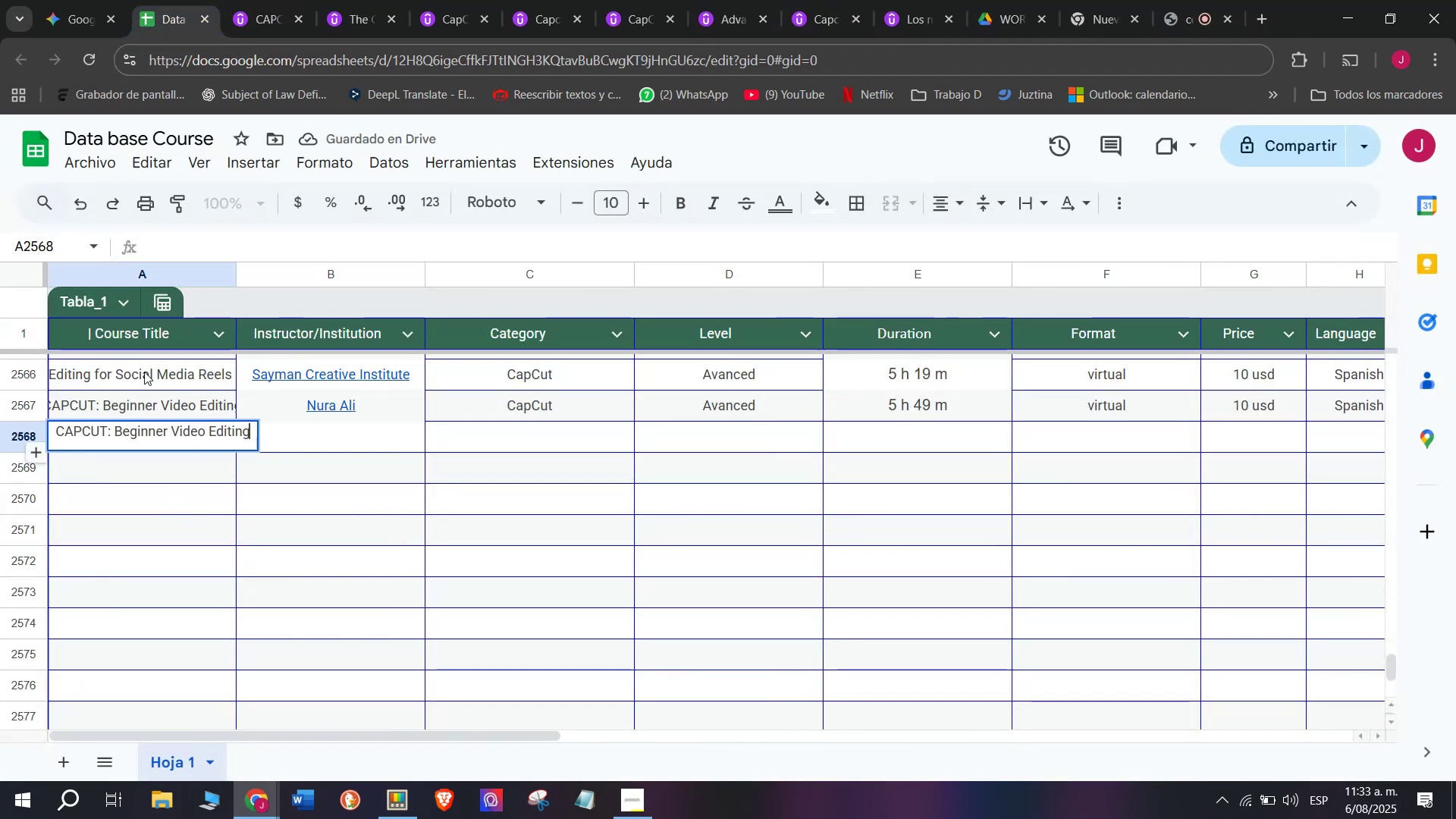 
triple_click([144, 372])
 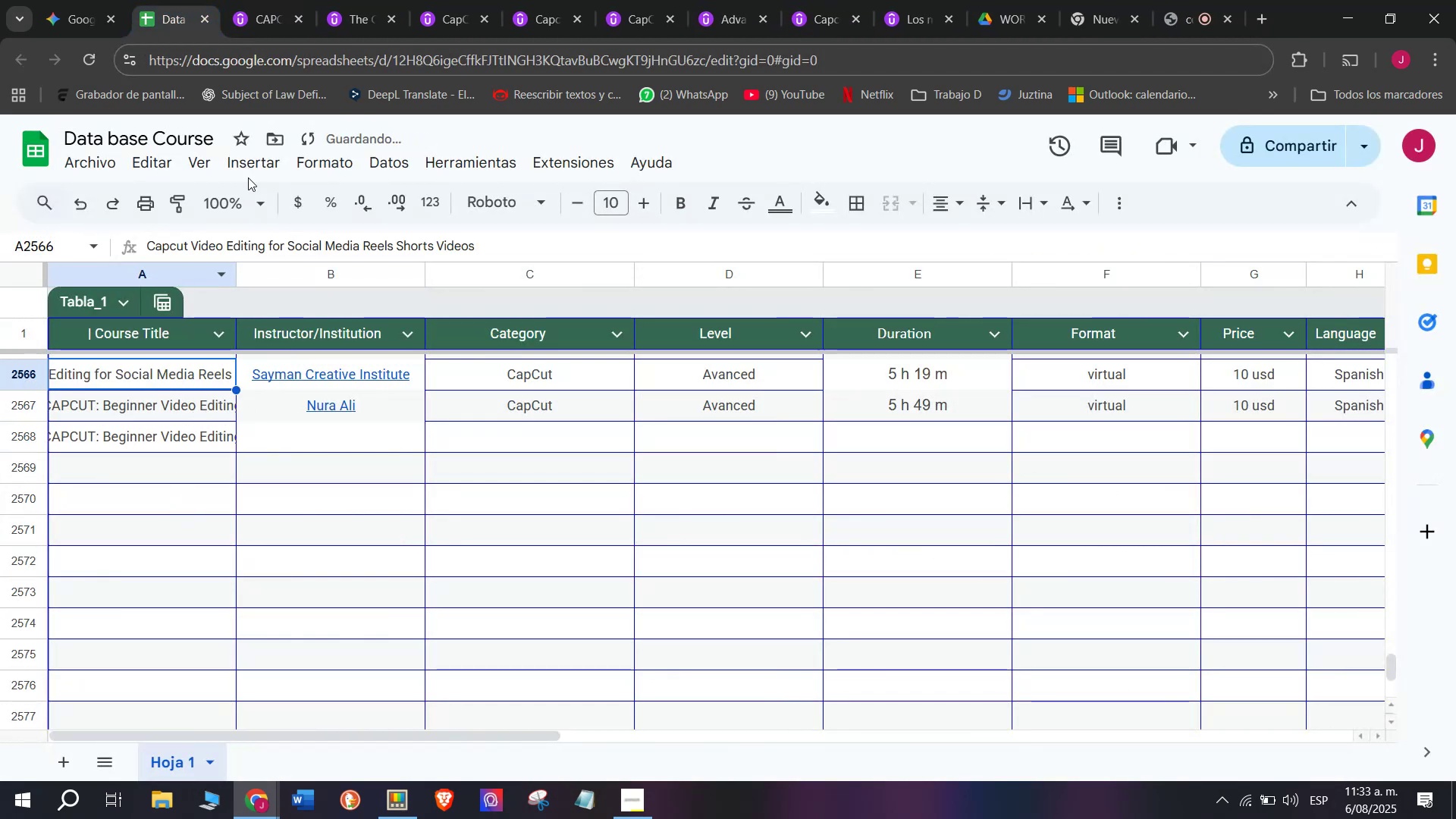 
left_click([247, 0])
 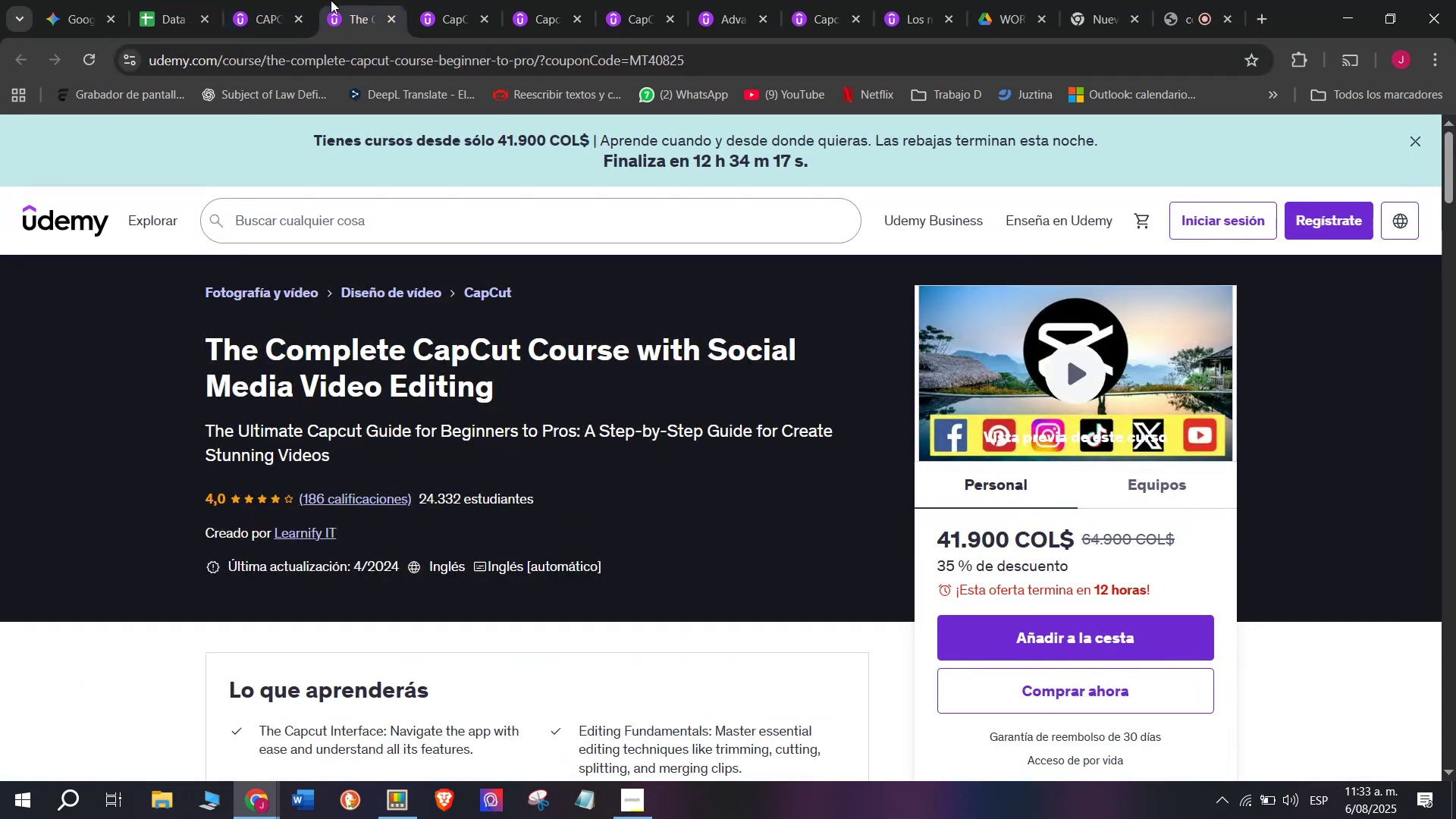 
left_click([262, 0])
 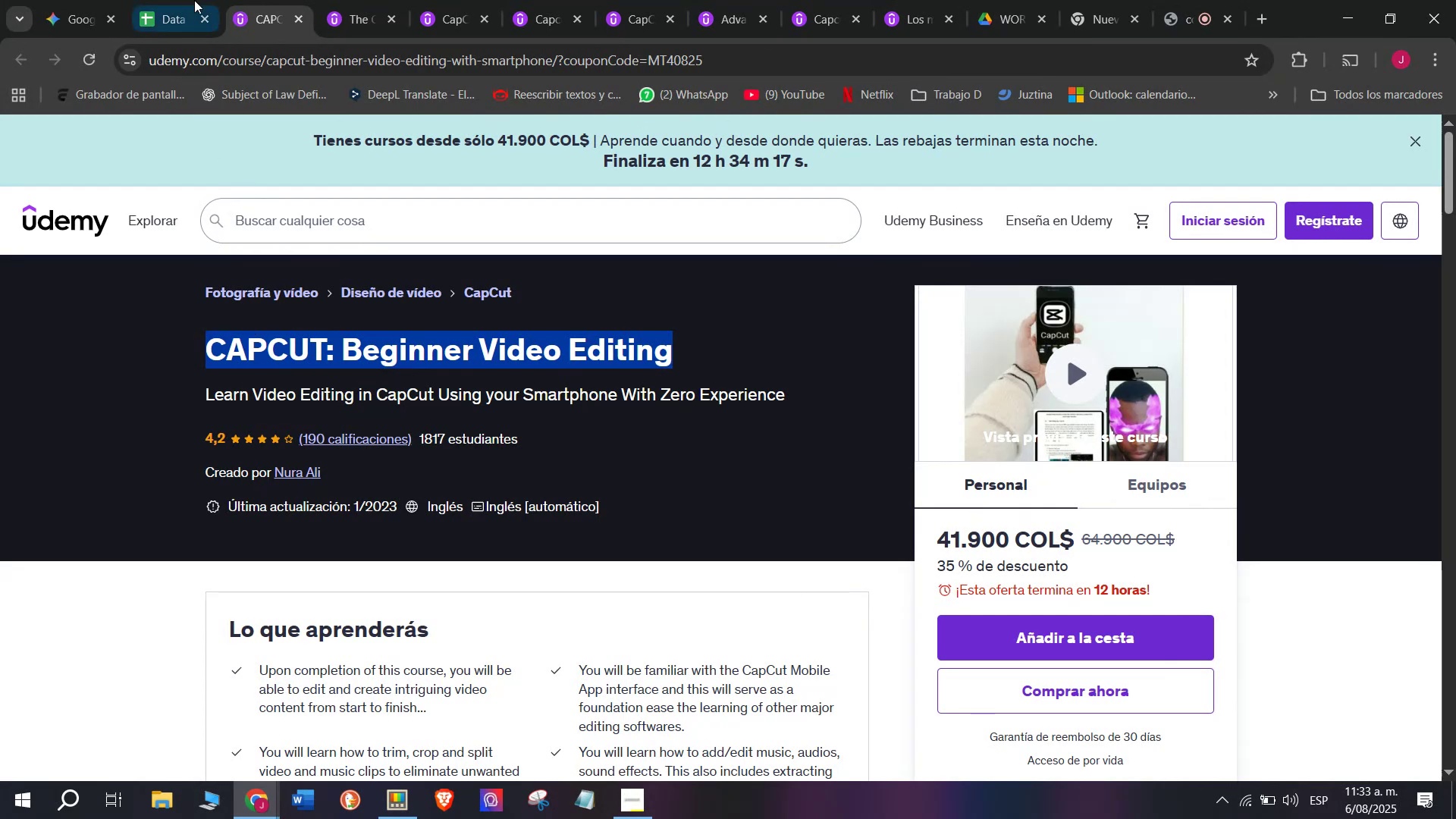 
left_click([193, 0])
 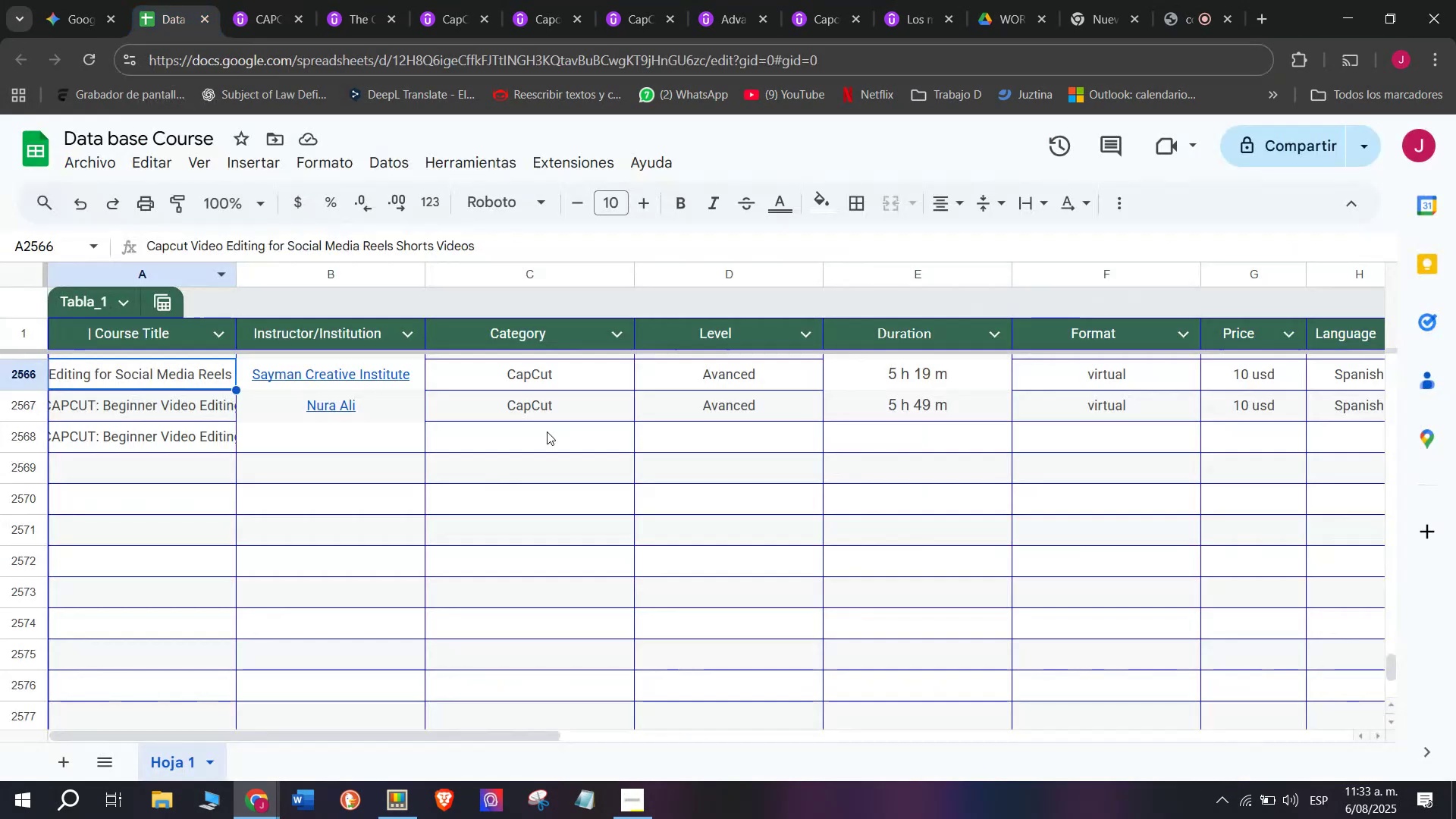 
scroll: coordinate [547, 431], scroll_direction: down, amount: 3.0
 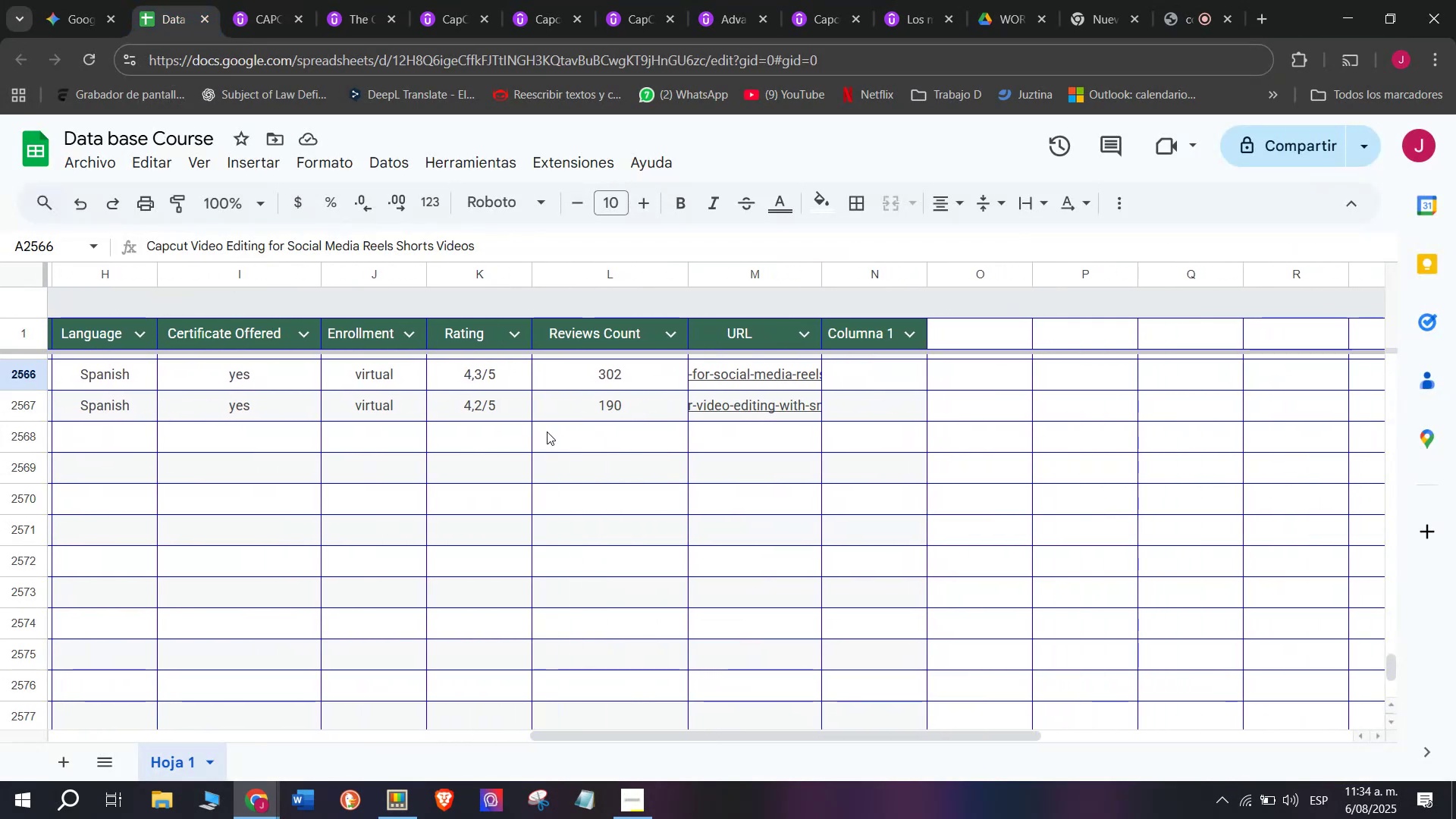 
scroll: coordinate [279, 118], scroll_direction: up, amount: 3.0
 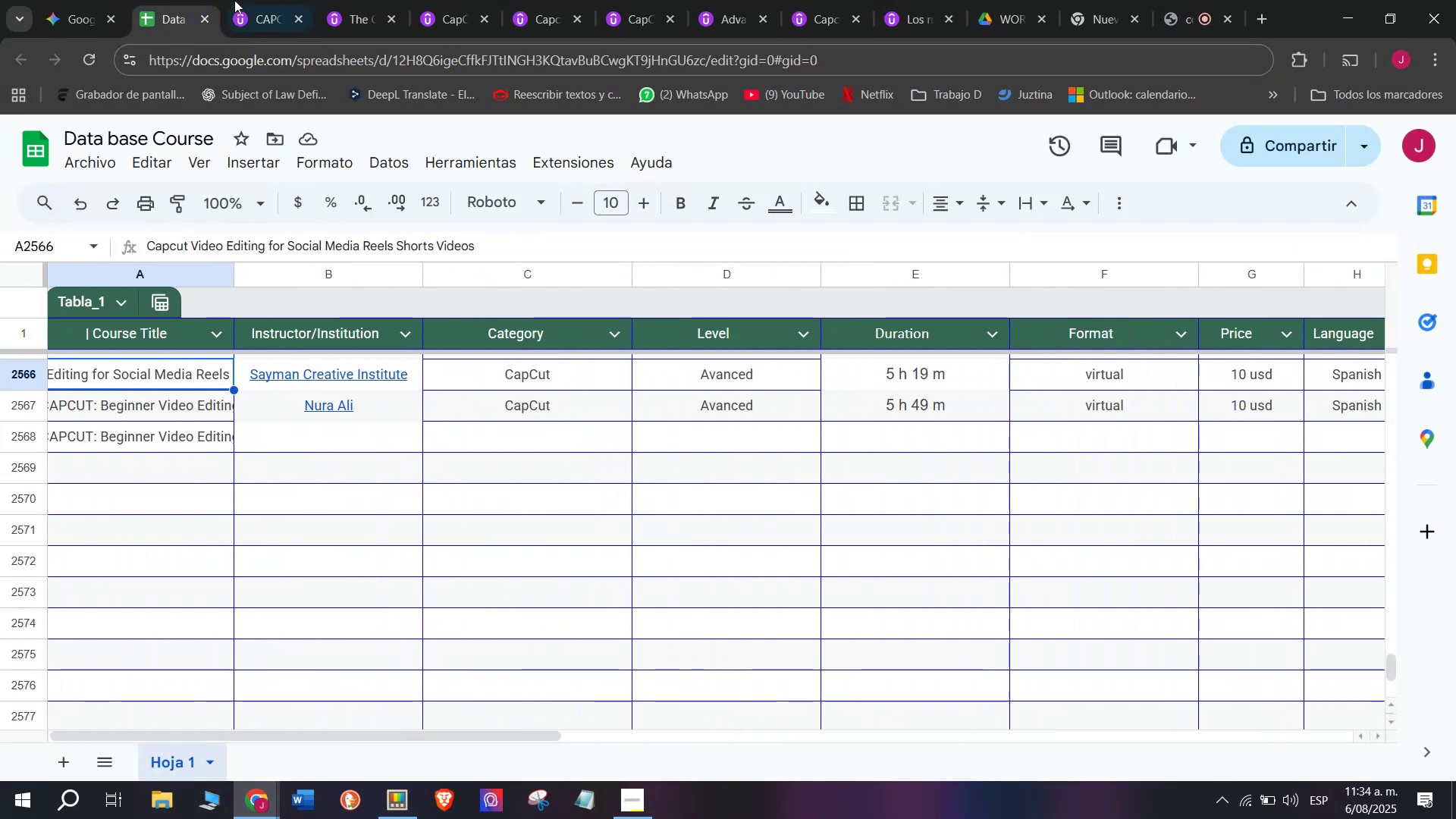 
left_click_drag(start_coordinate=[236, 0], to_coordinate=[242, 0])
 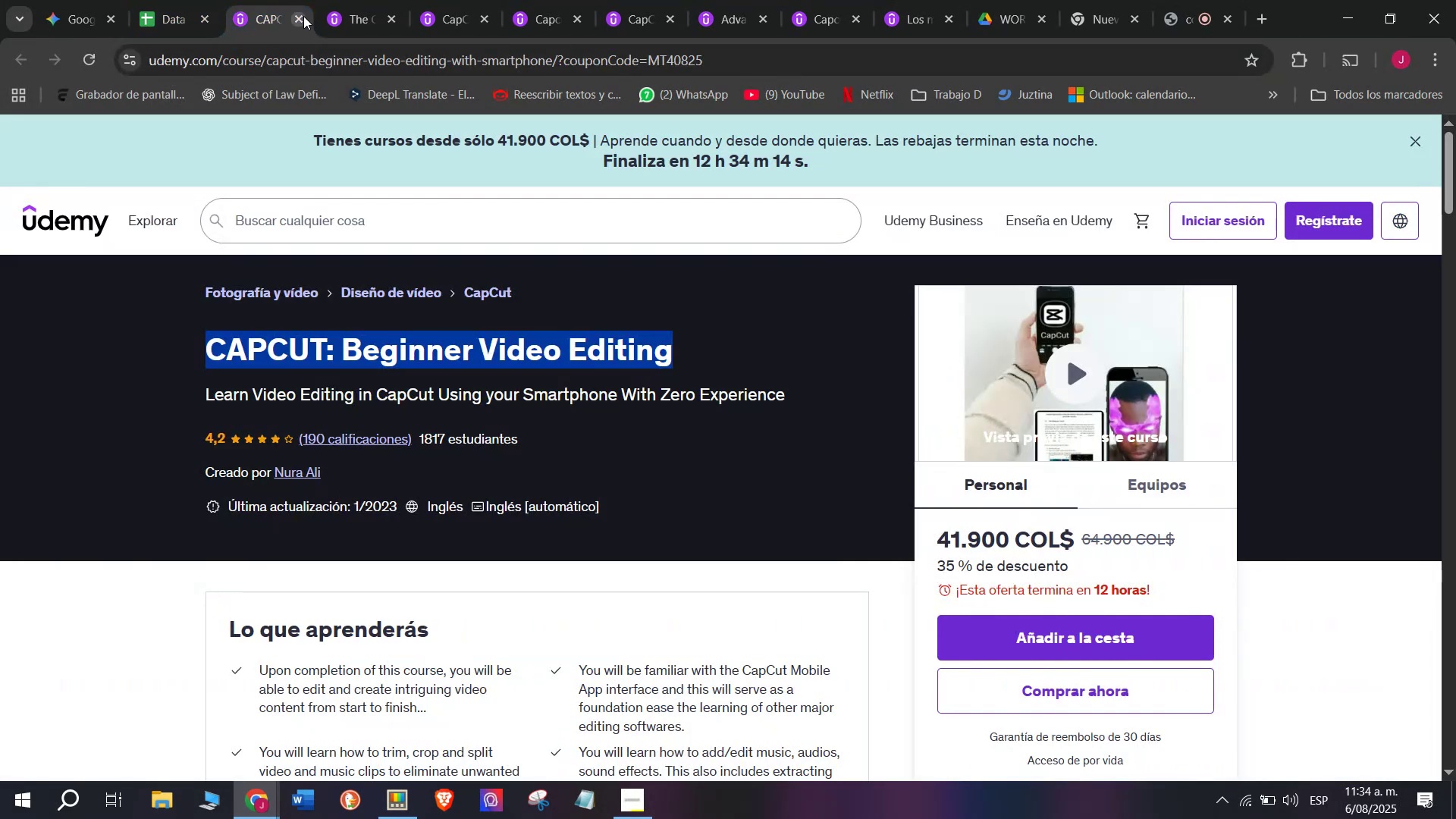 
left_click([302, 13])
 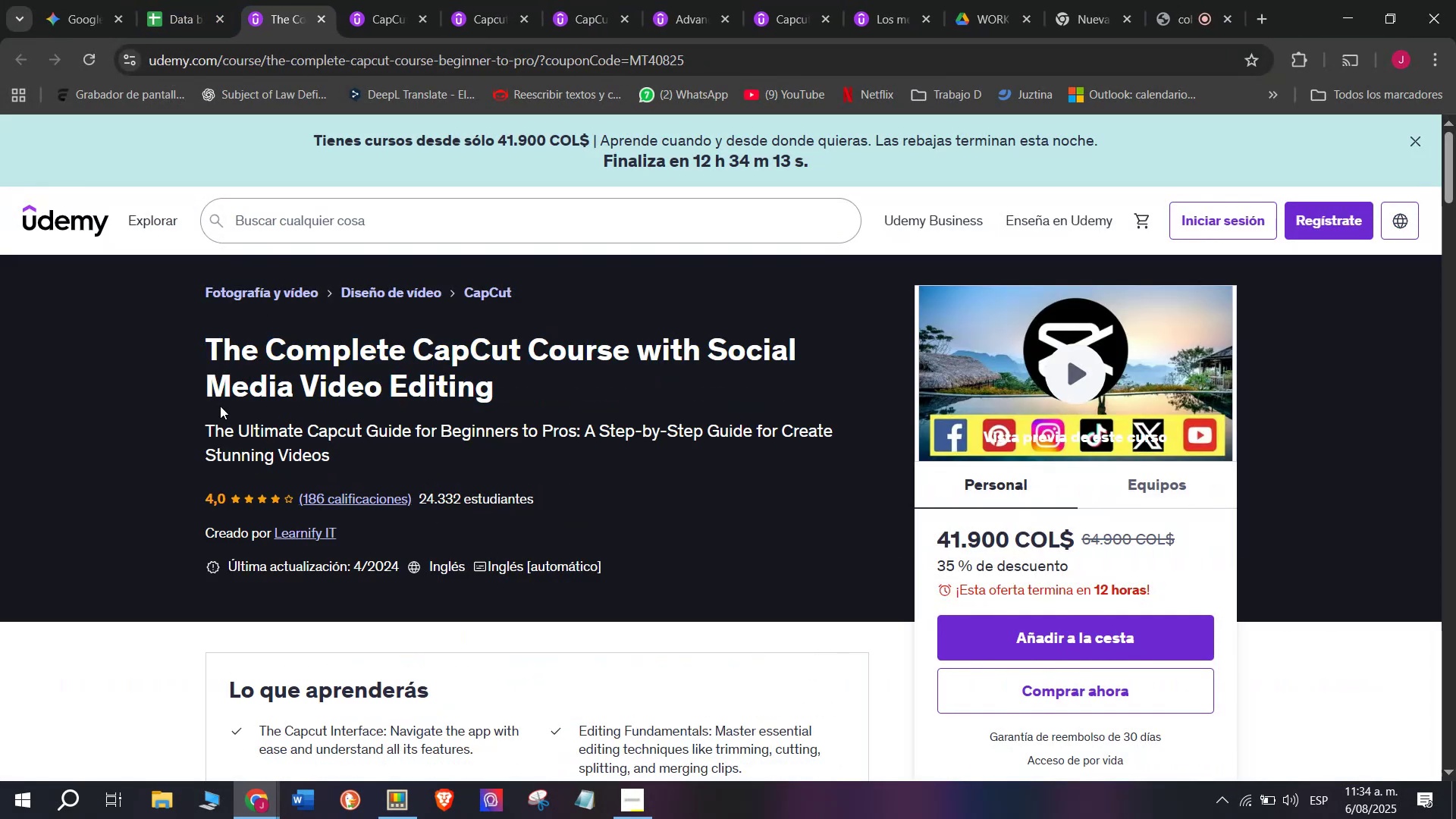 
left_click_drag(start_coordinate=[178, 362], to_coordinate=[551, 386])
 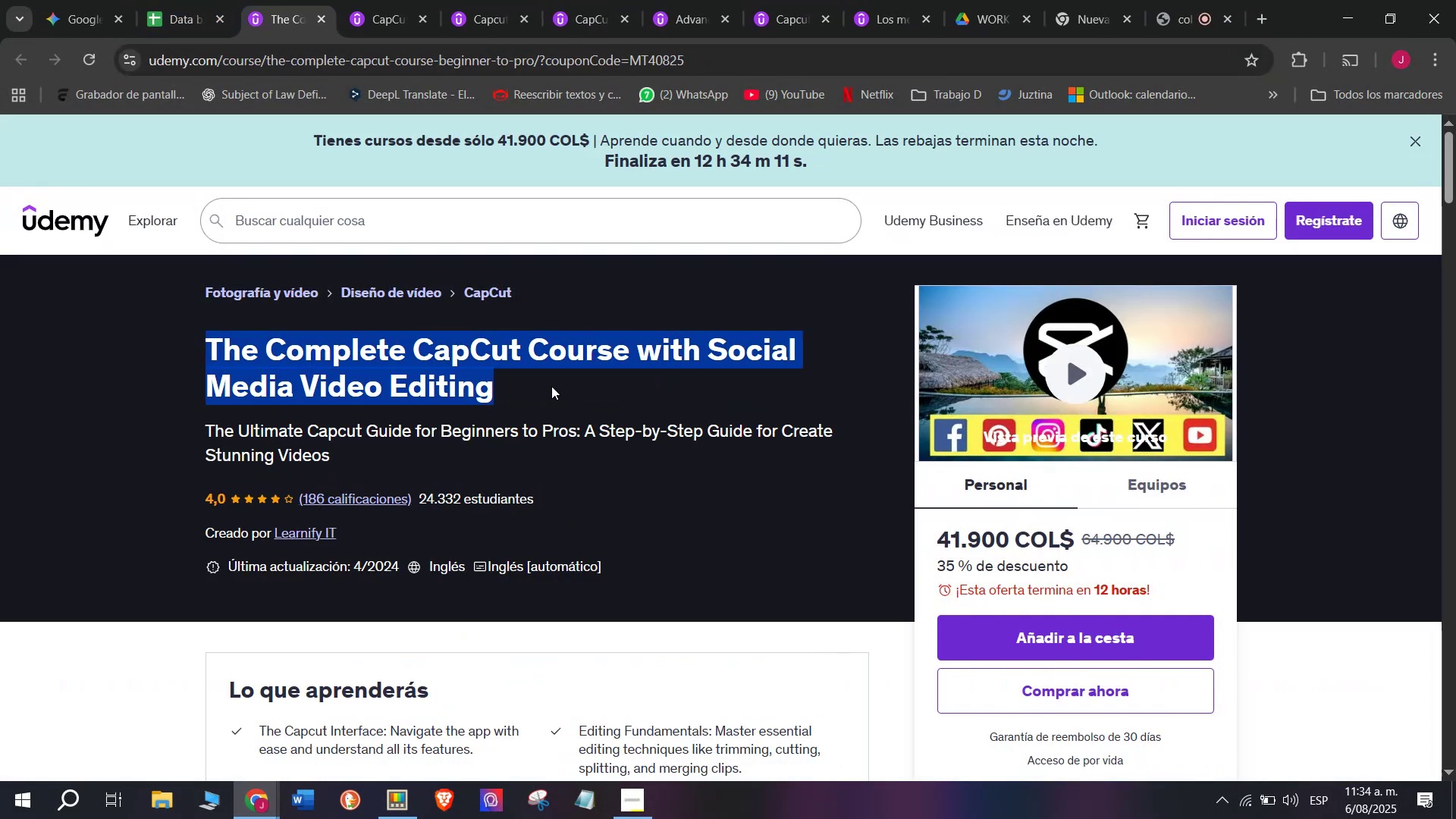 
key(Control+ControlLeft)
 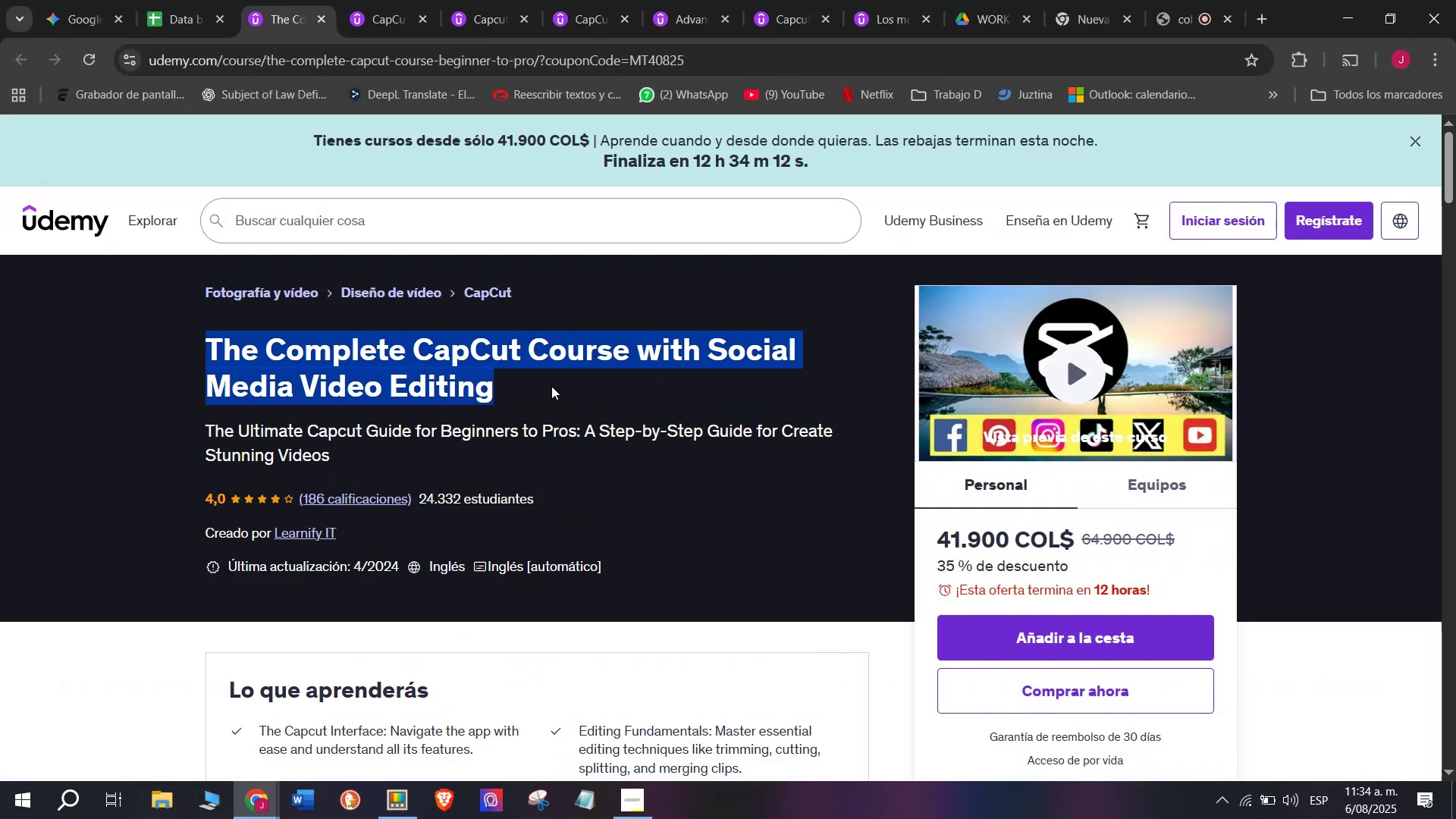 
key(Break)
 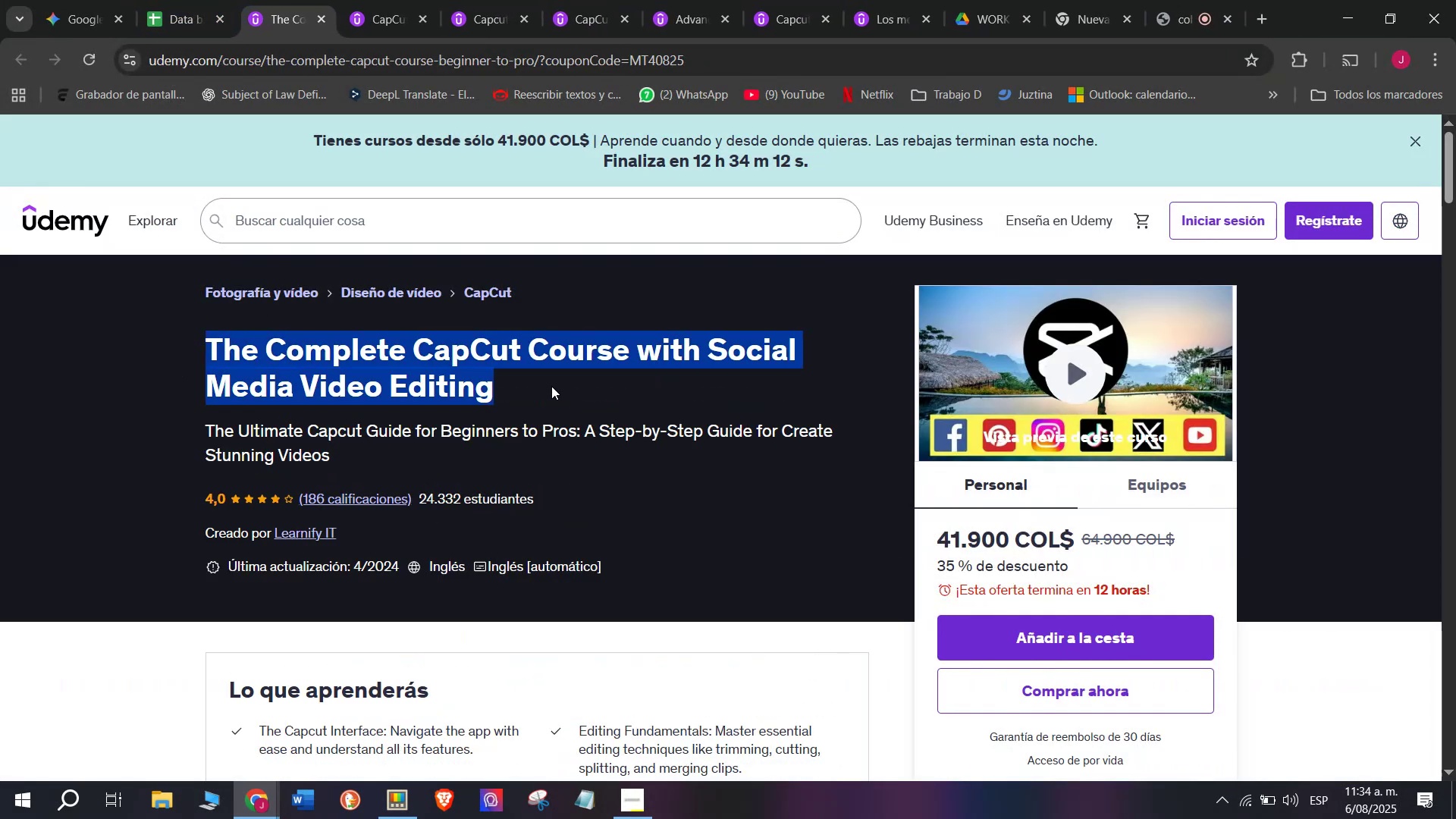 
key(Control+C)
 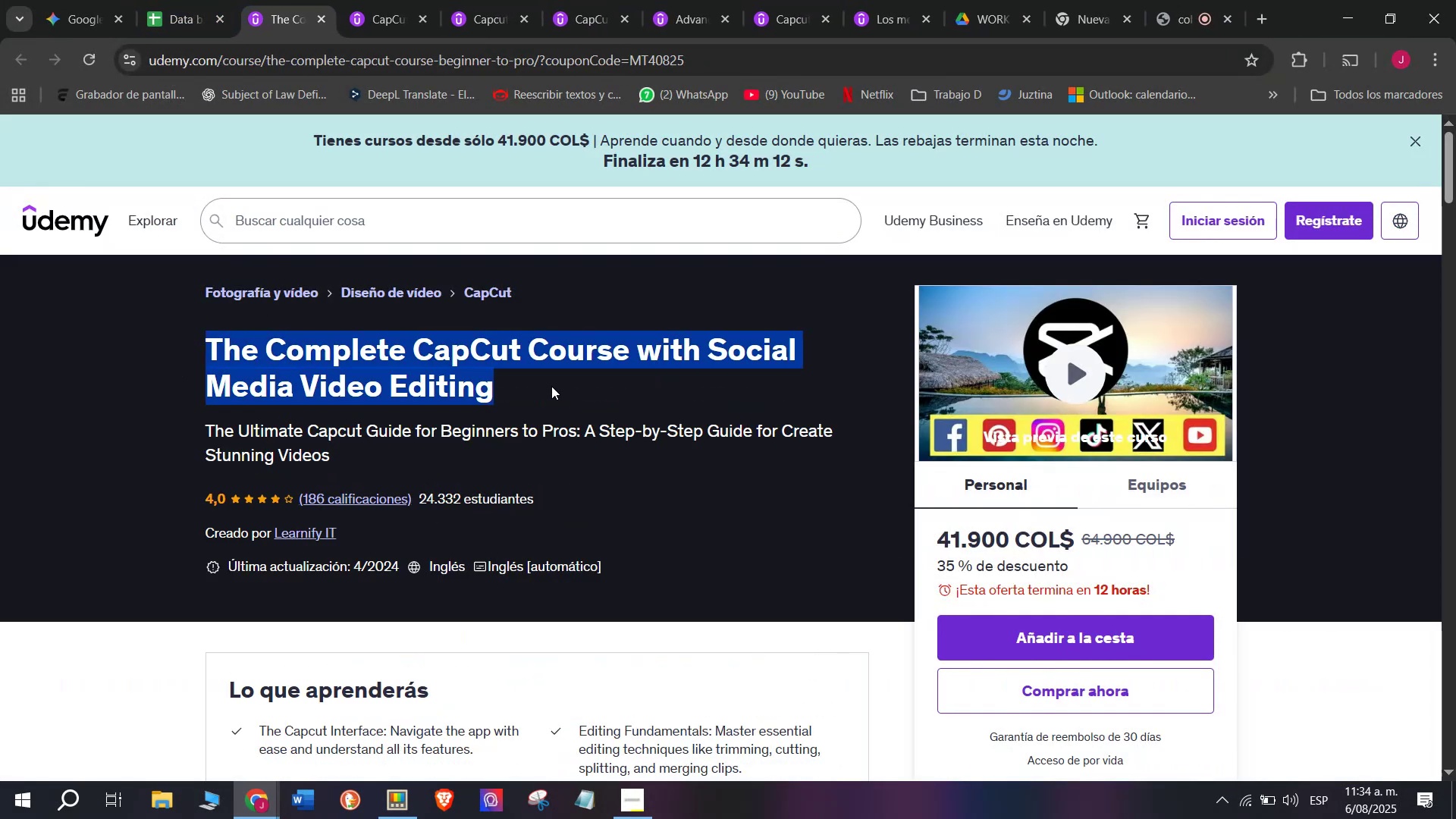 
key(Break)
 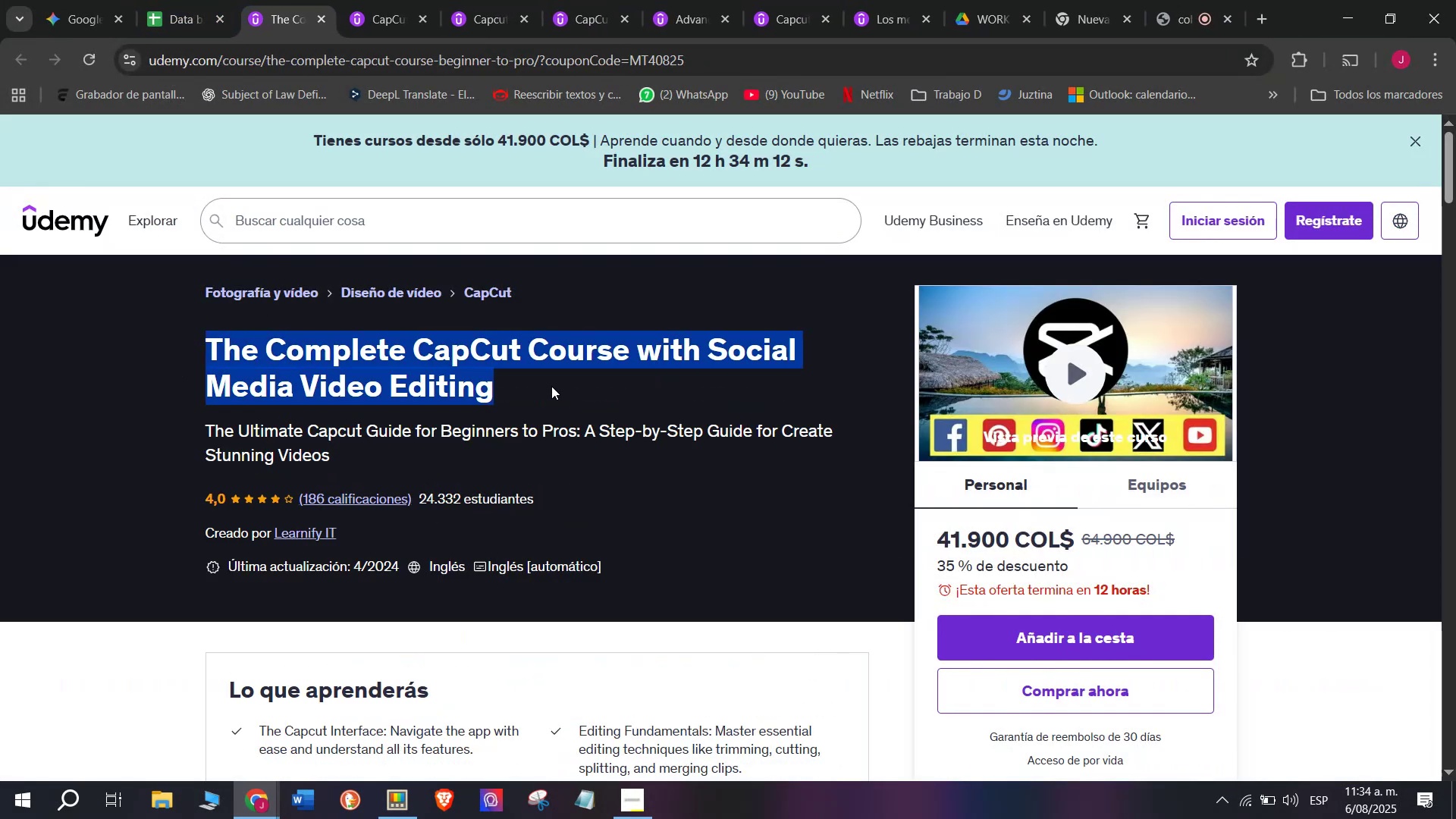 
key(Control+ControlLeft)
 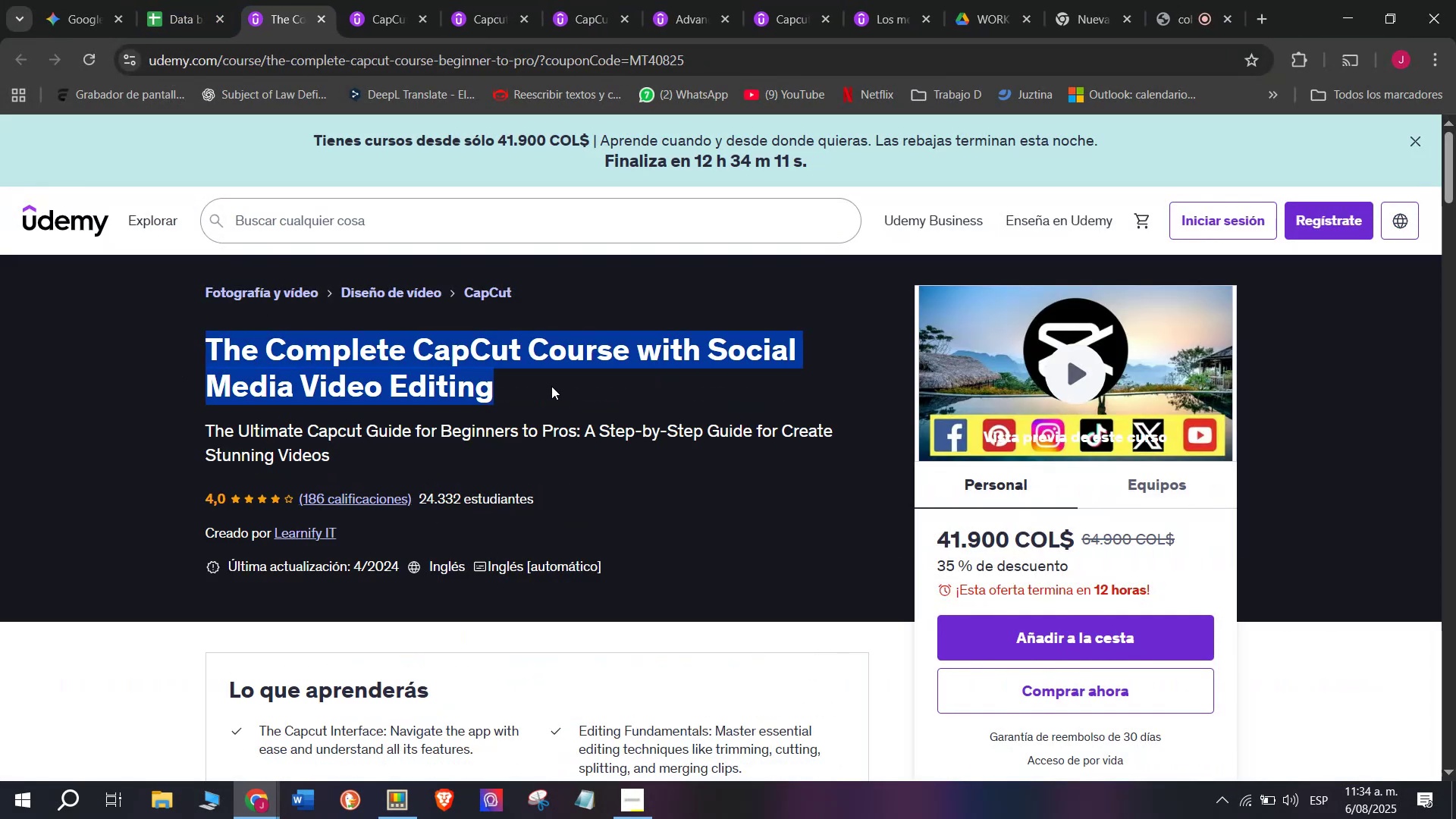 
key(Control+C)
 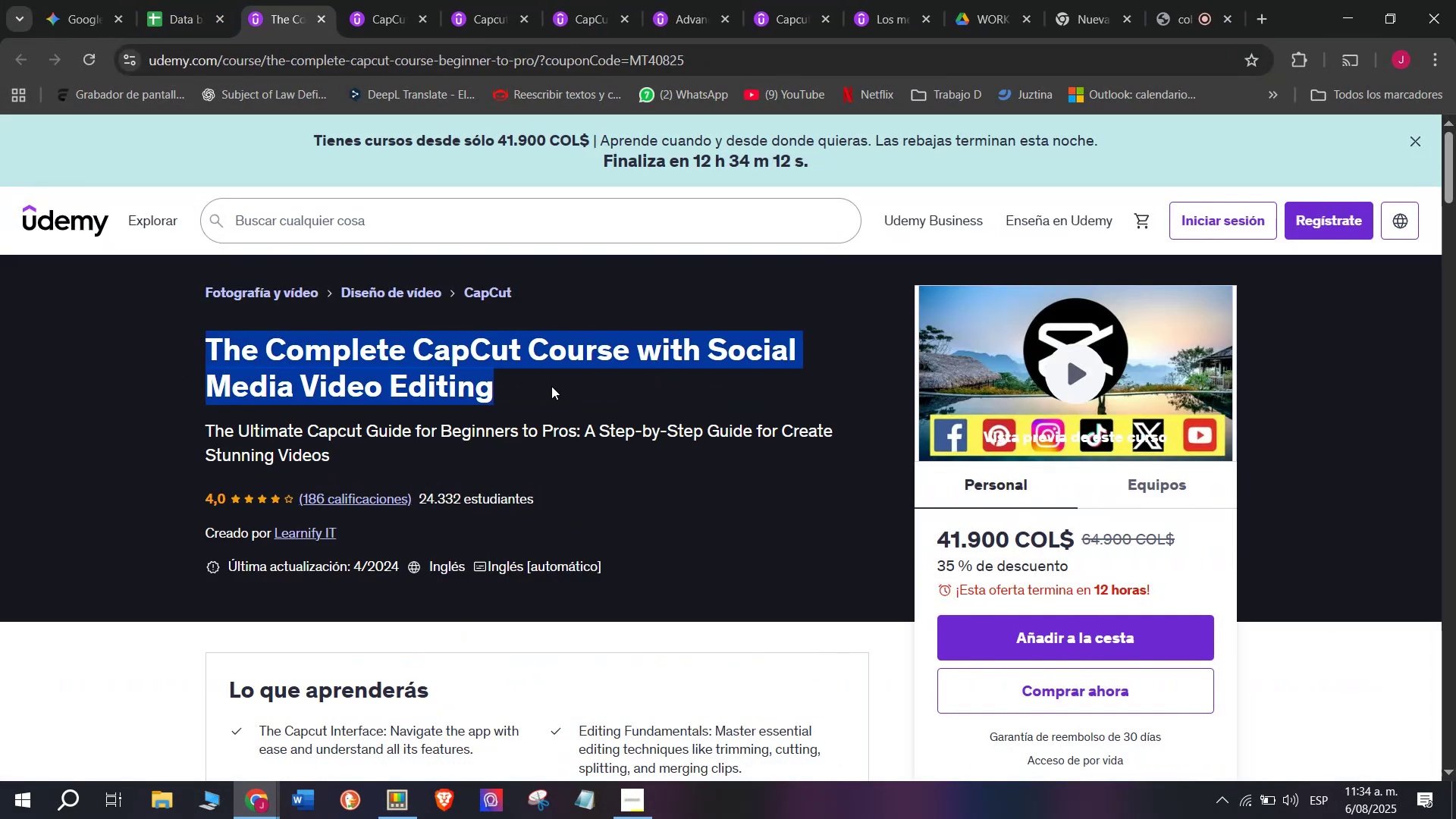 
key(Break)
 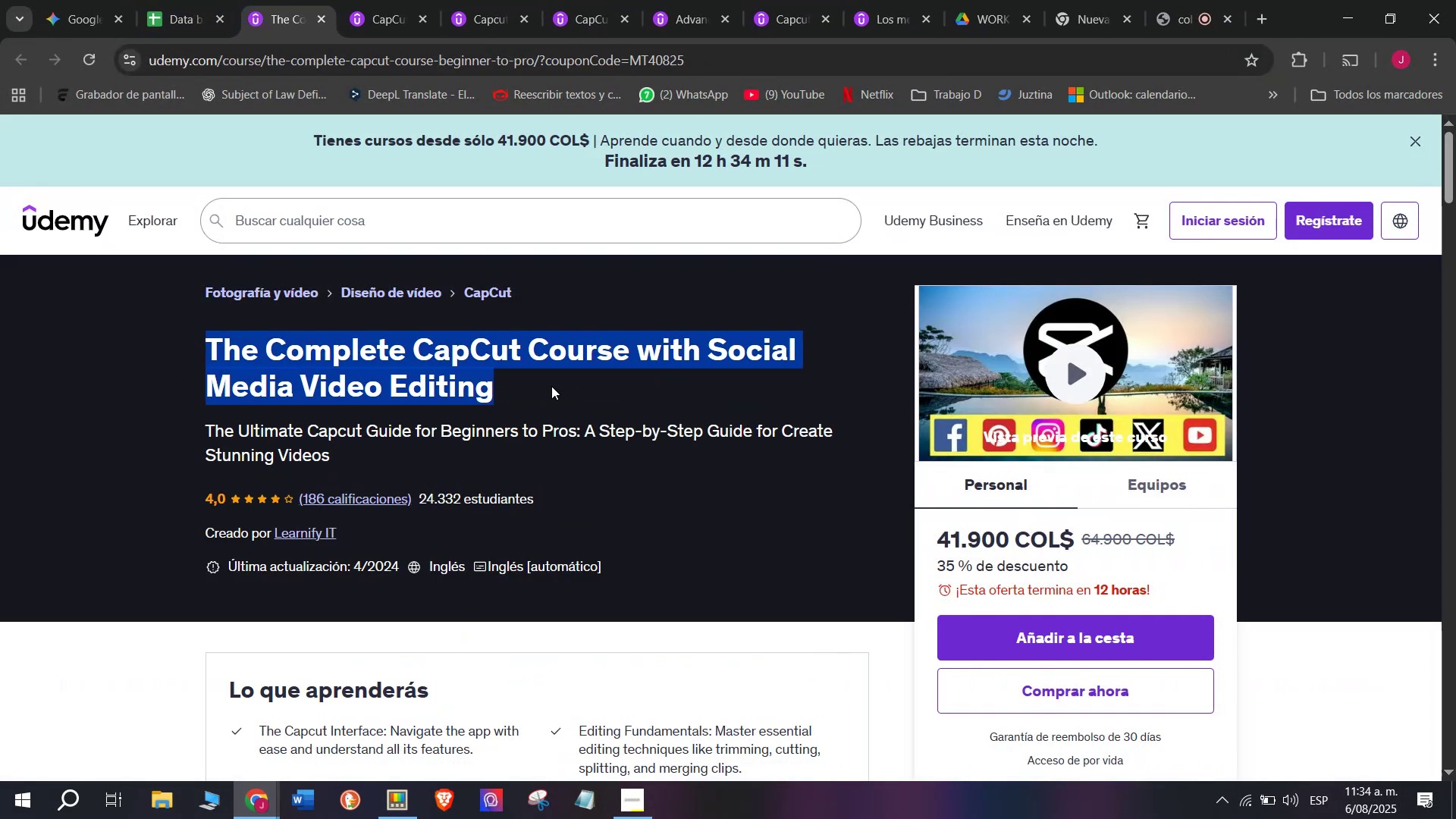 
key(Control+ControlLeft)
 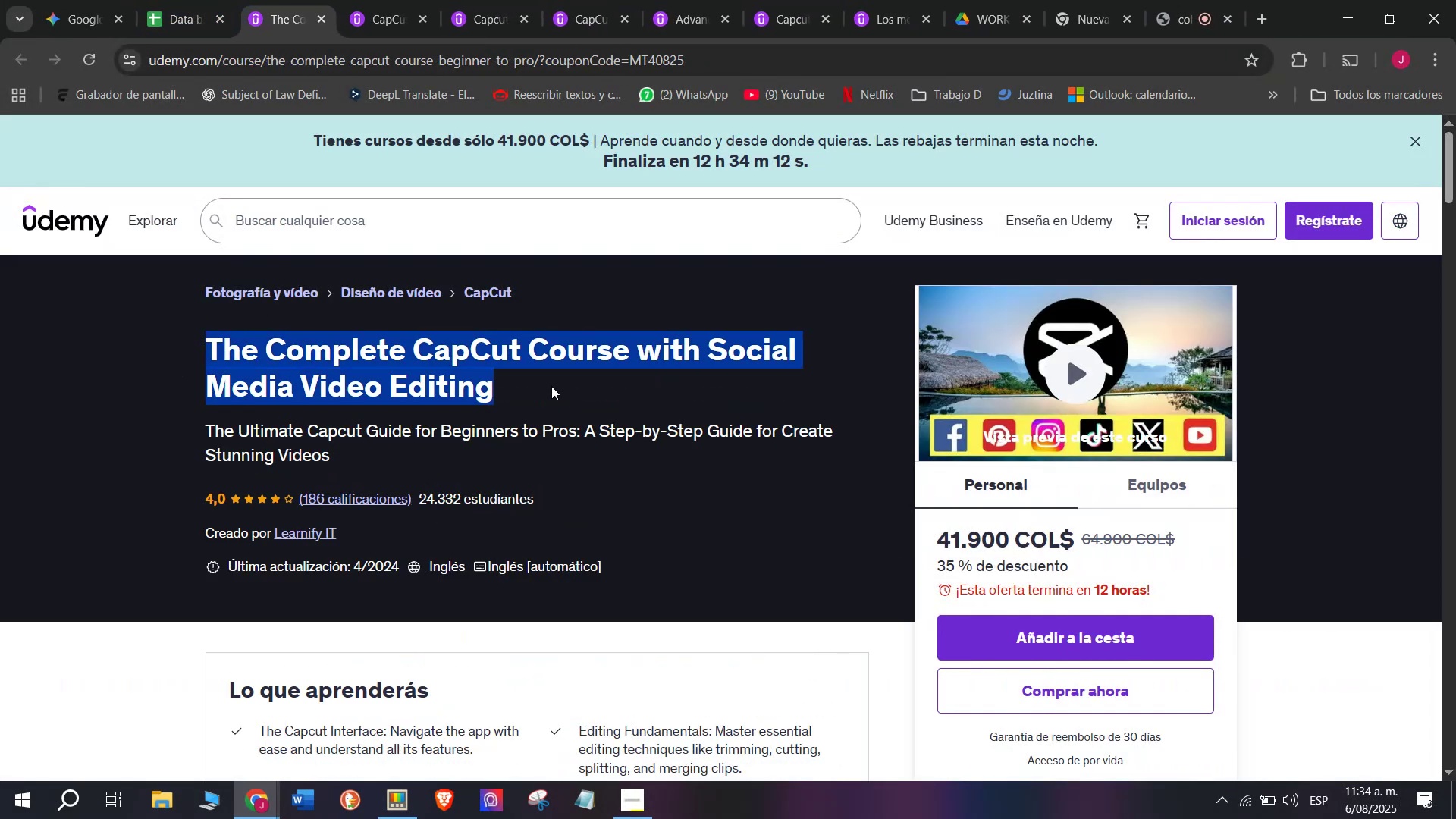 
key(Control+C)
 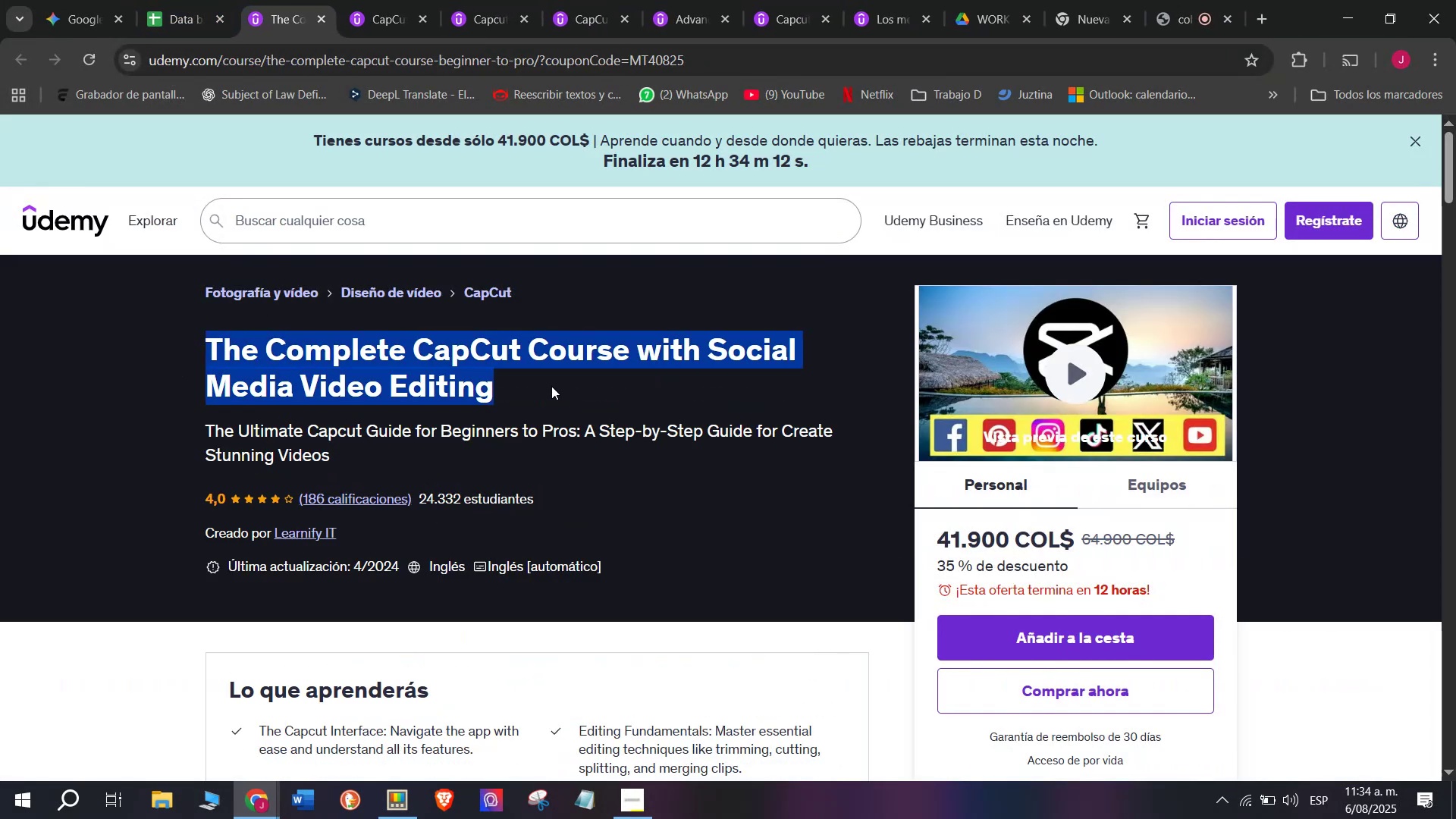 
key(Control+ControlLeft)
 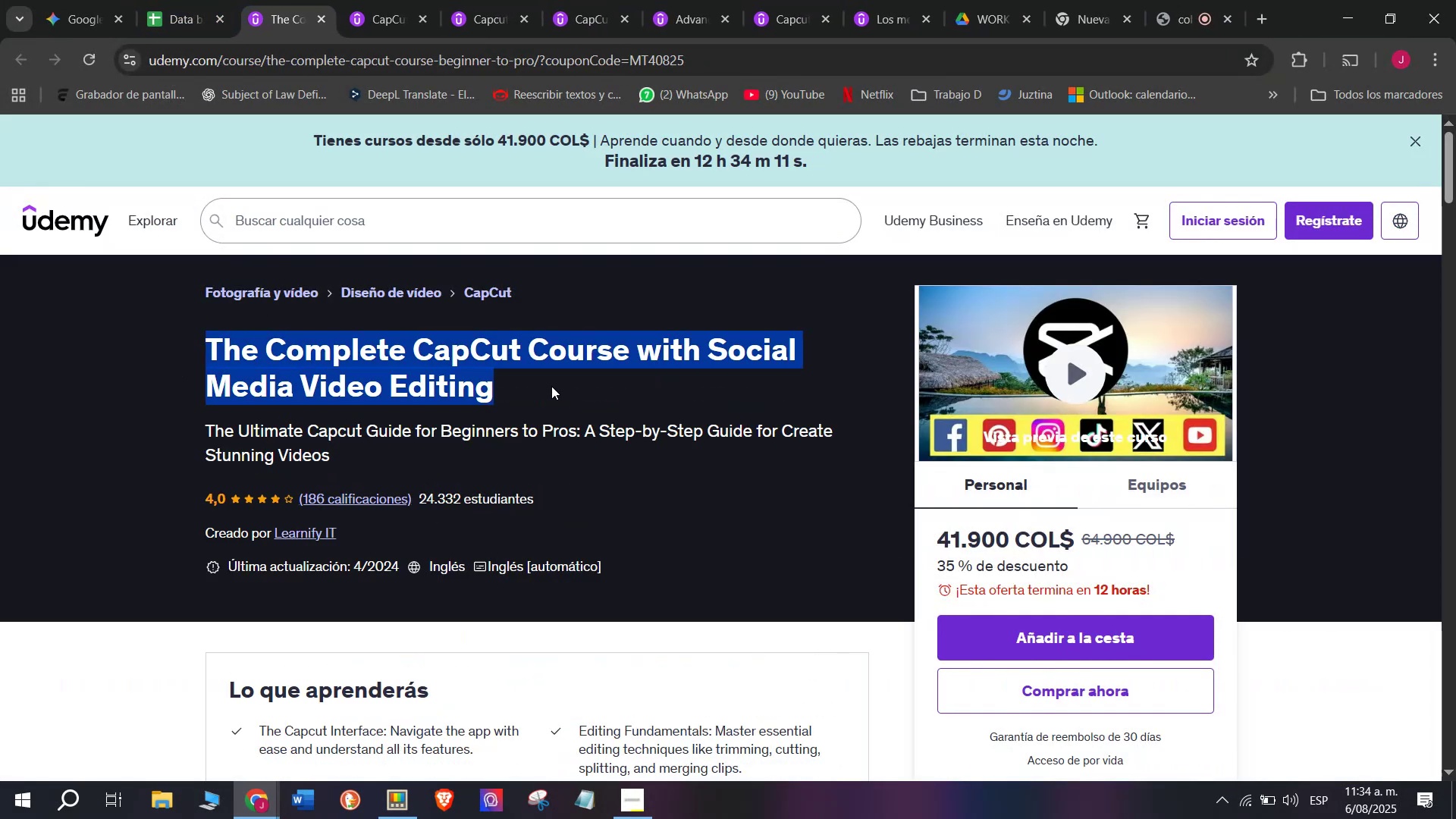 
key(Break)
 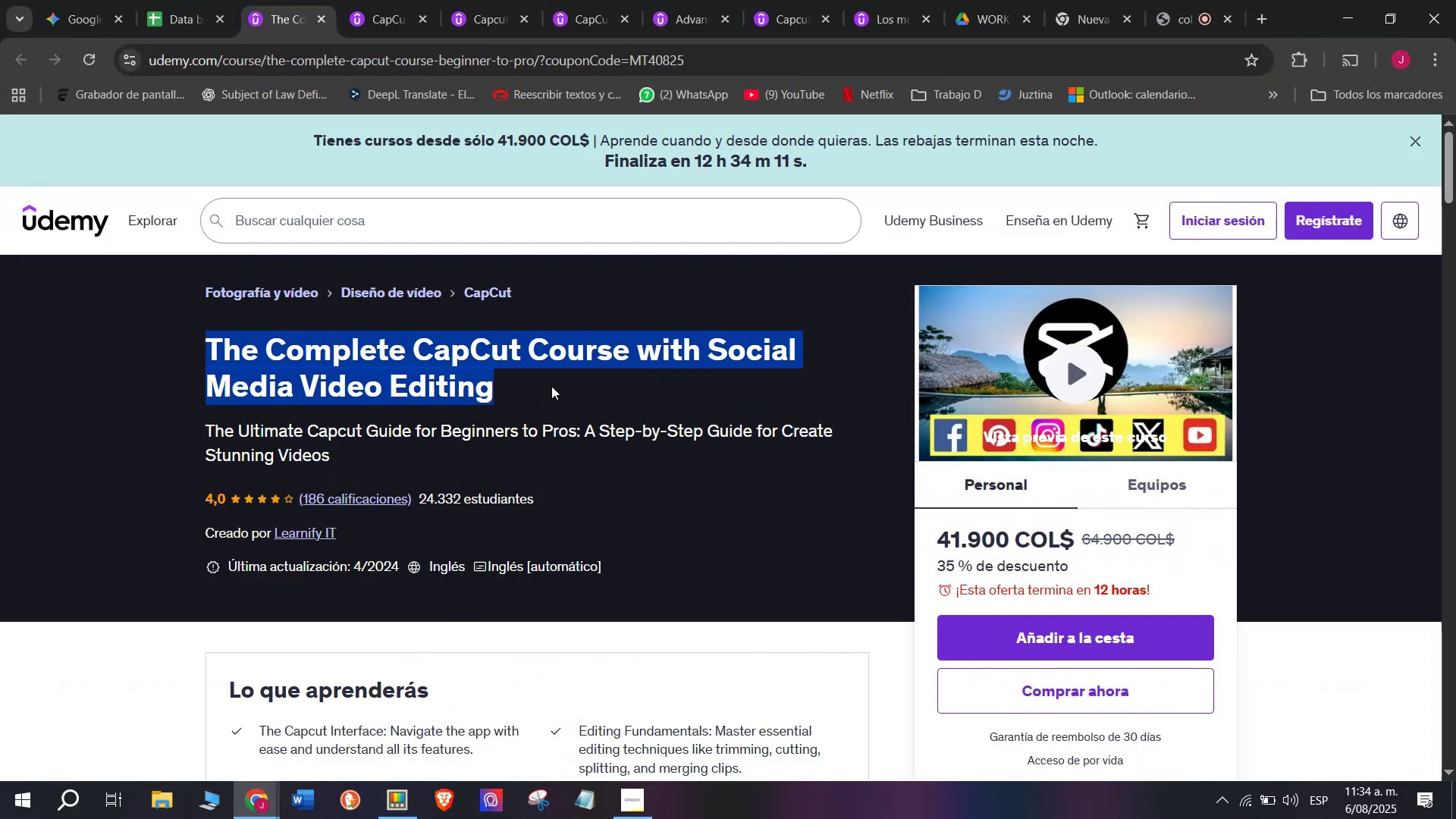 
key(Control+C)
 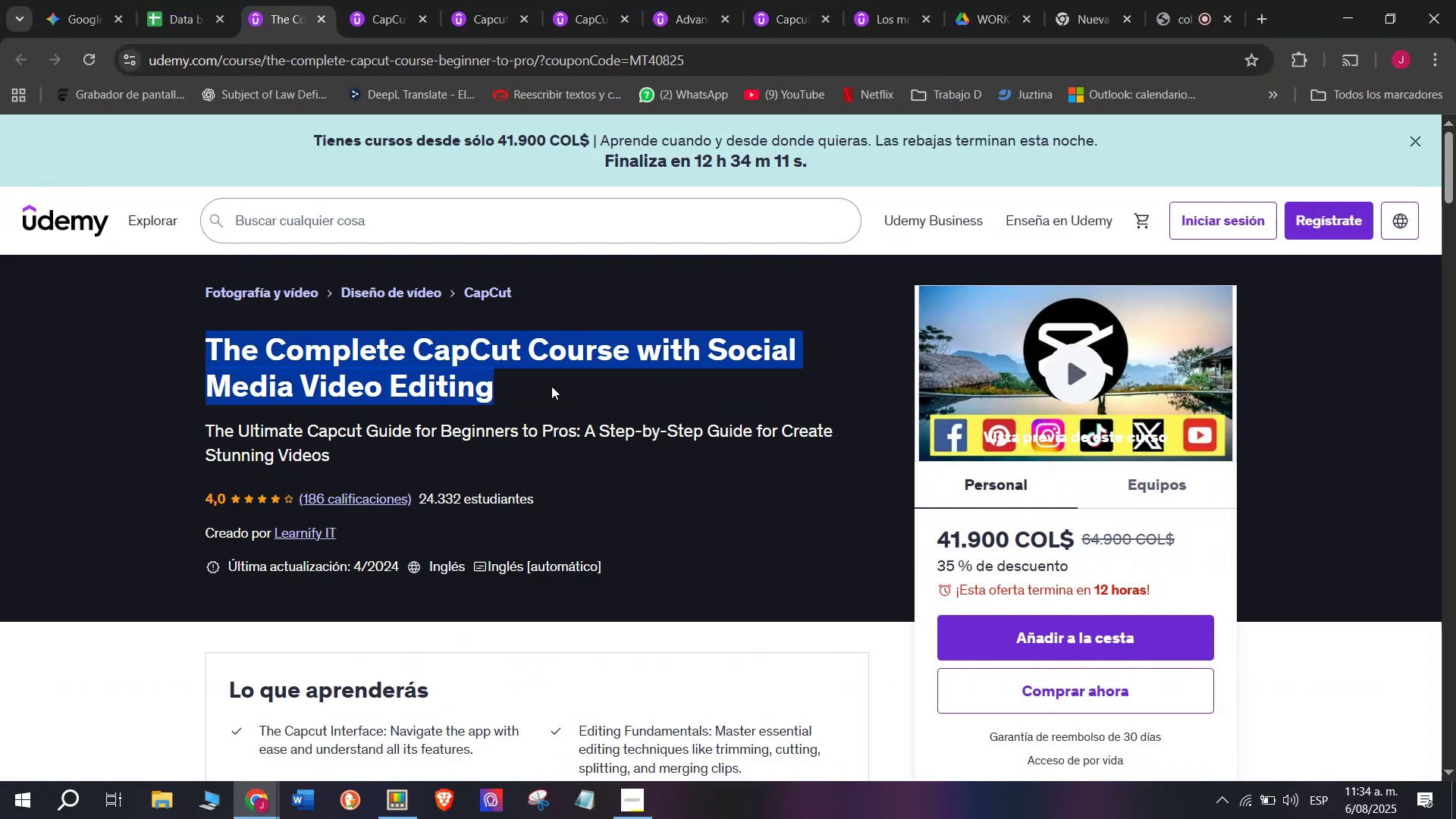 
key(Control+ControlLeft)
 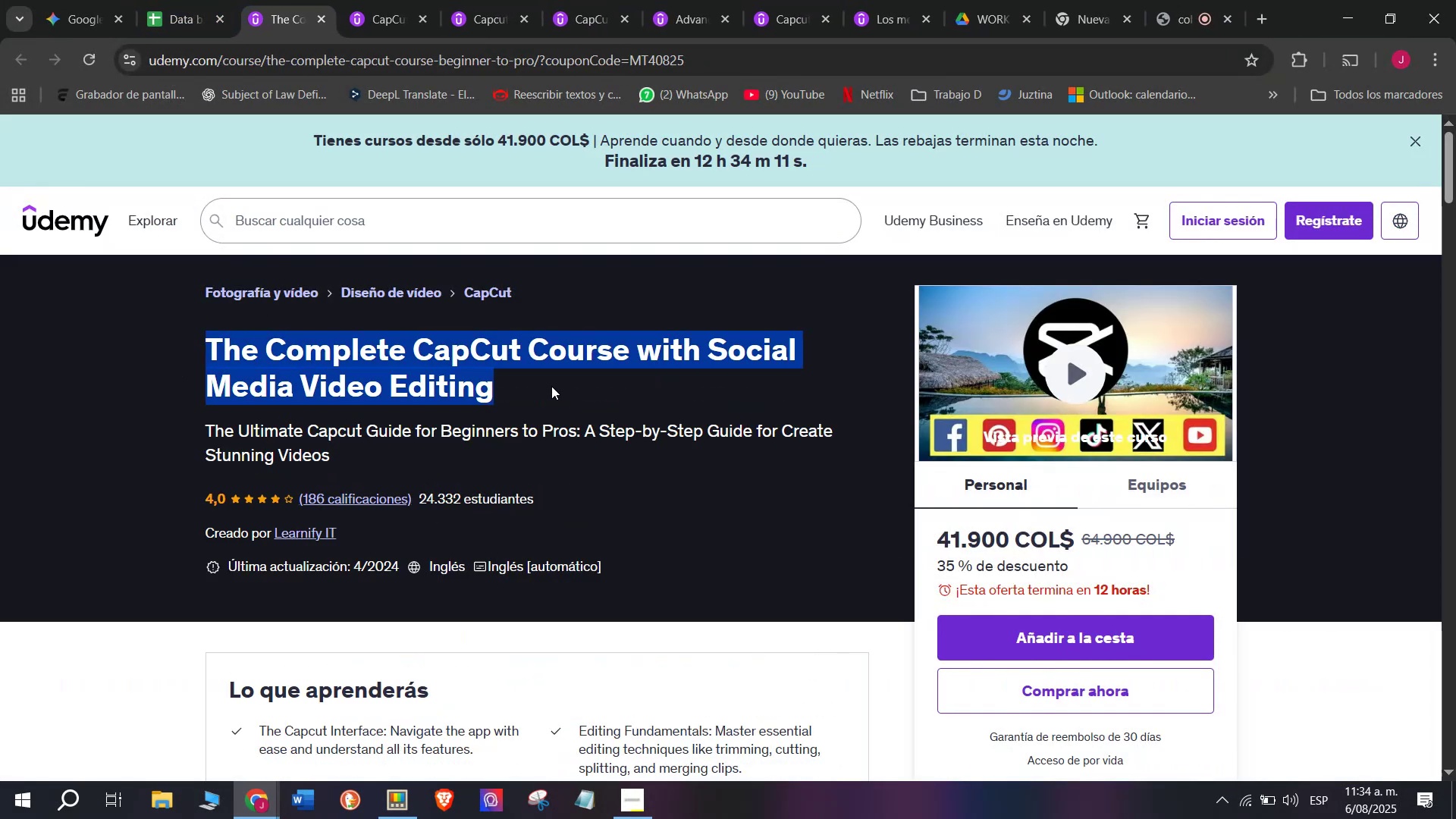 
key(Break)
 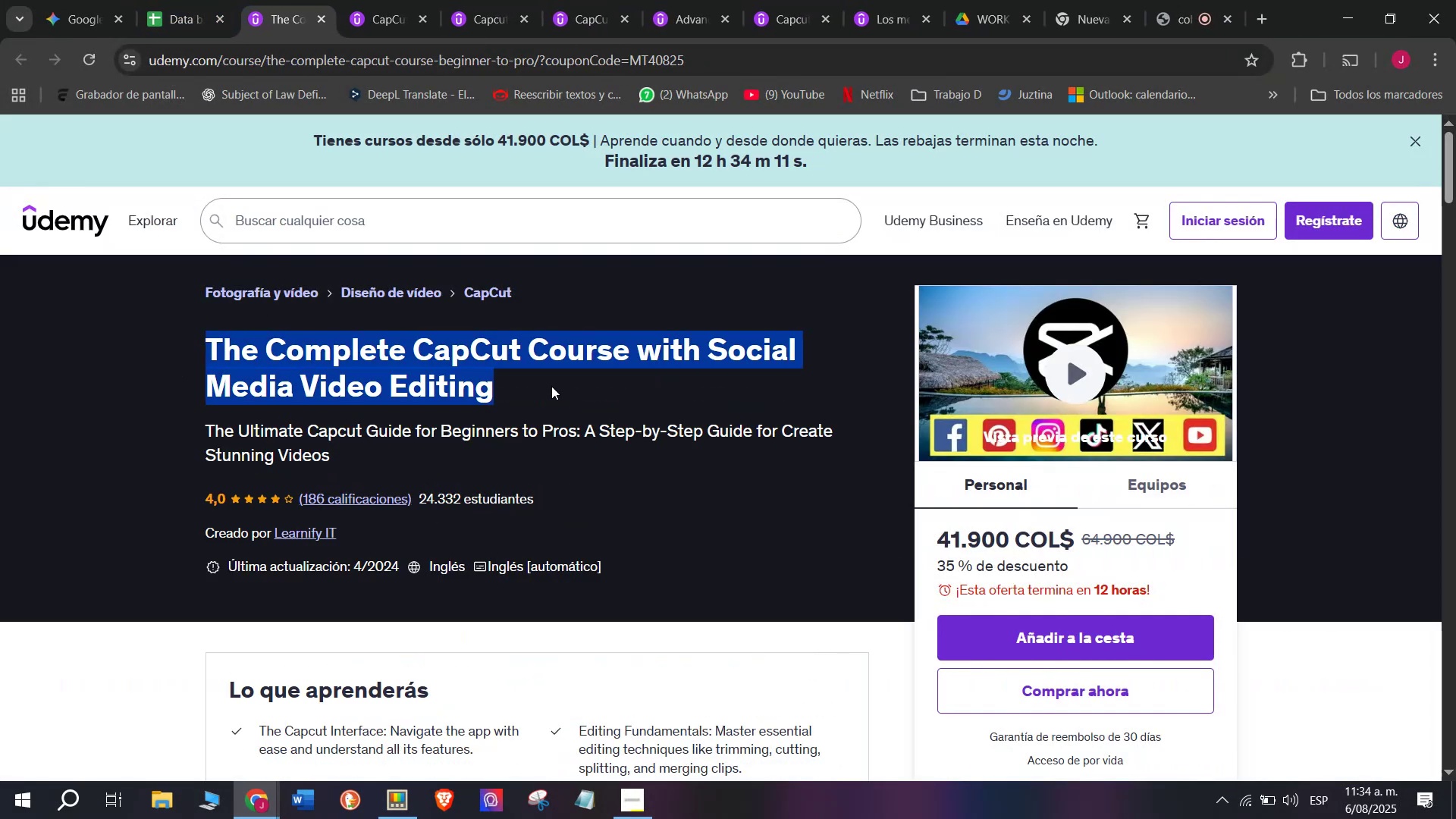 
key(Control+C)
 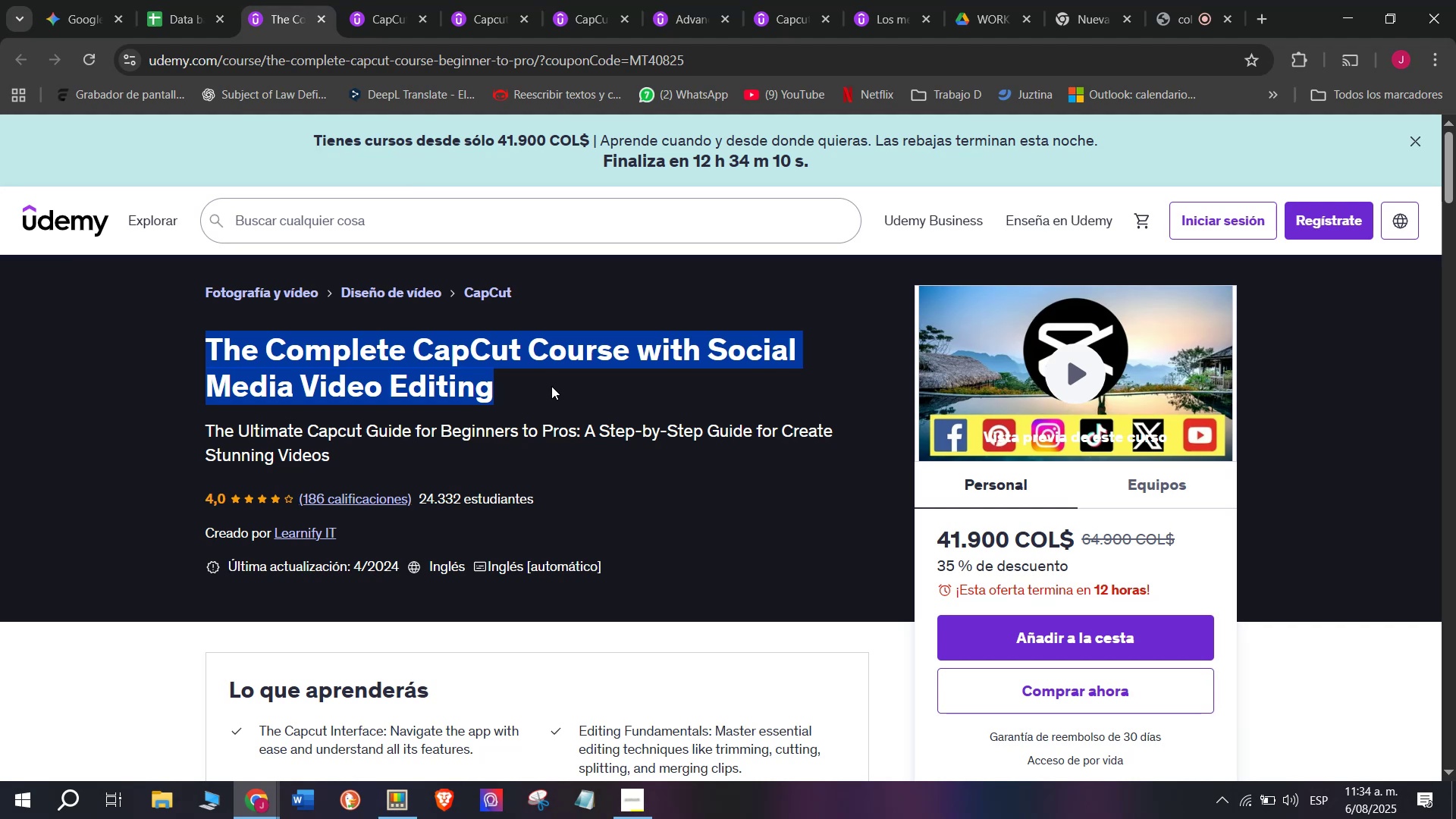 
key(Break)
 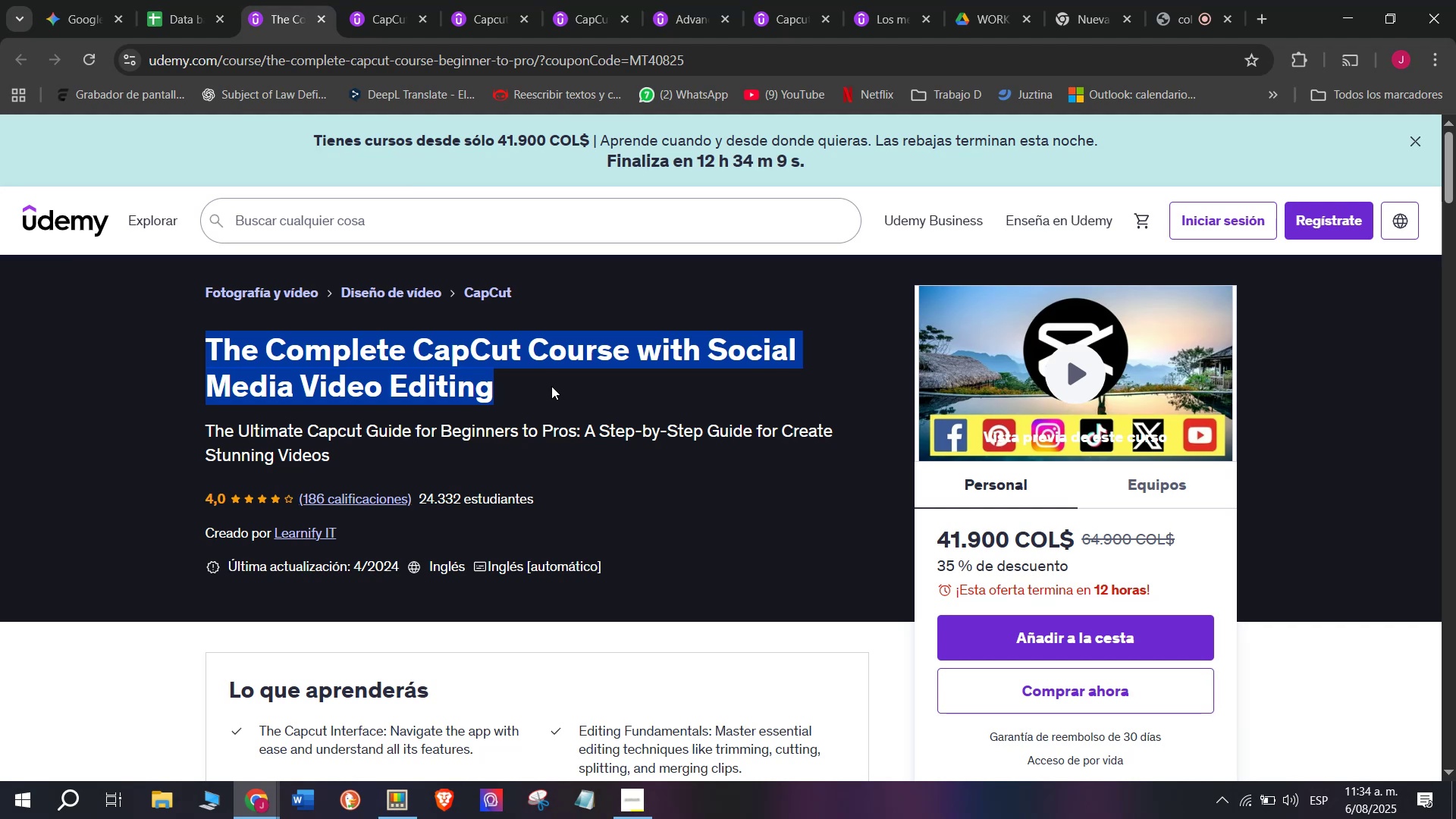 
key(Control+ControlLeft)
 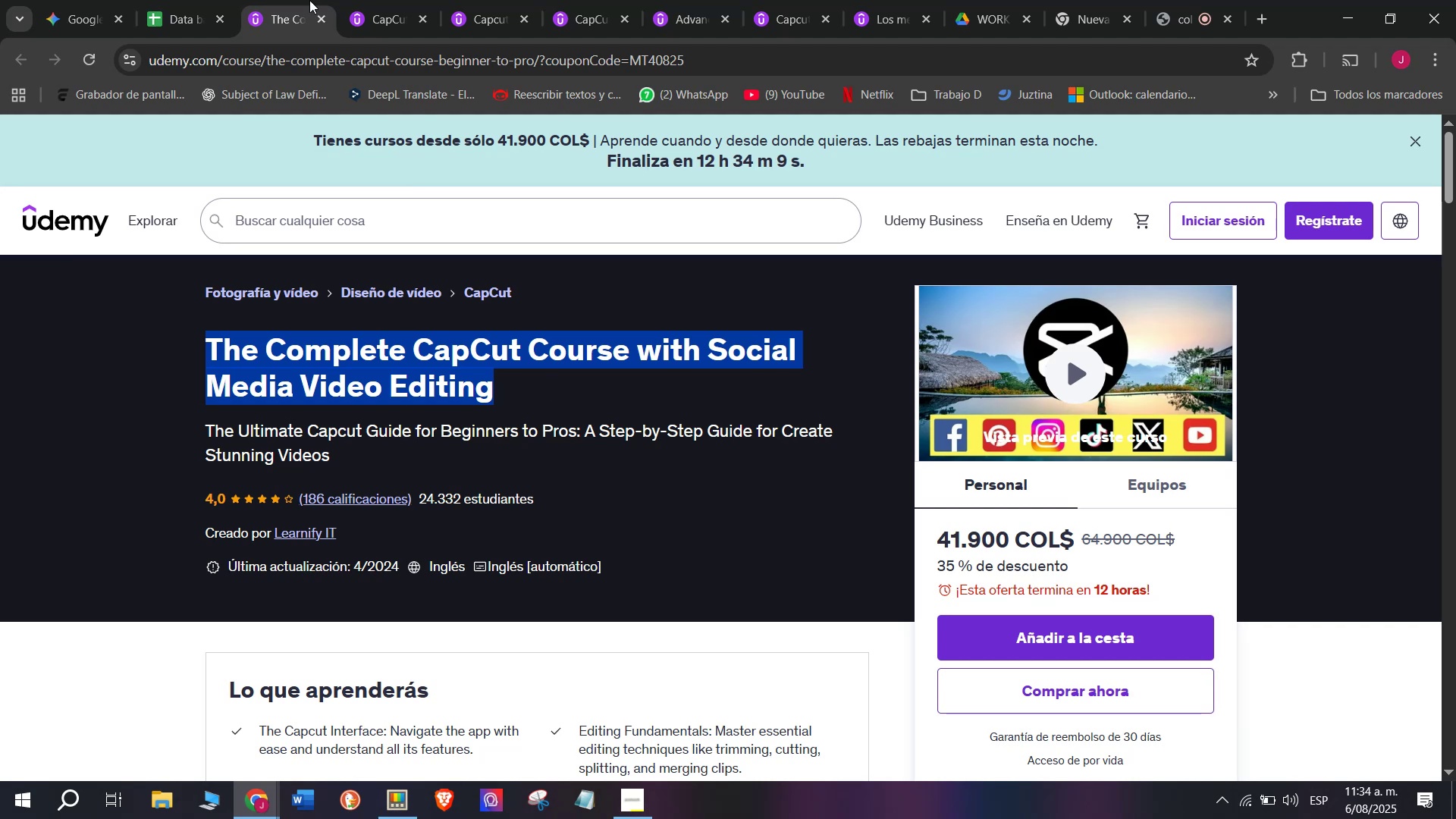 
key(Control+C)
 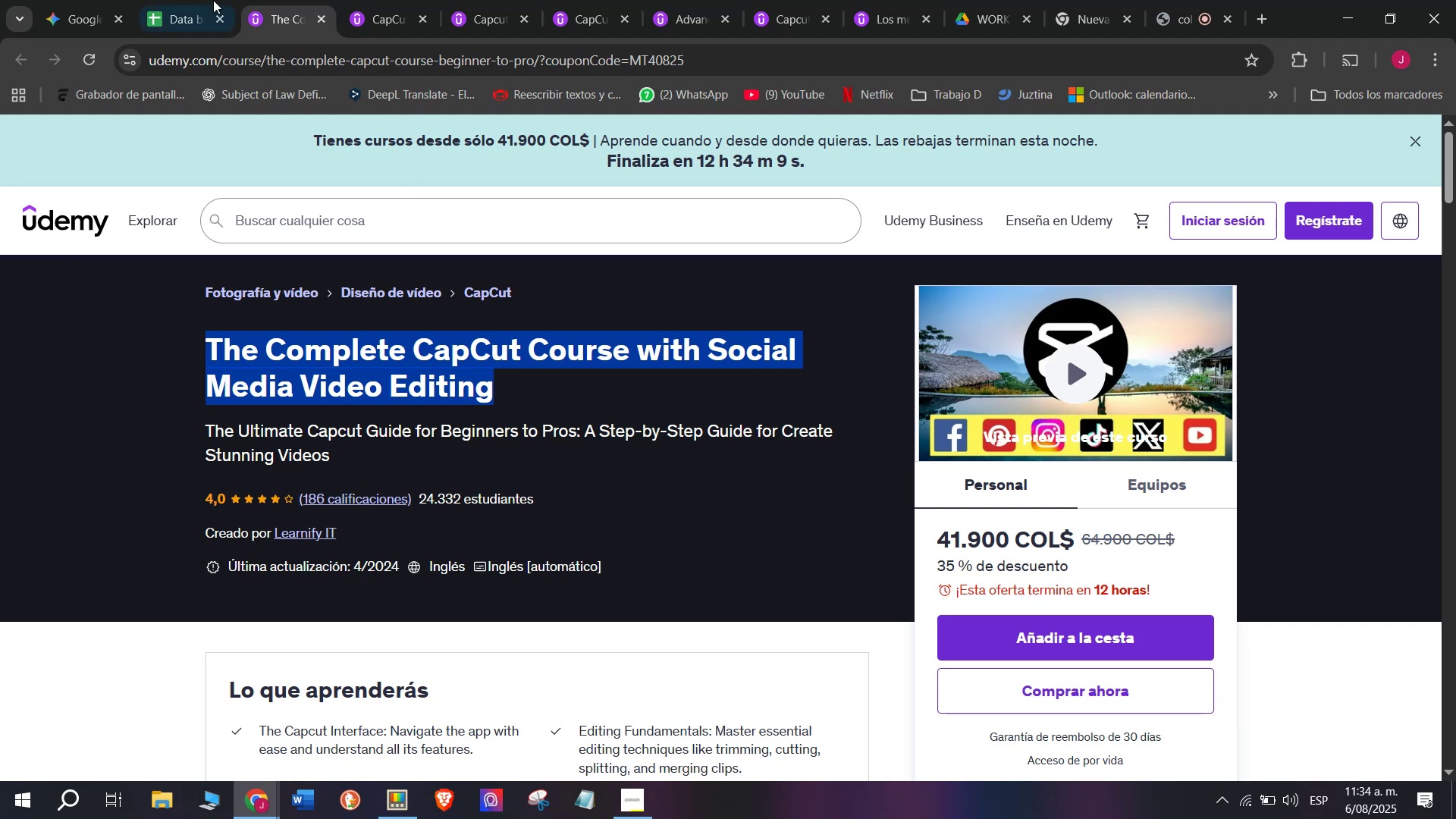 
left_click([198, 0])
 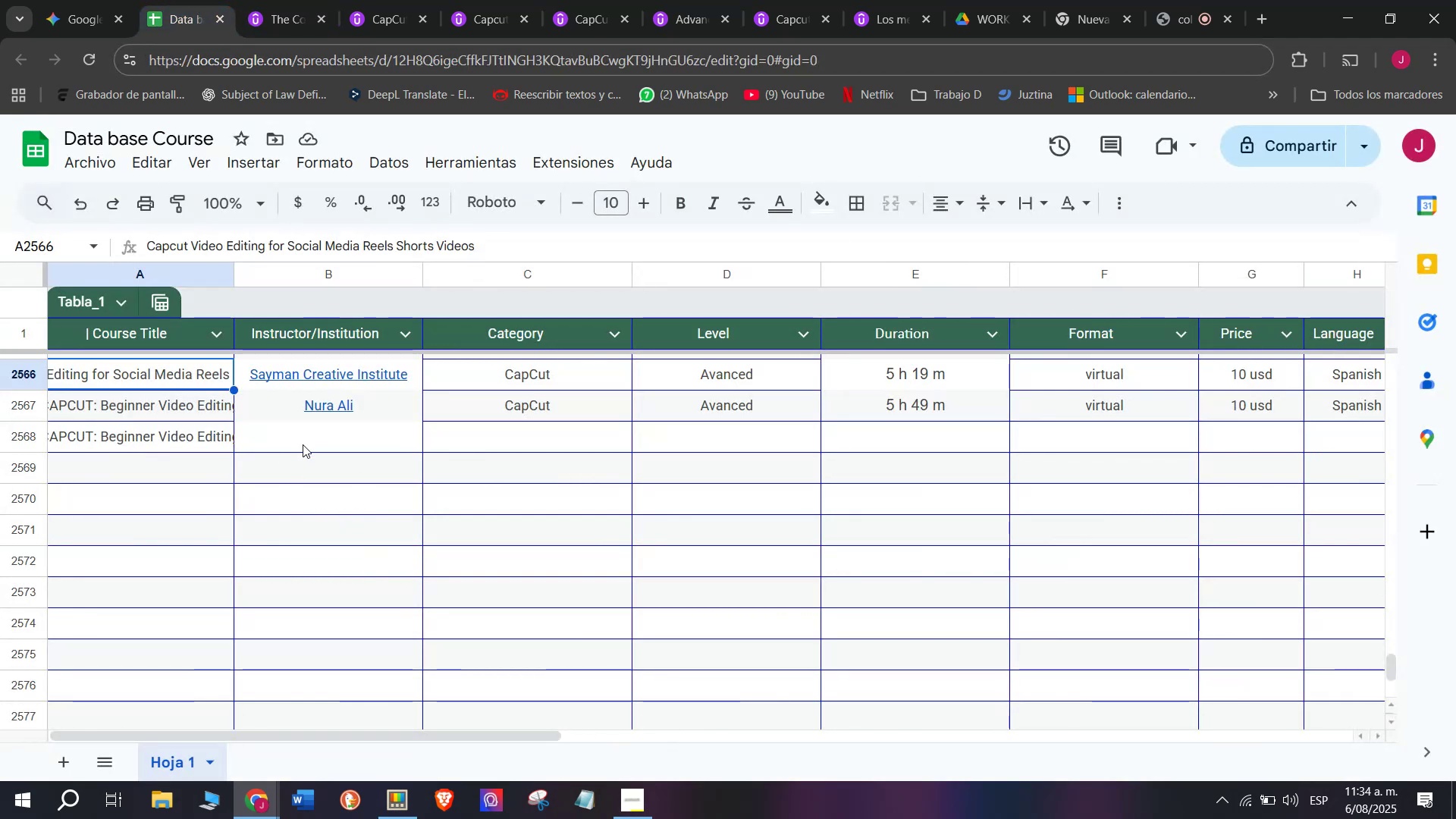 
double_click([303, 444])
 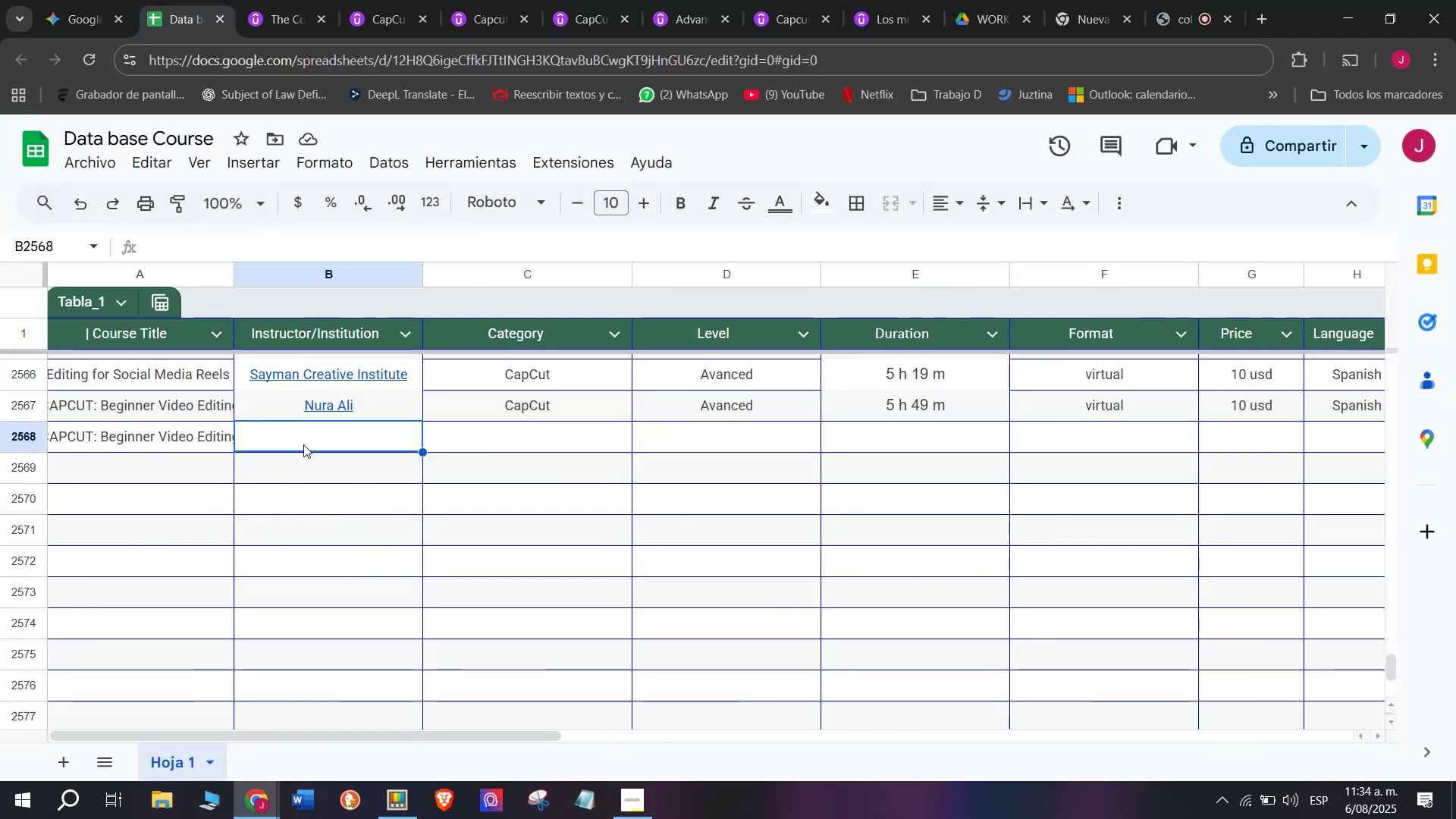 
key(Control+ControlLeft)
 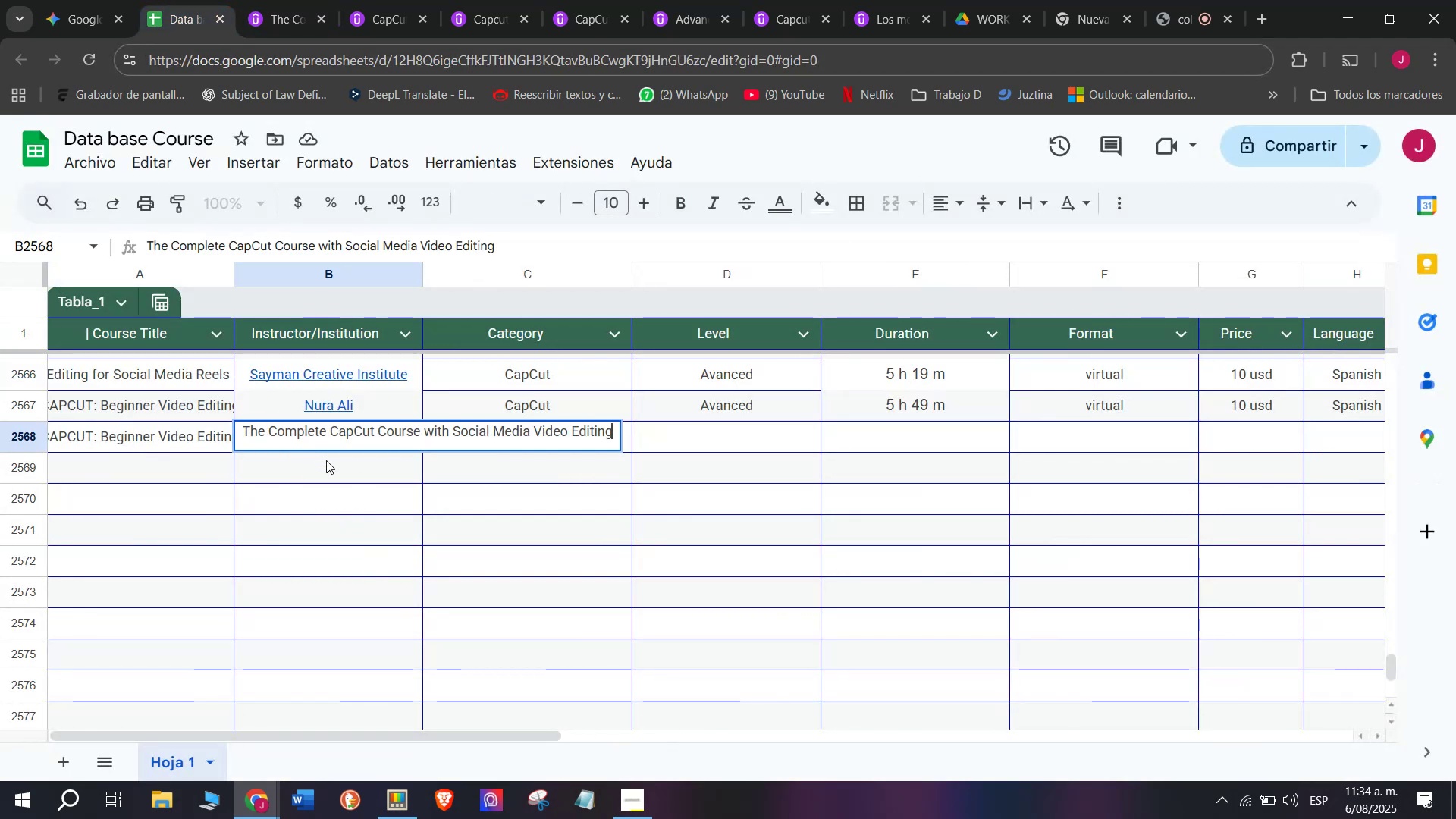 
key(Z)
 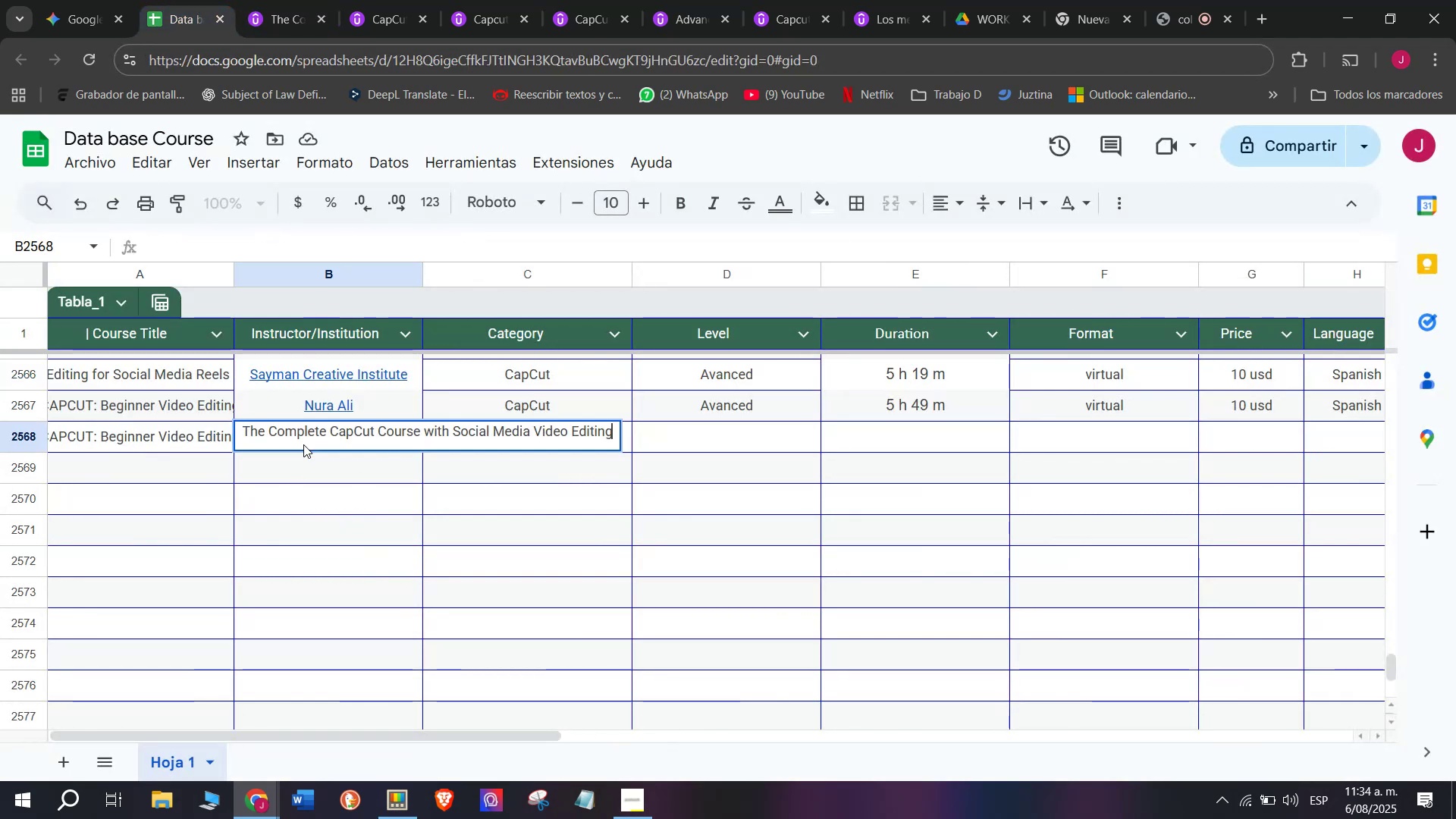 
key(Control+V)
 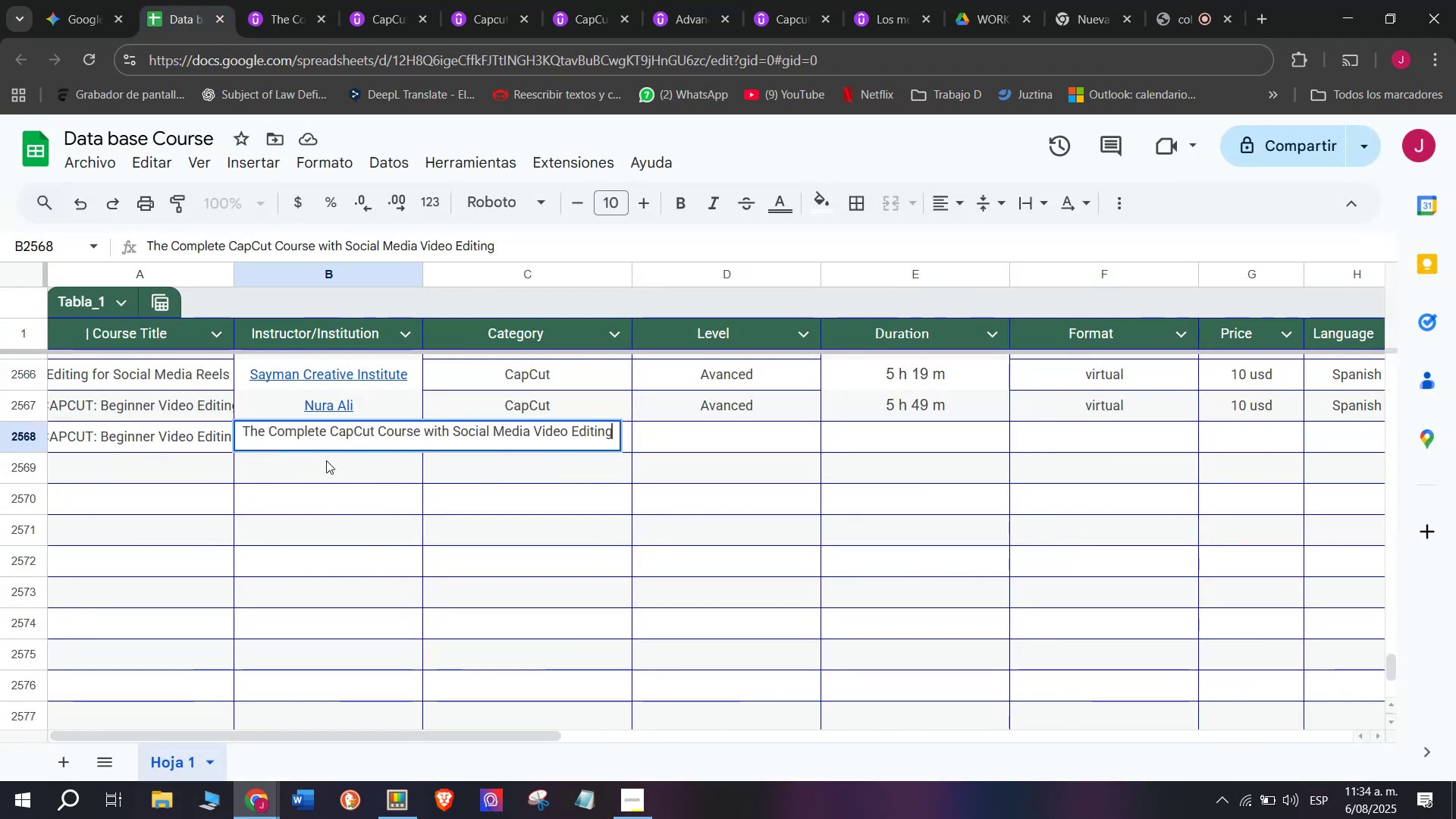 
key(Control+Shift+ControlLeft)
 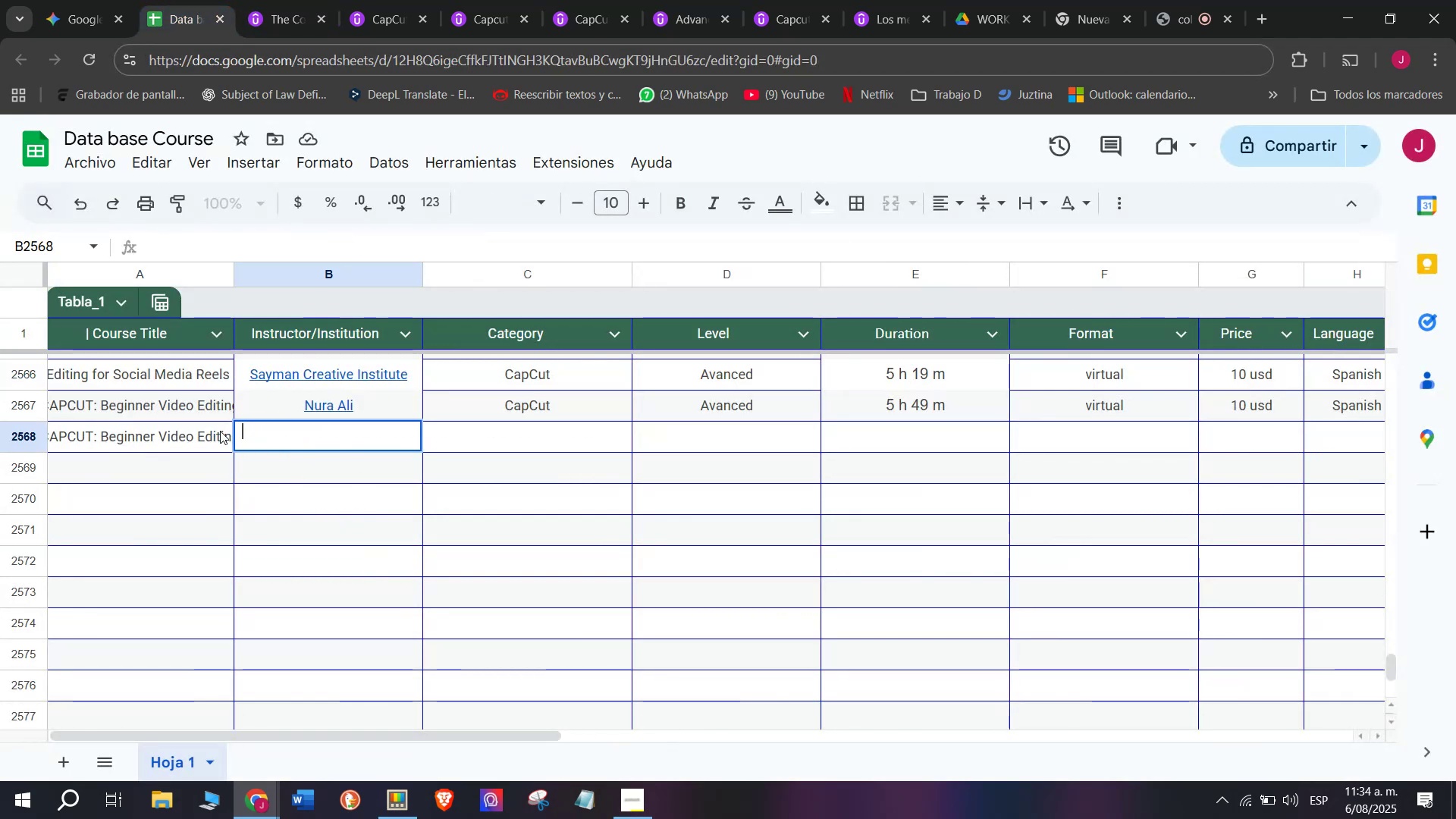 
key(Shift+ShiftLeft)
 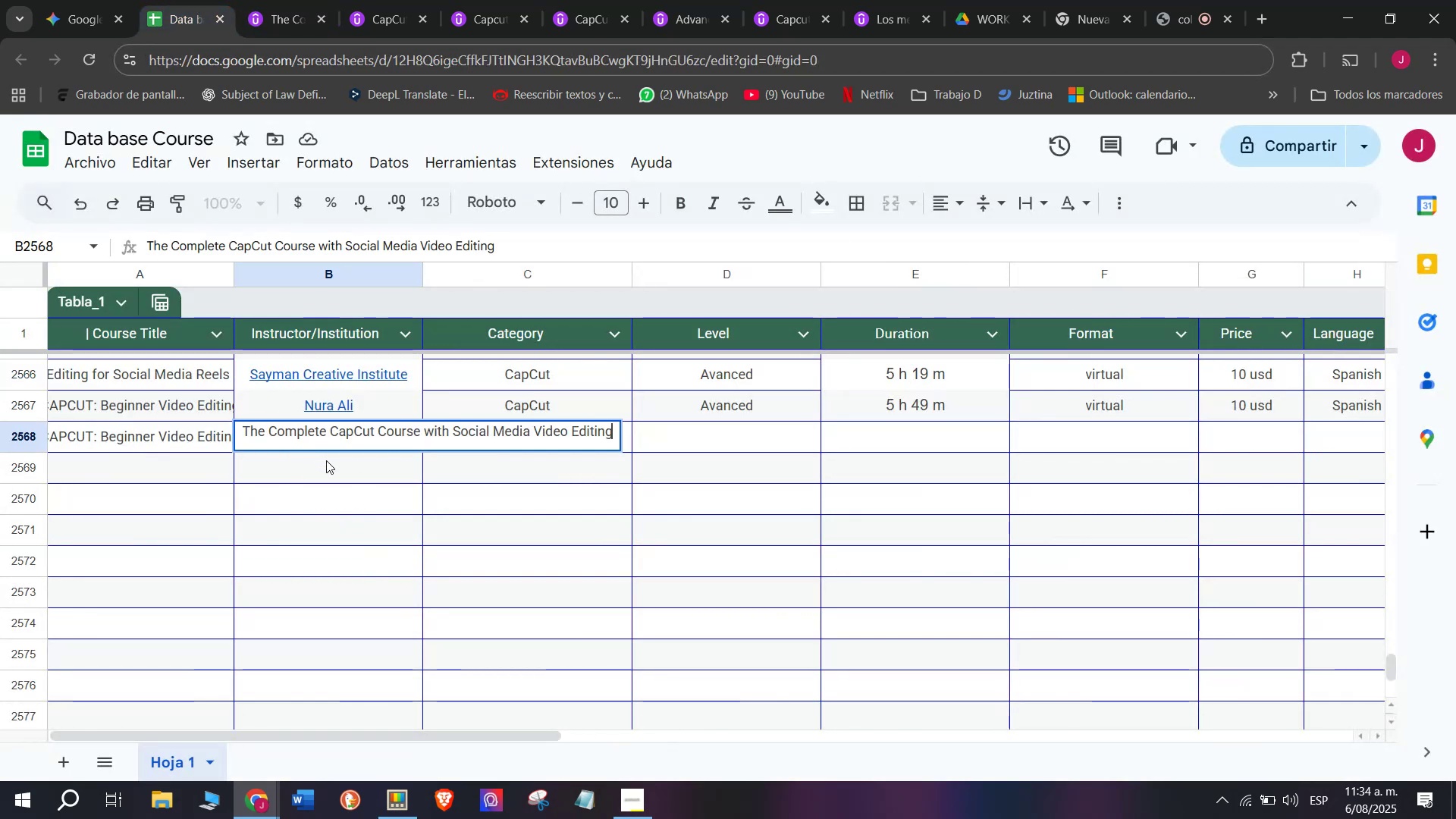 
key(Control+Shift+Z)
 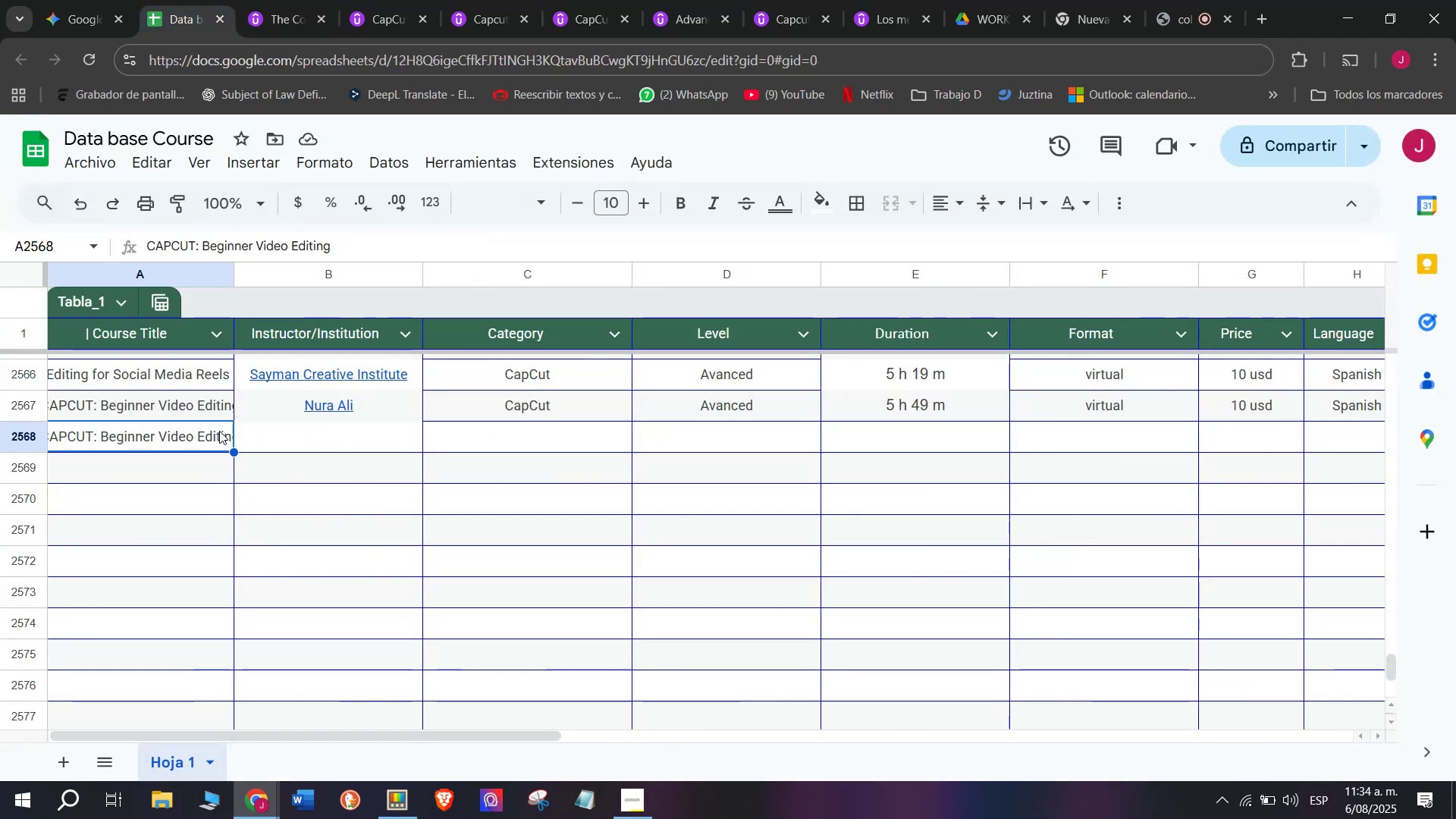 
double_click([219, 431])
 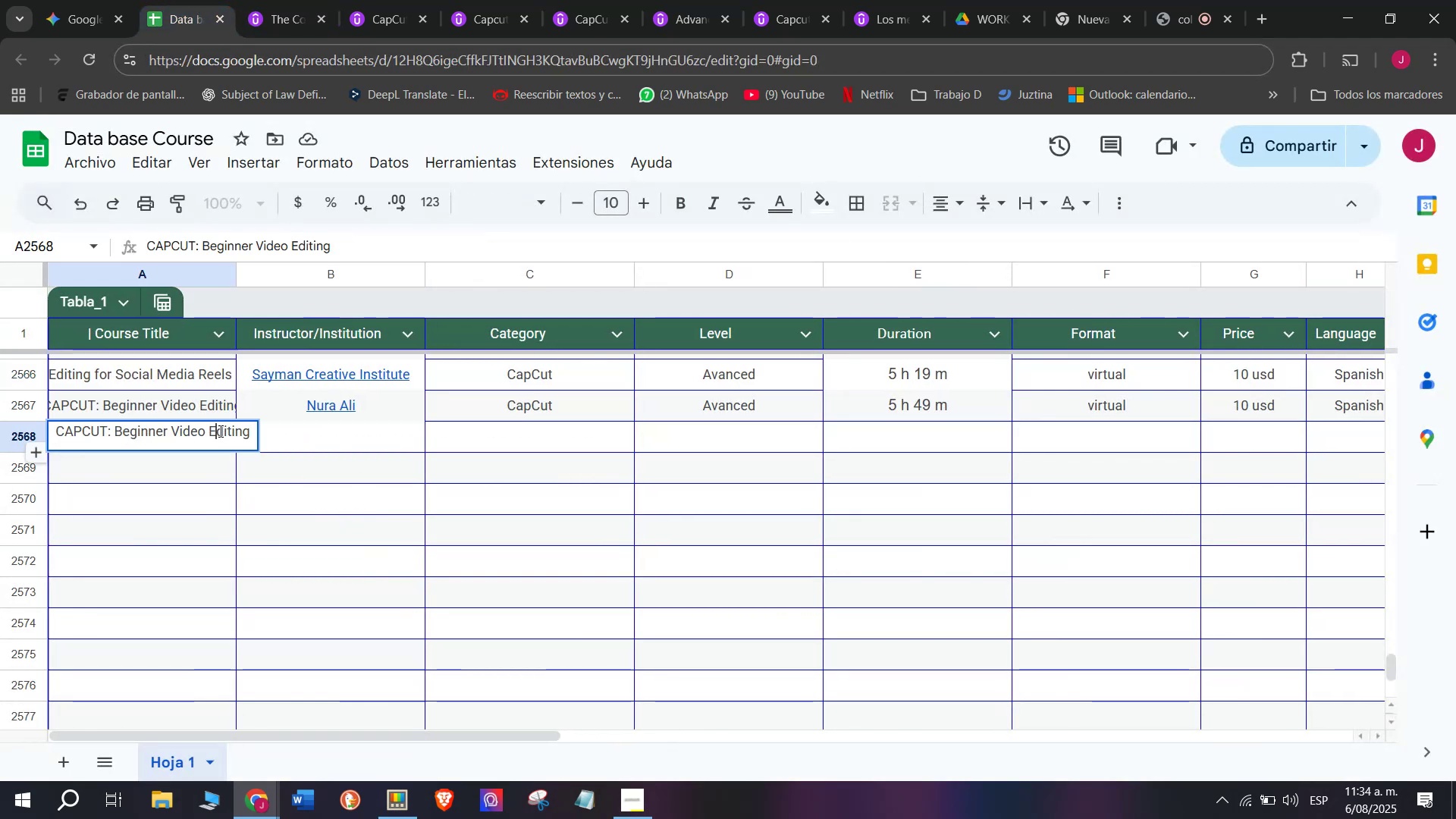 
double_click([219, 431])
 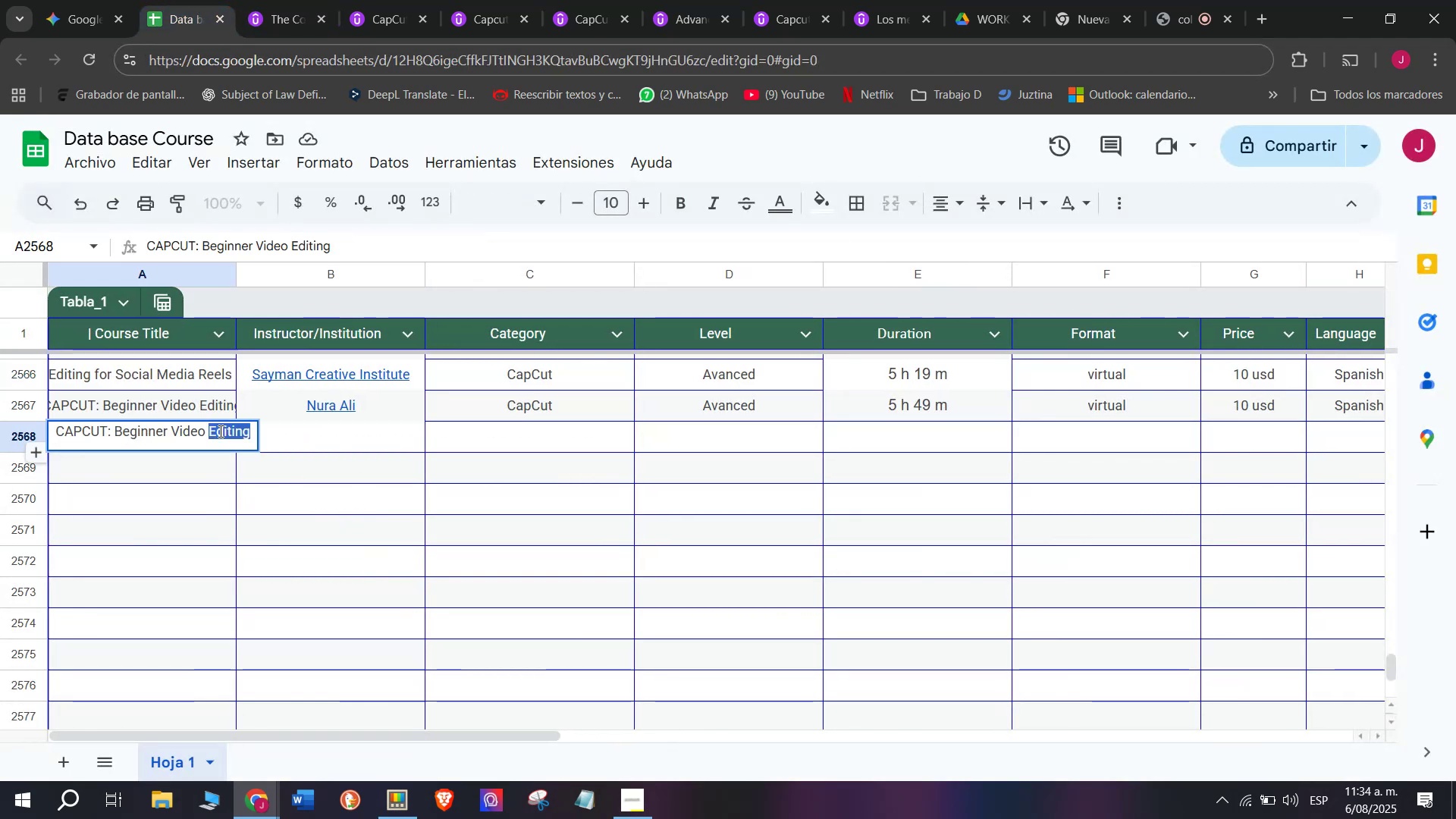 
triple_click([219, 431])
 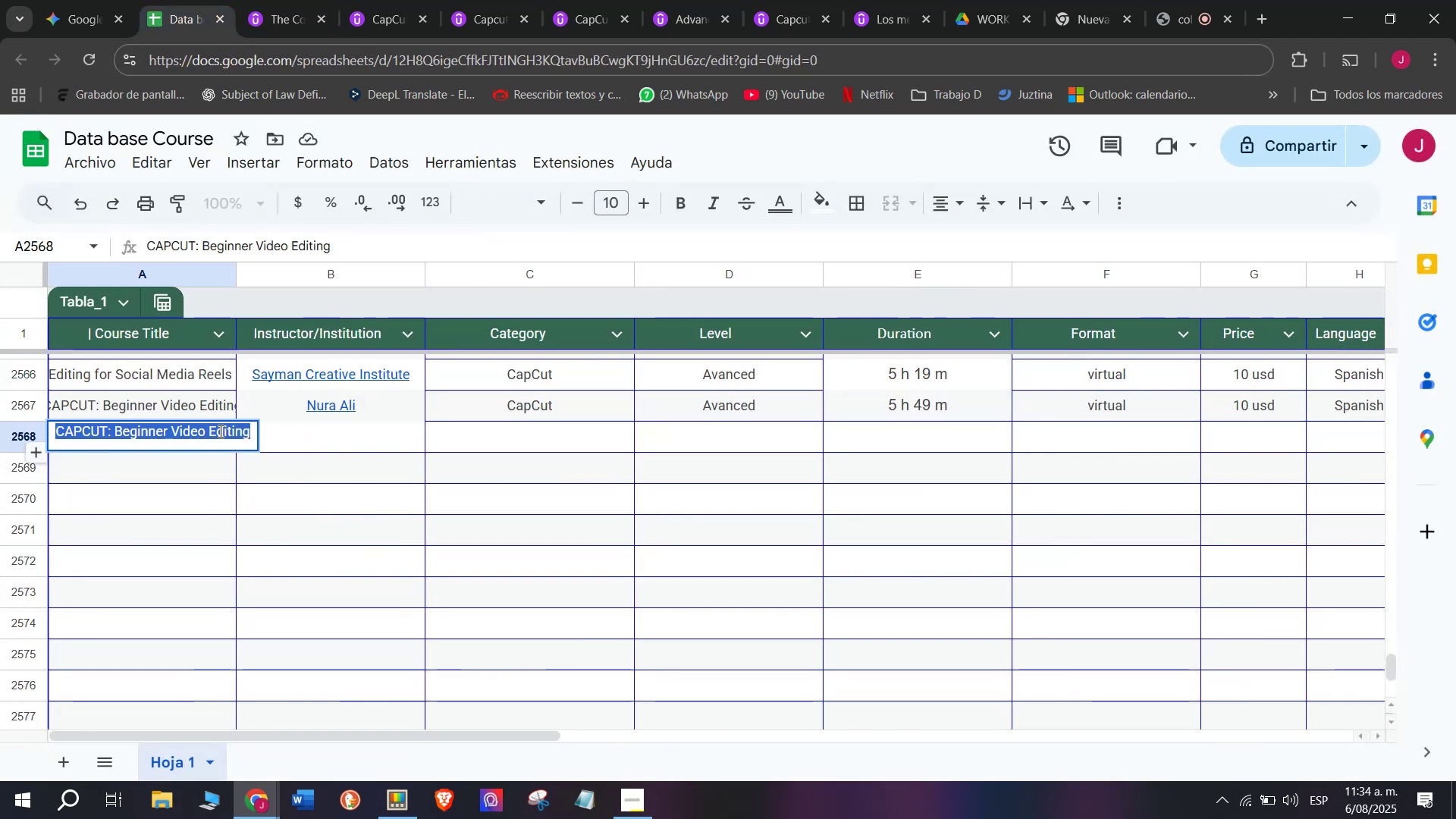 
key(Z)
 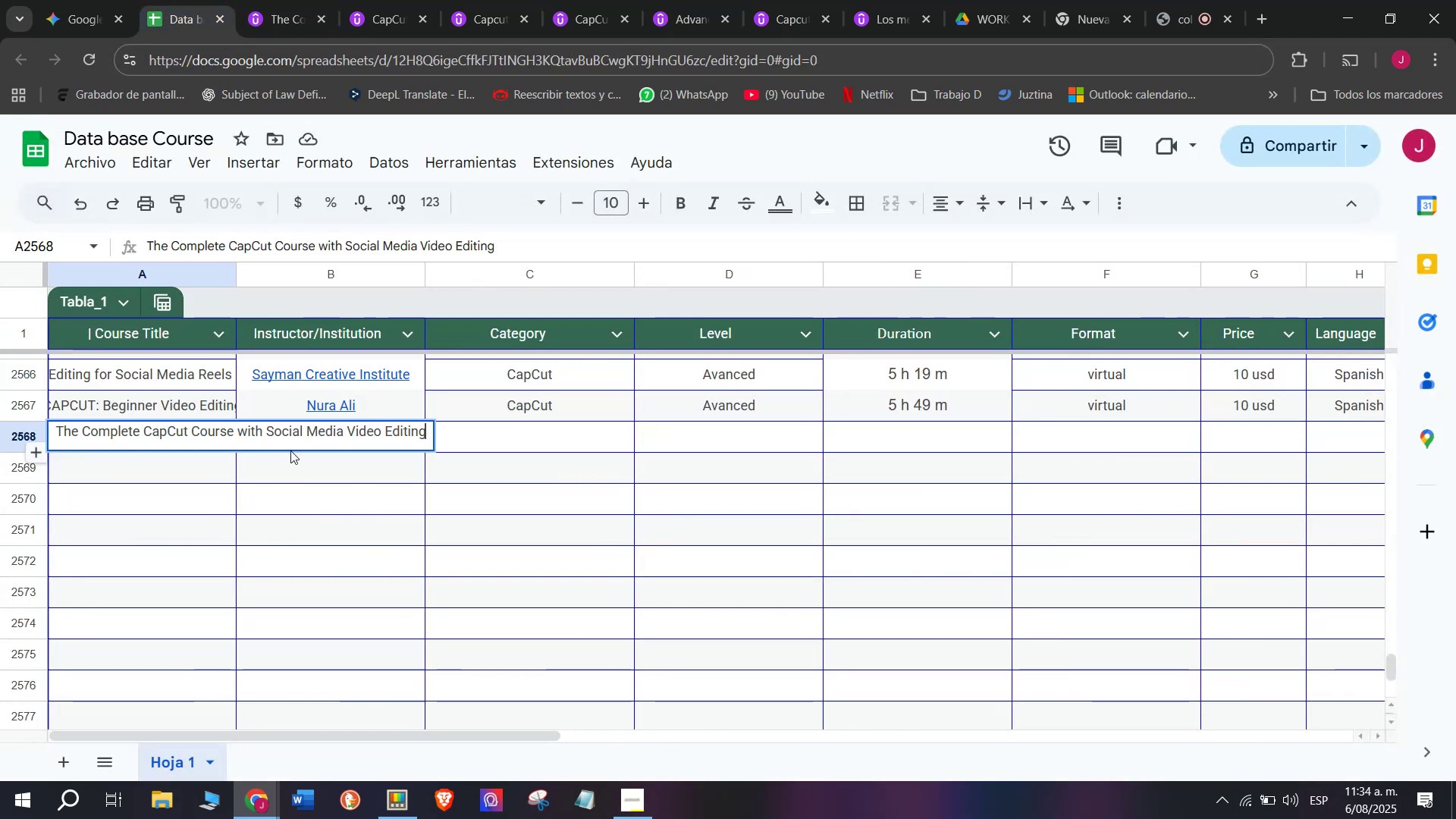 
key(Control+ControlLeft)
 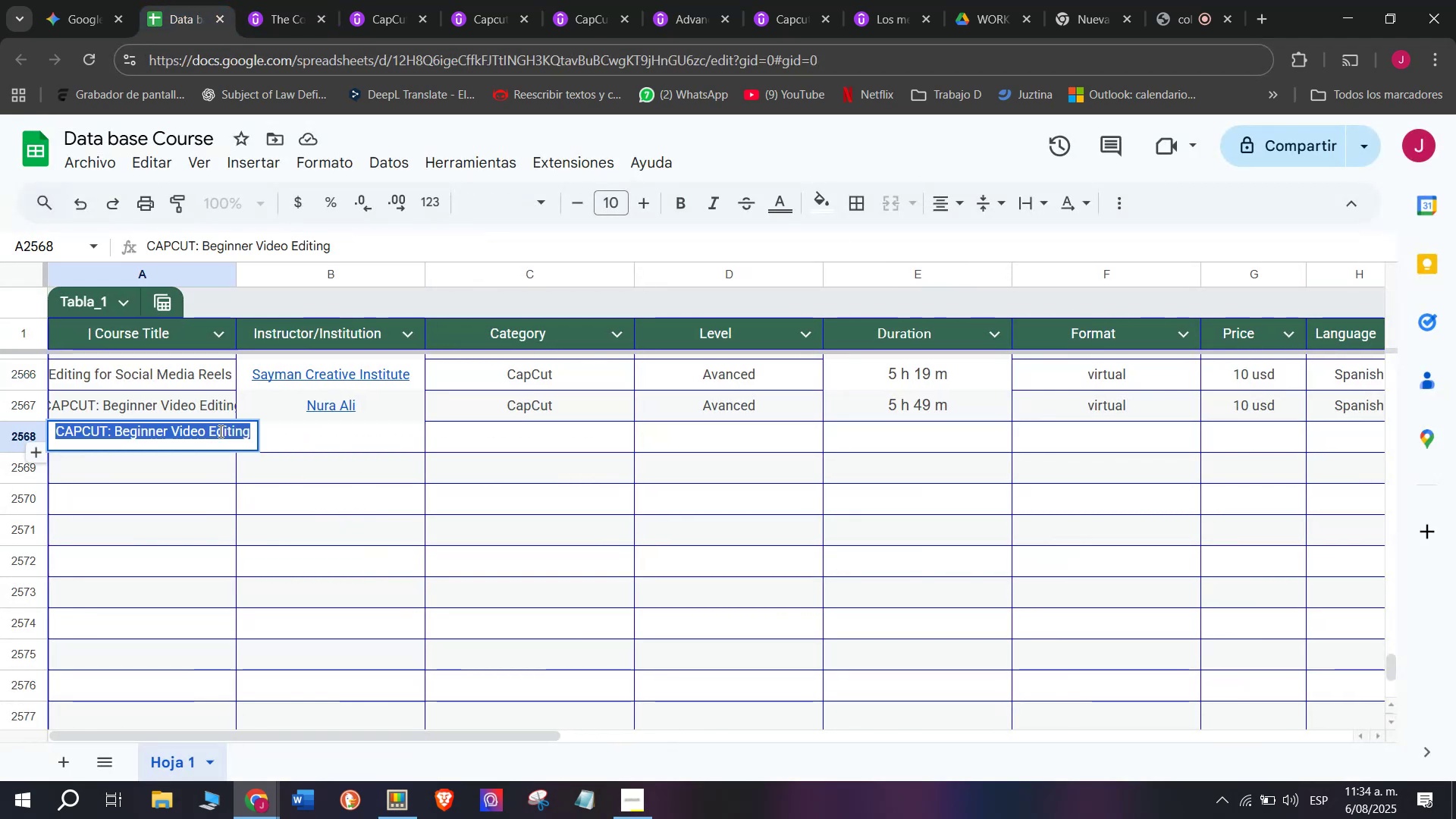 
key(Control+V)
 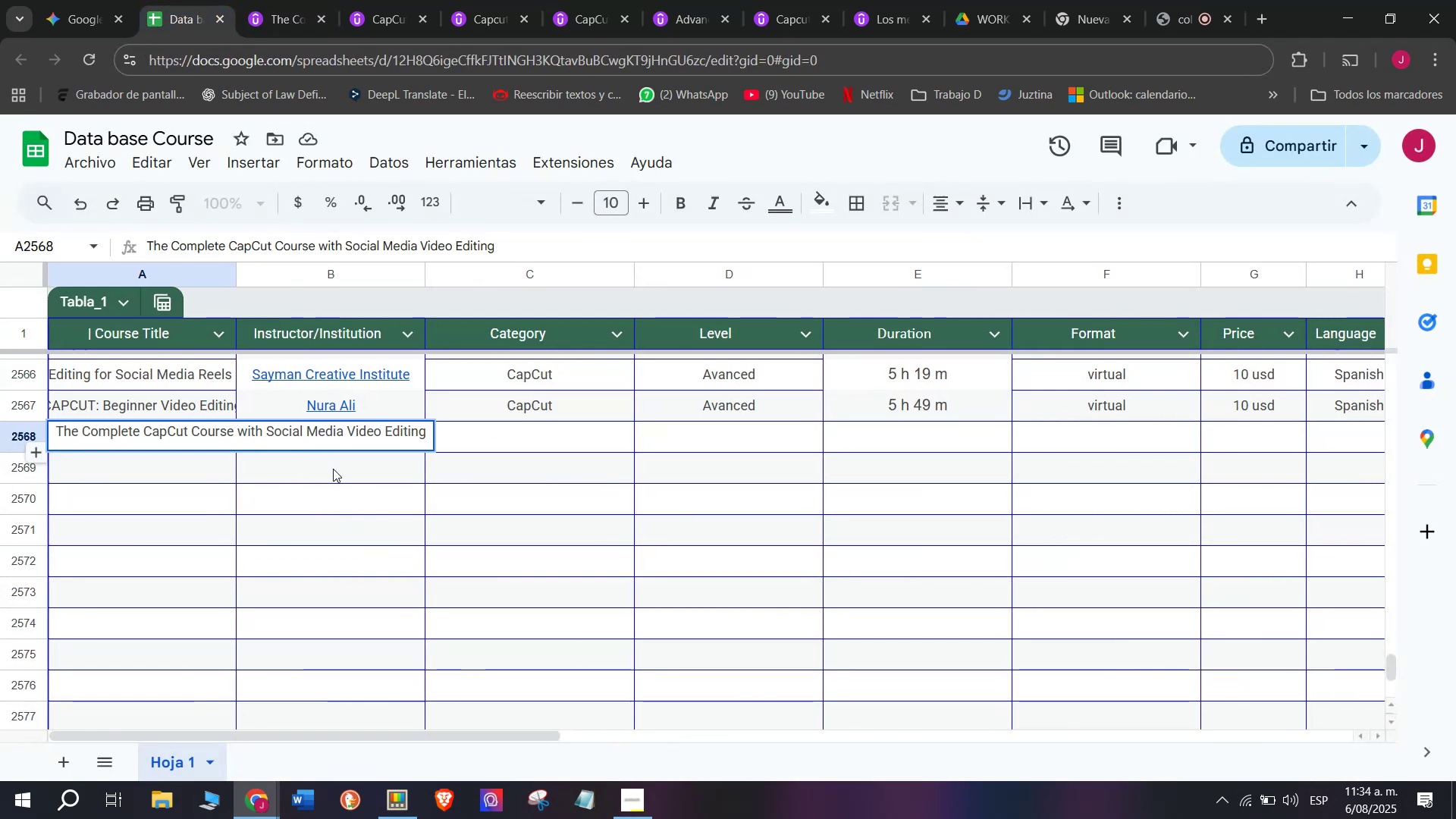 
left_click([333, 469])
 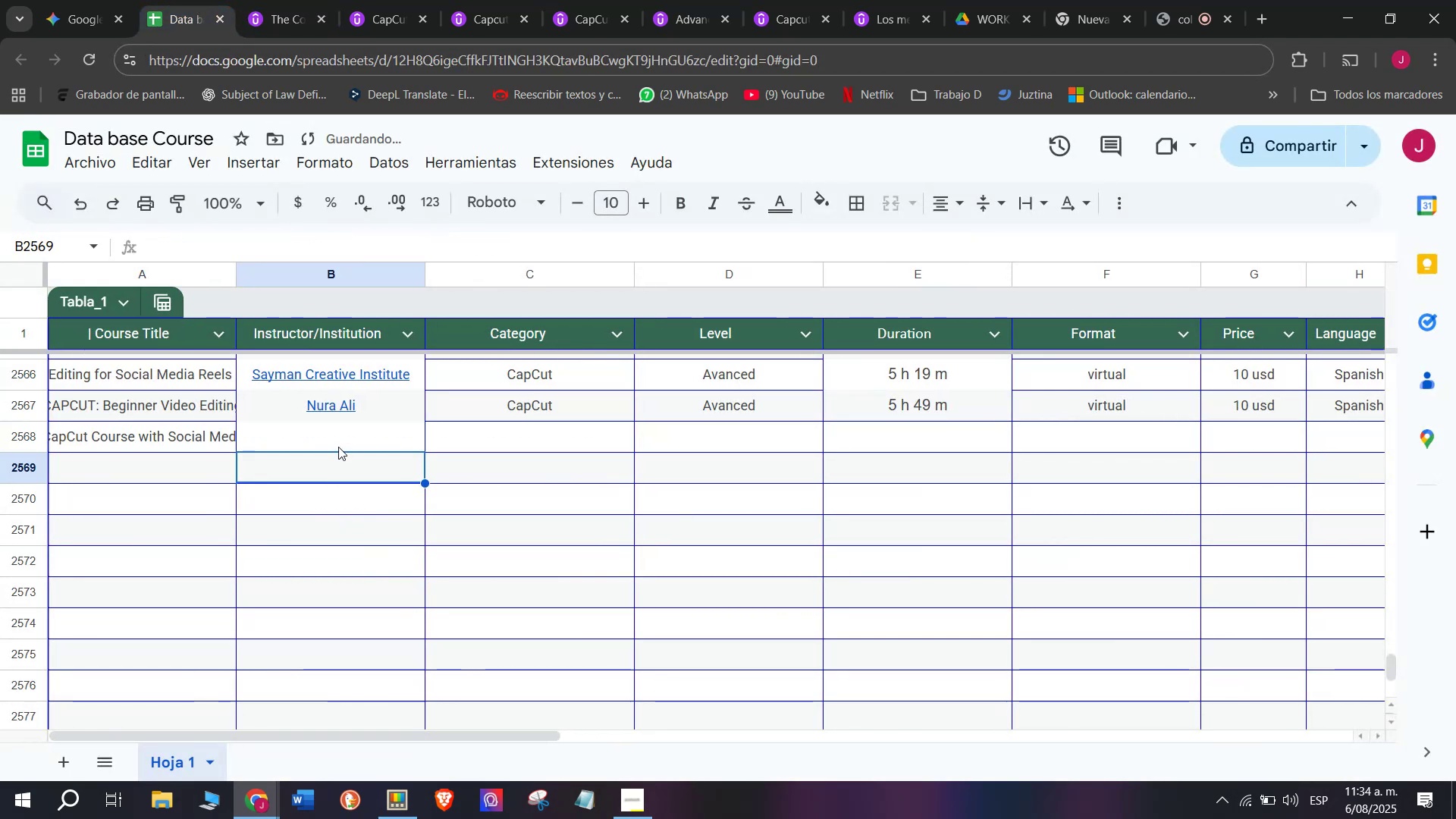 
left_click([338, 447])
 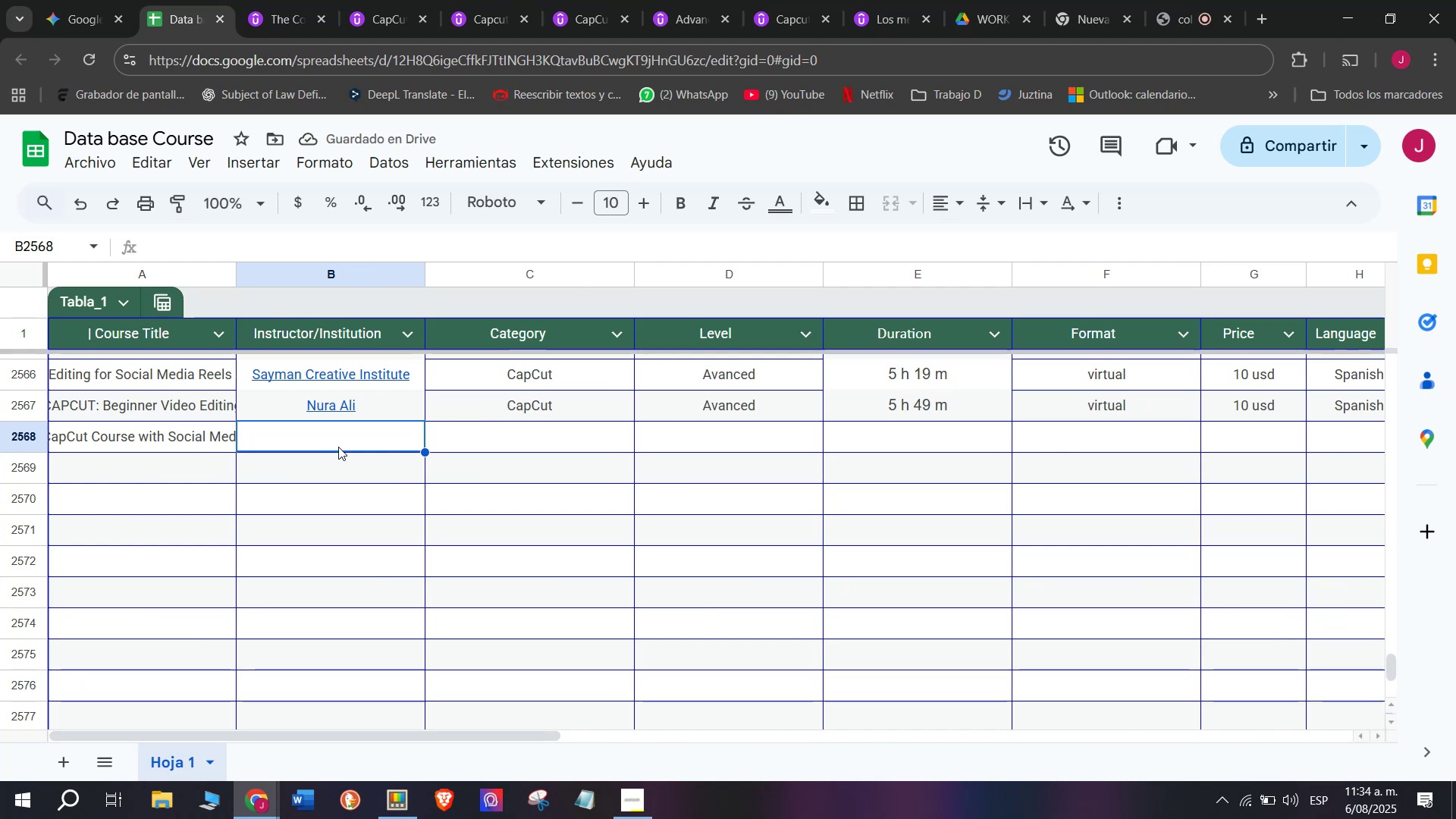 
wait(8.45)
 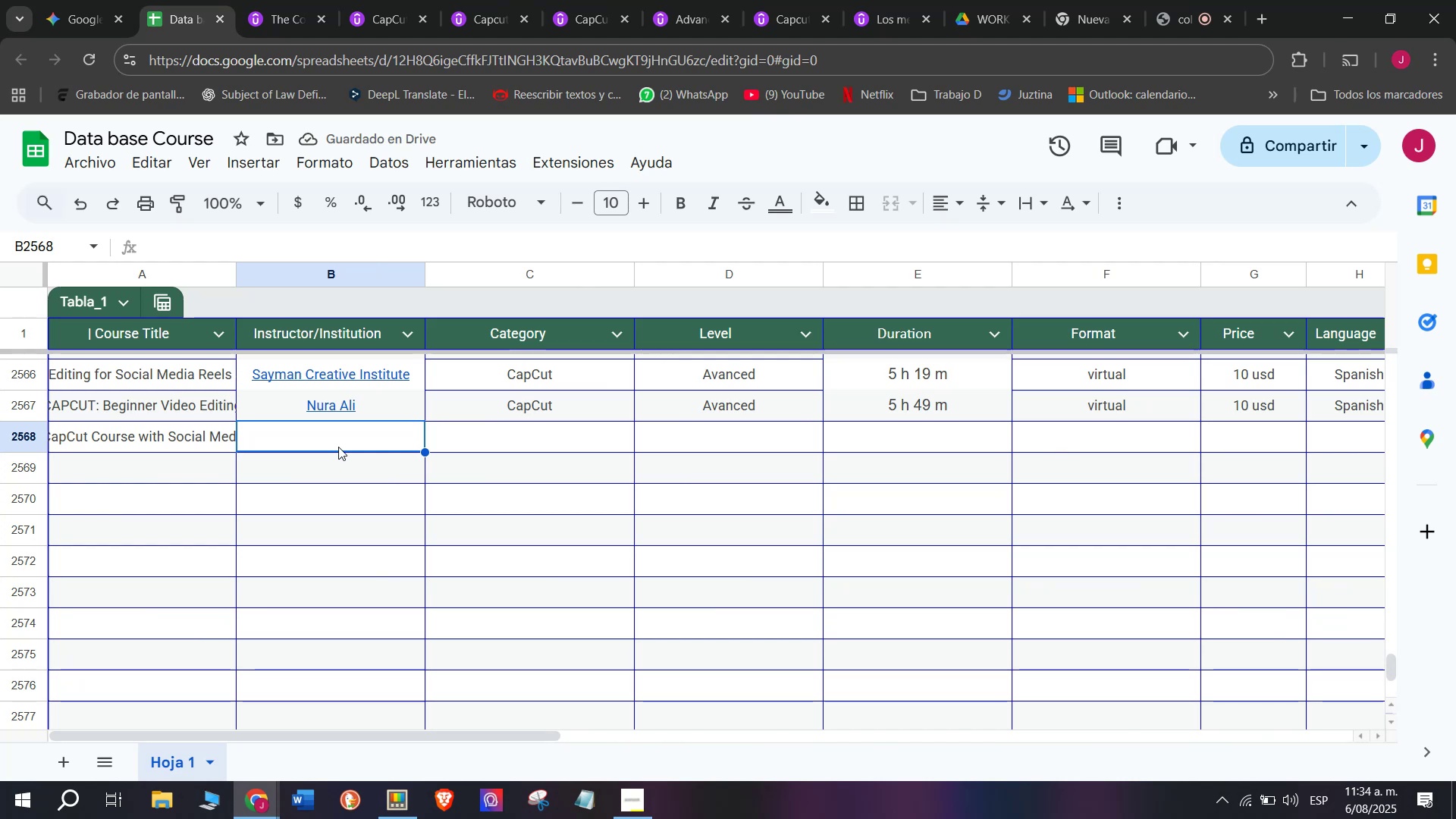 
left_click([283, 0])
 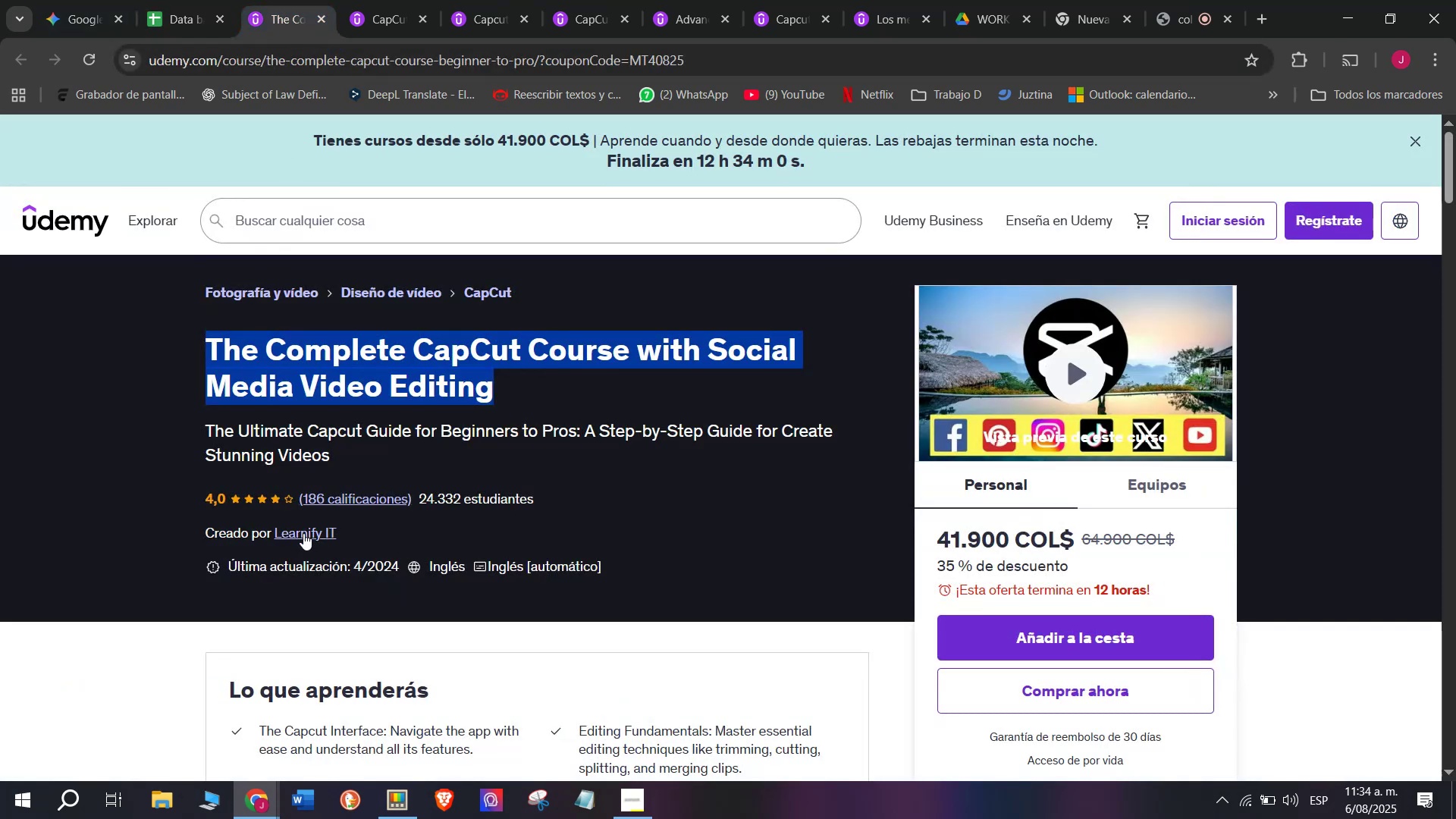 
left_click([303, 533])
 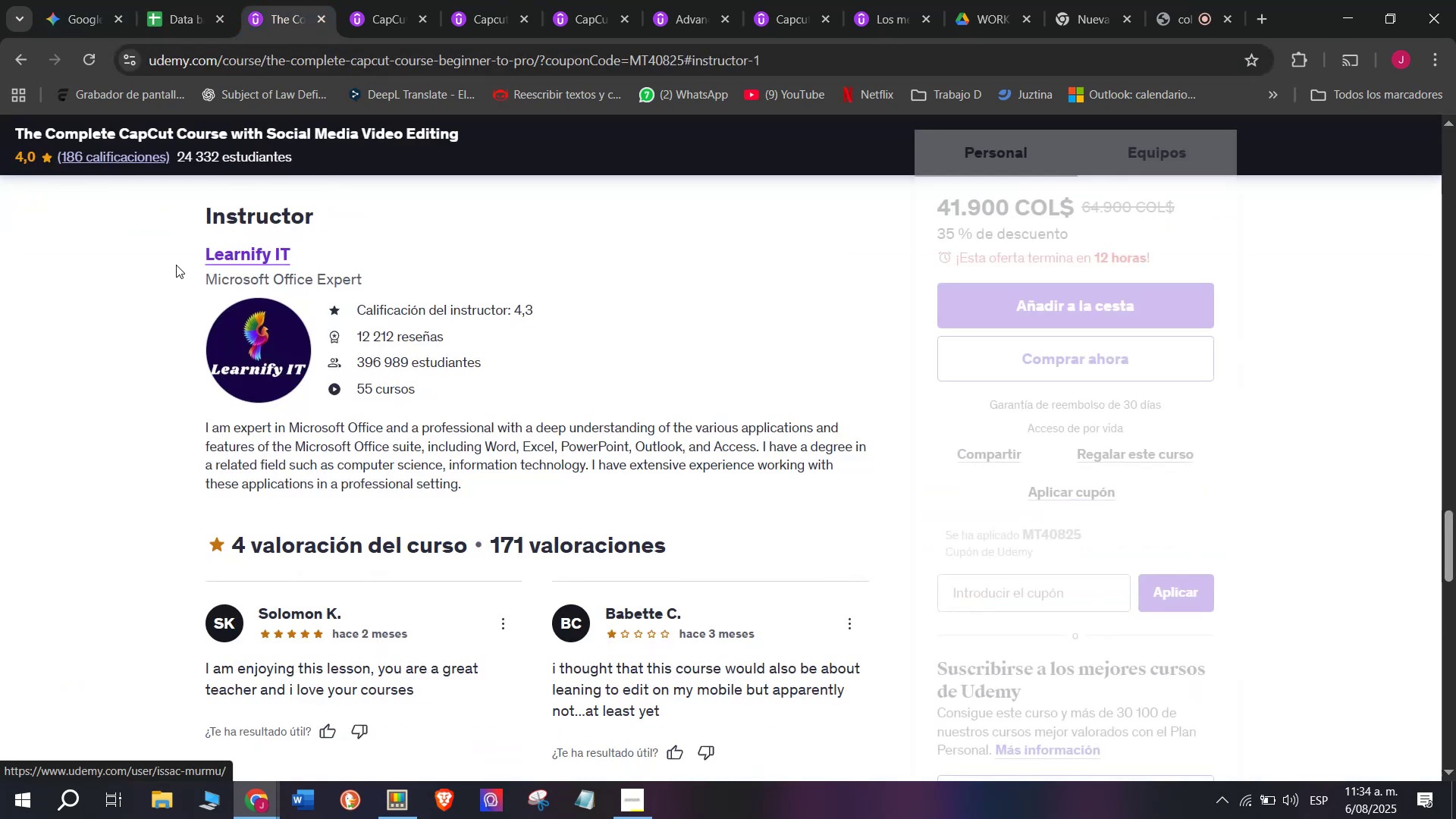 
left_click_drag(start_coordinate=[179, 255], to_coordinate=[312, 241])
 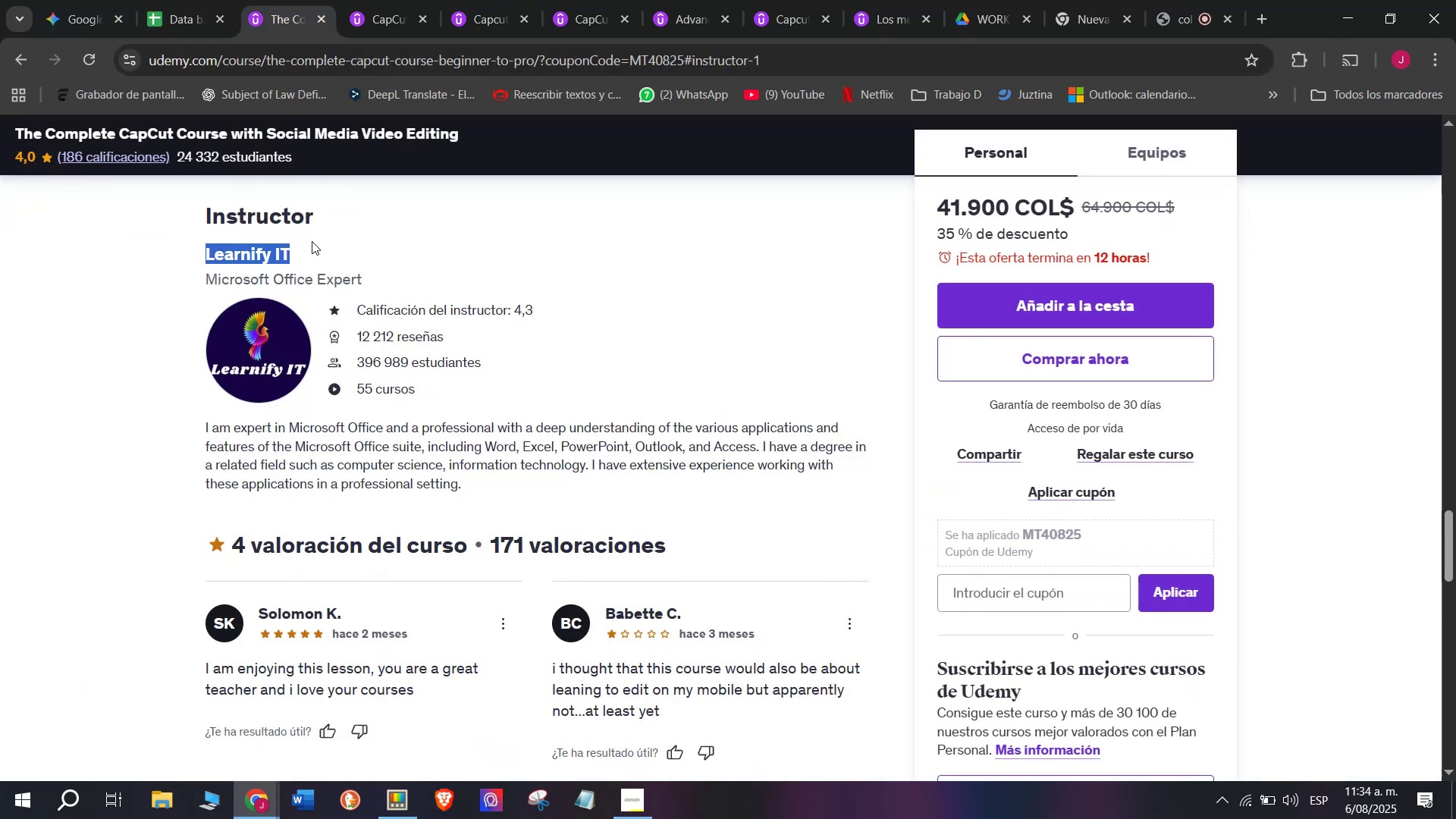 
key(Break)
 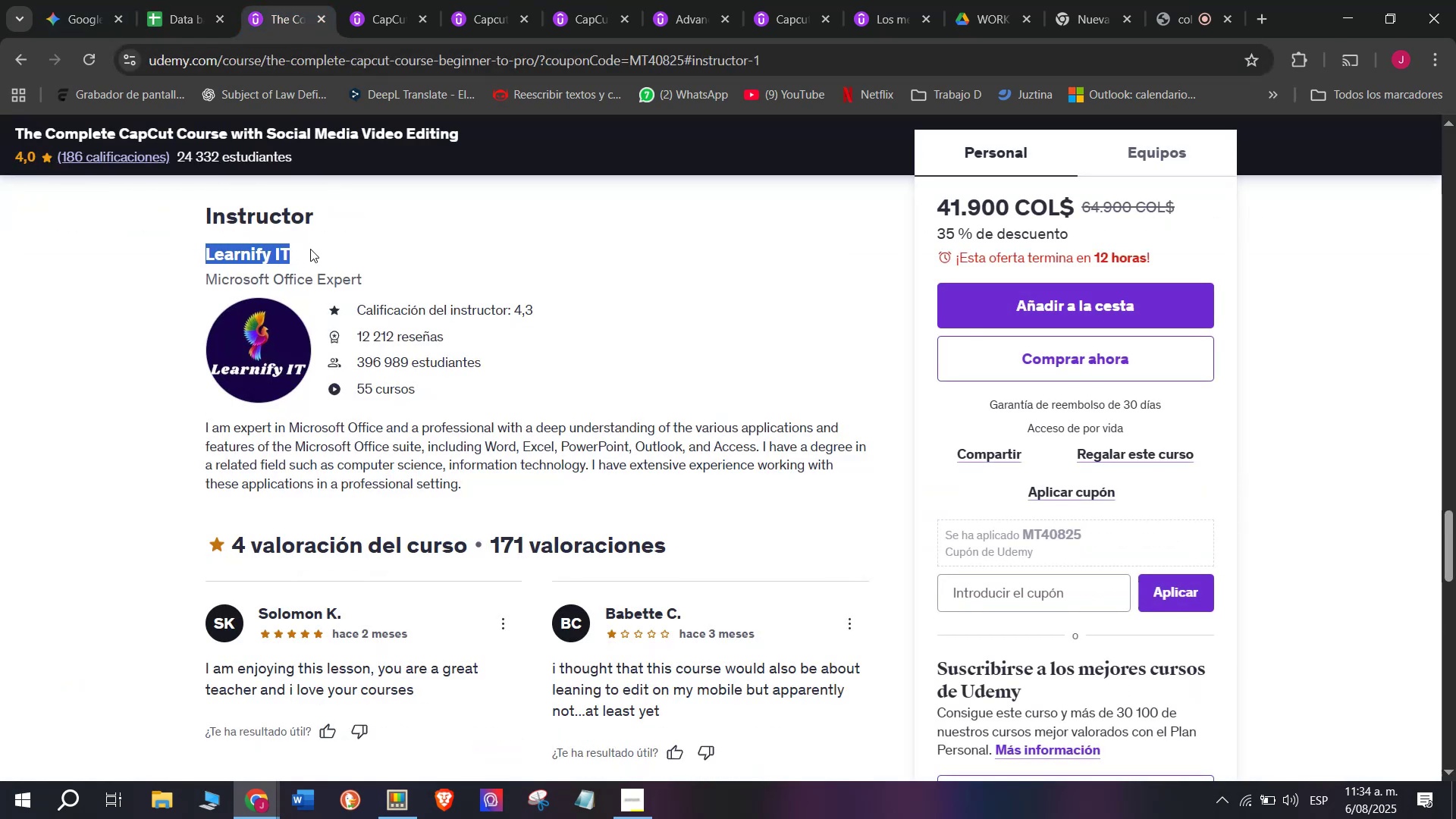 
key(Control+ControlLeft)
 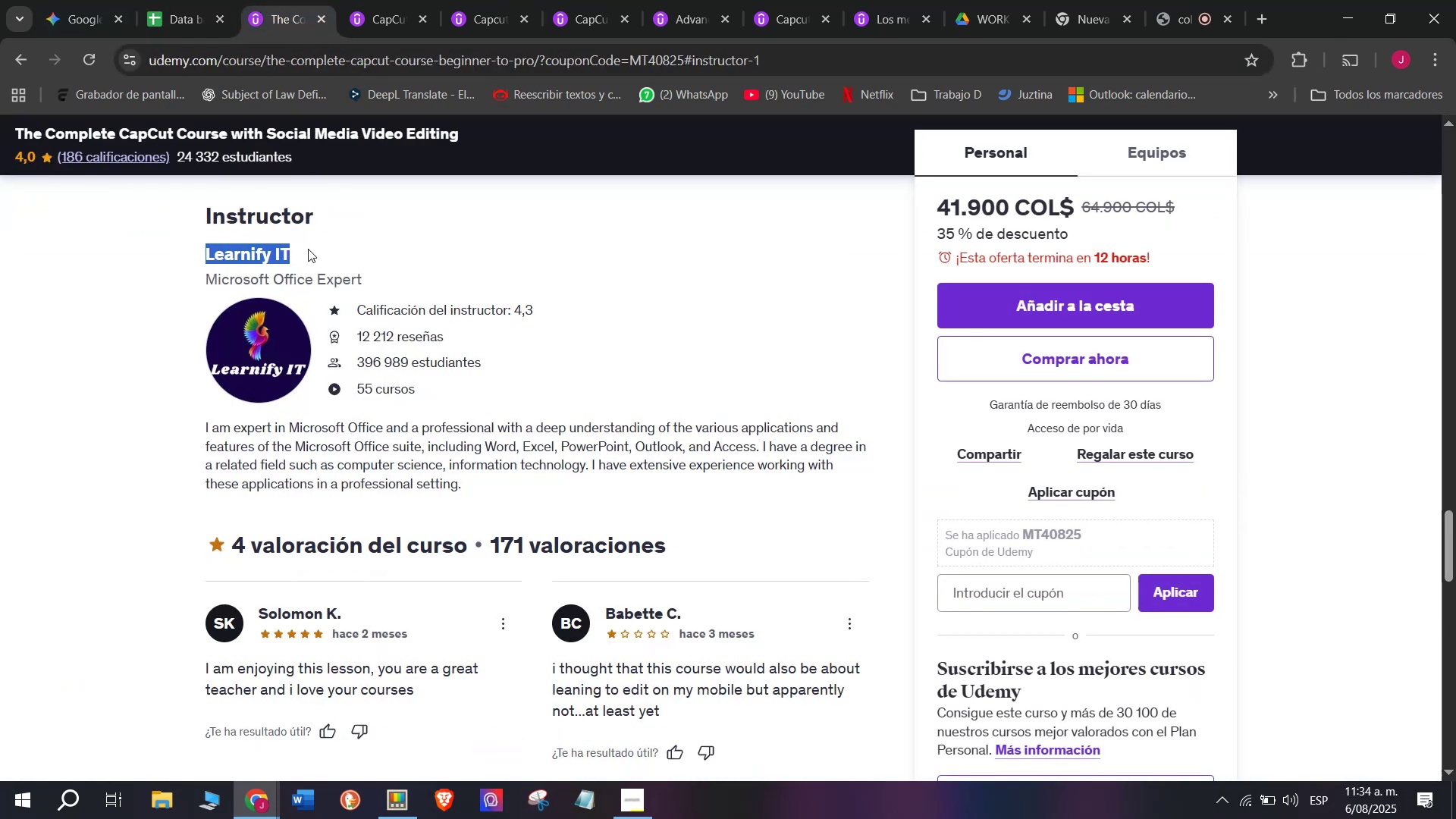 
key(Control+C)
 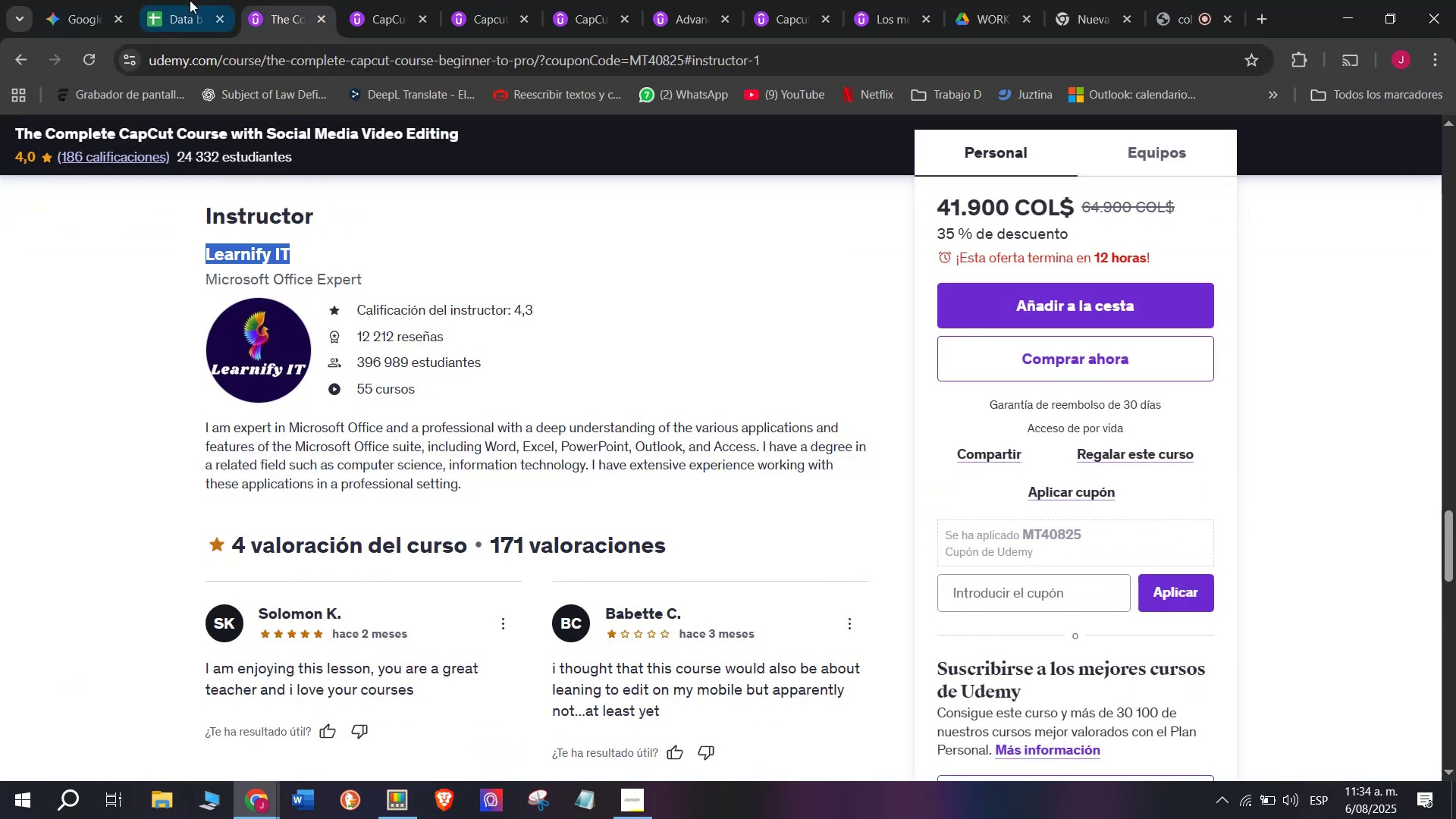 
left_click([187, 0])
 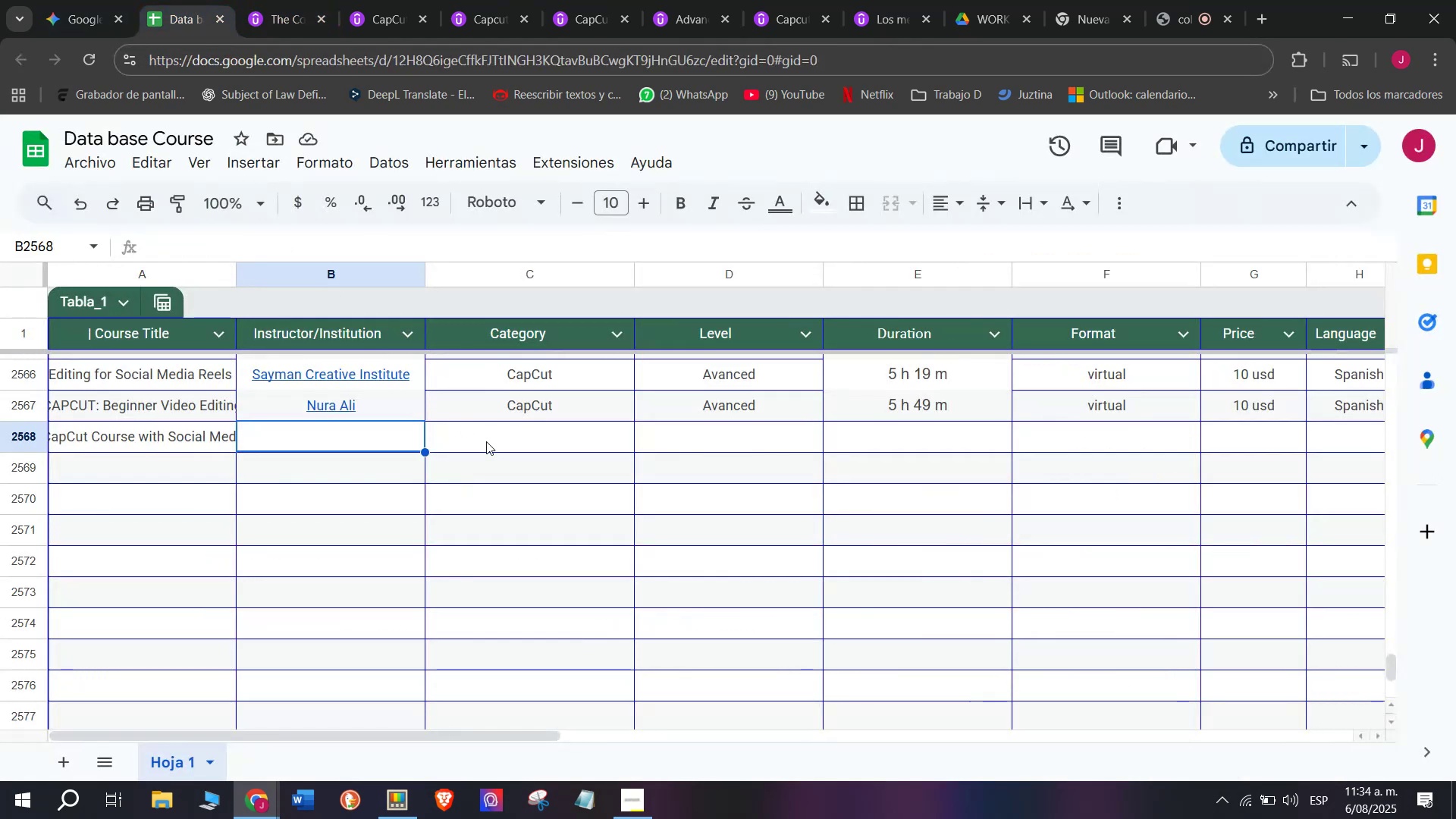 
key(Control+ControlLeft)
 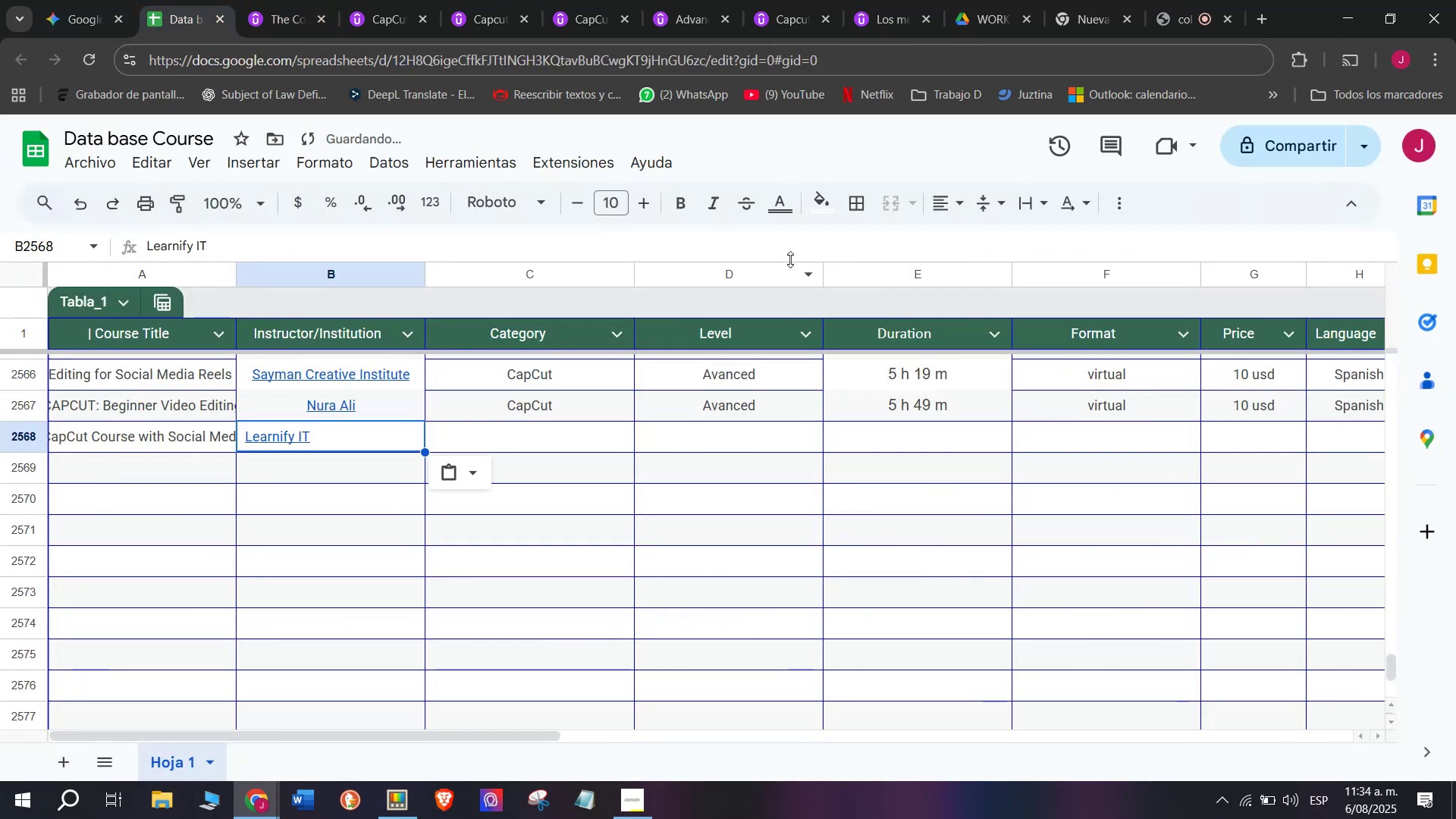 
key(Z)
 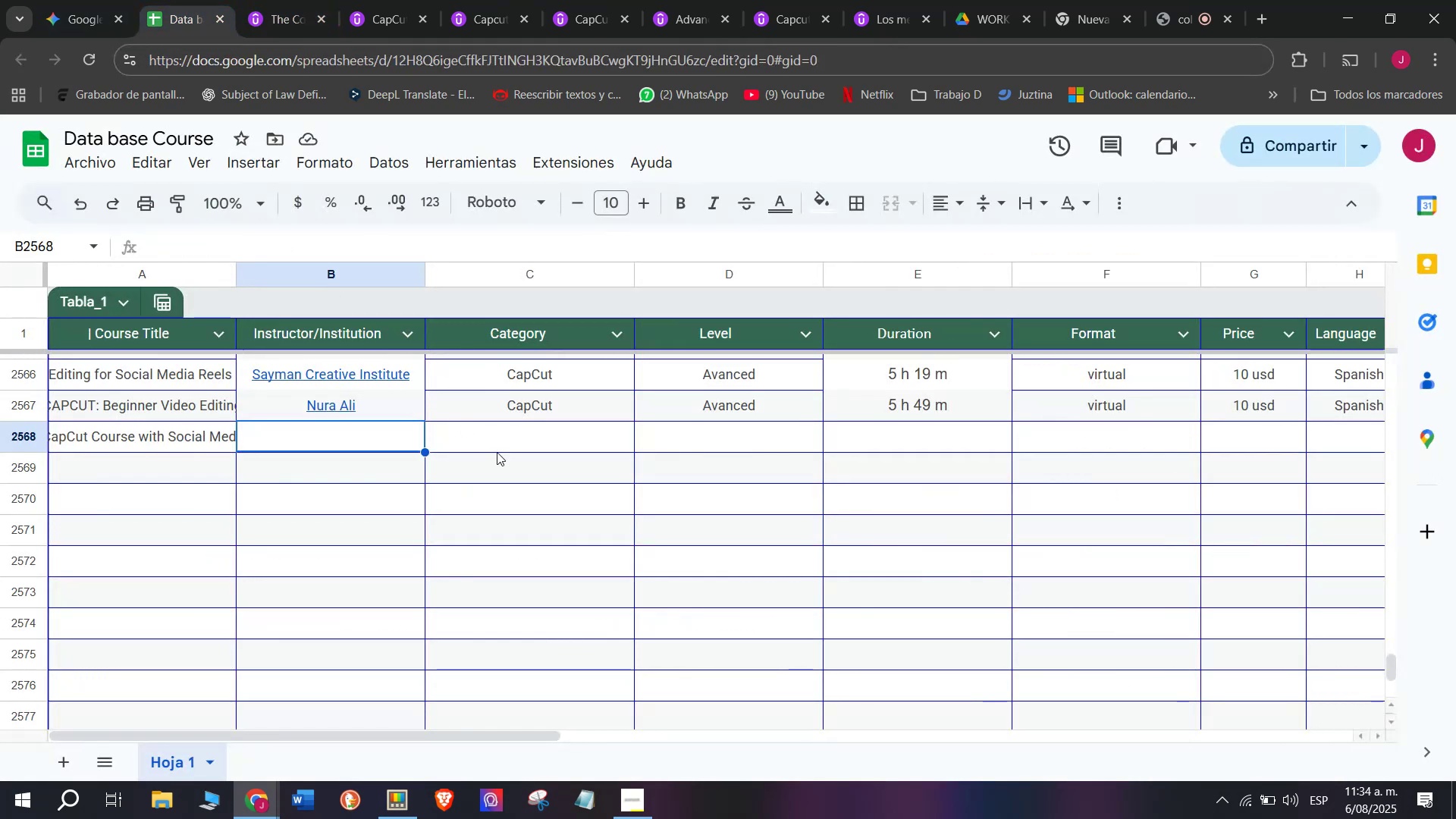 
key(Control+V)
 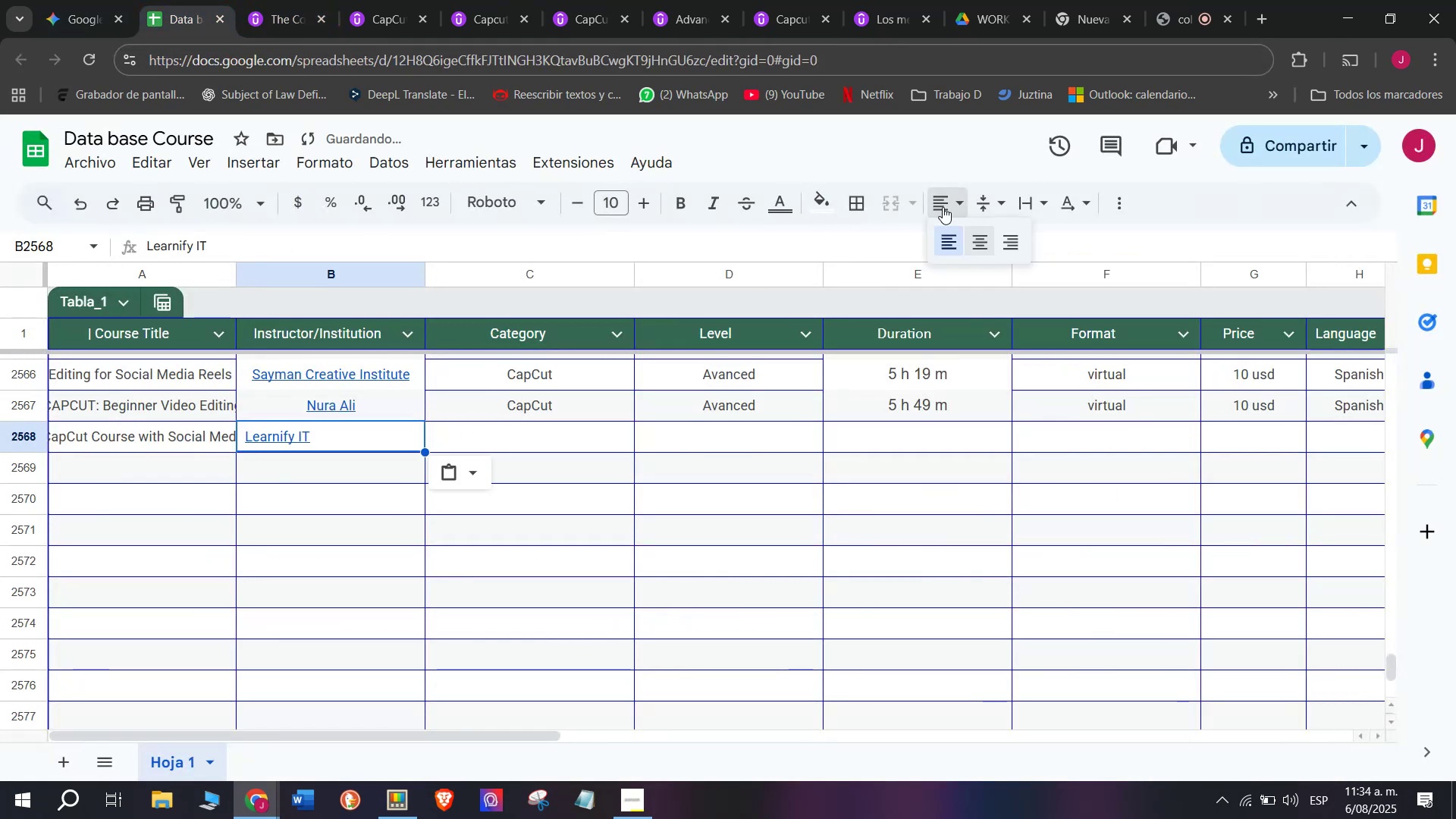 
double_click([975, 246])
 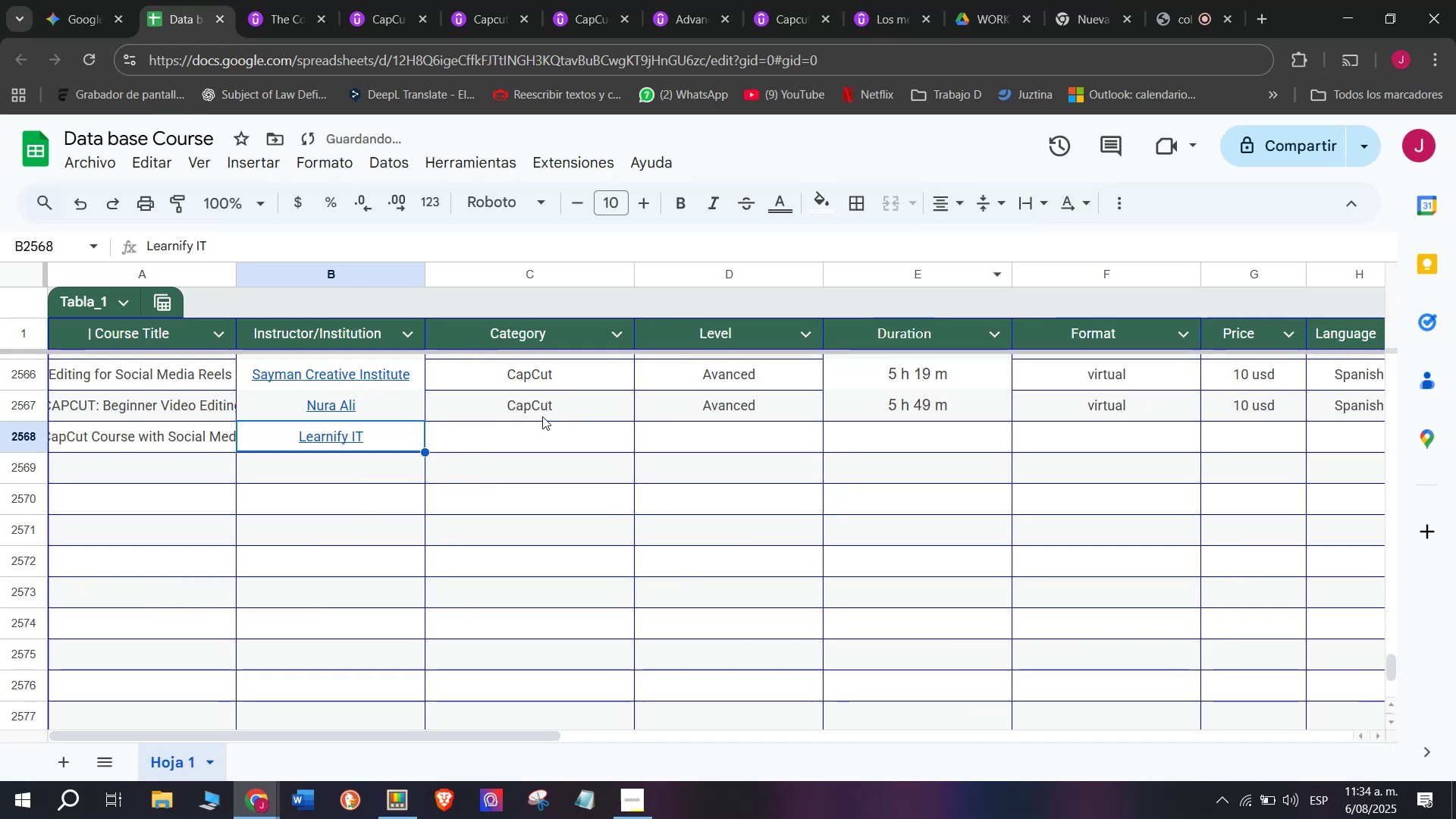 
left_click([541, 416])
 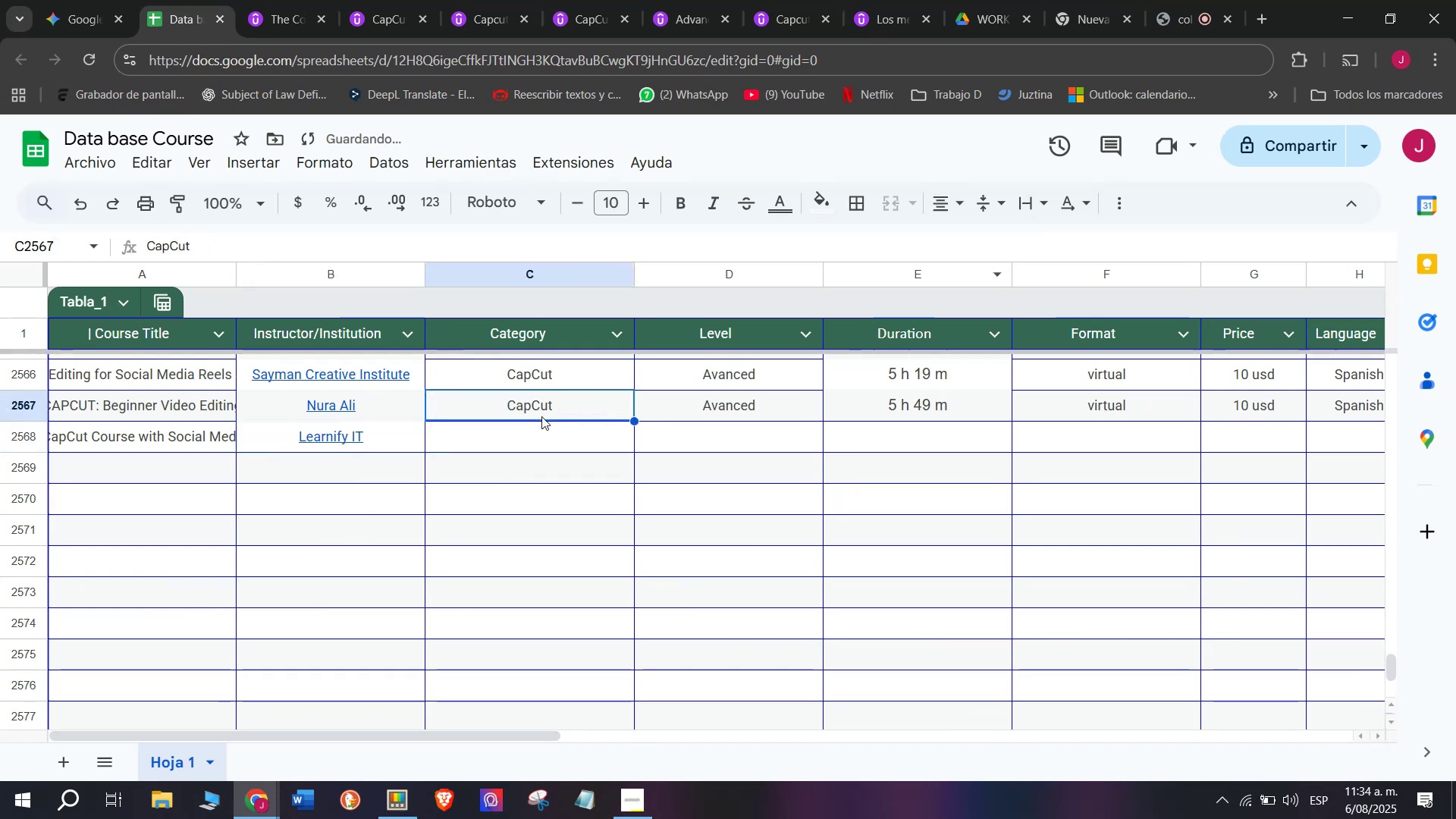 
key(Control+ControlLeft)
 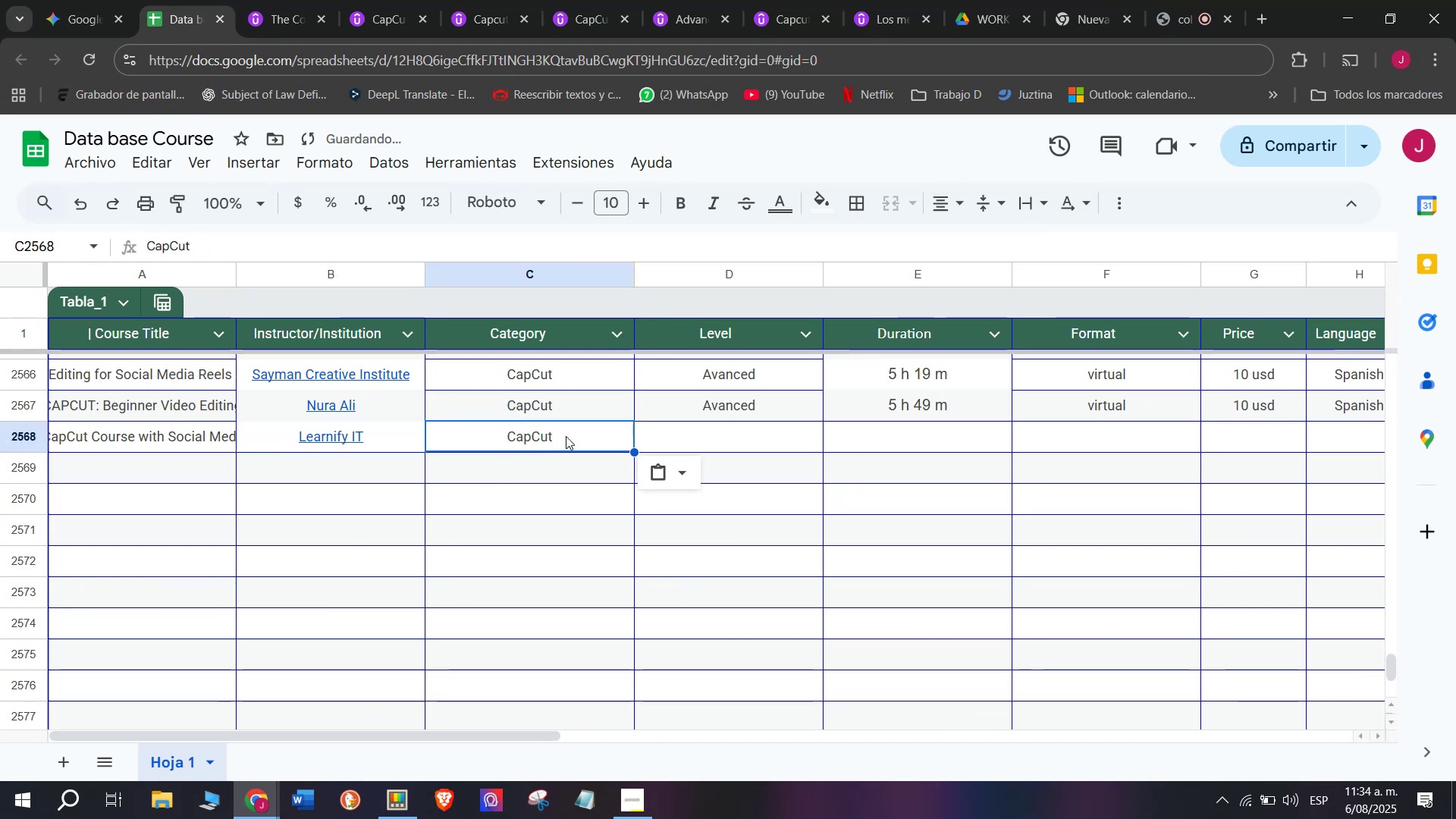 
key(Break)
 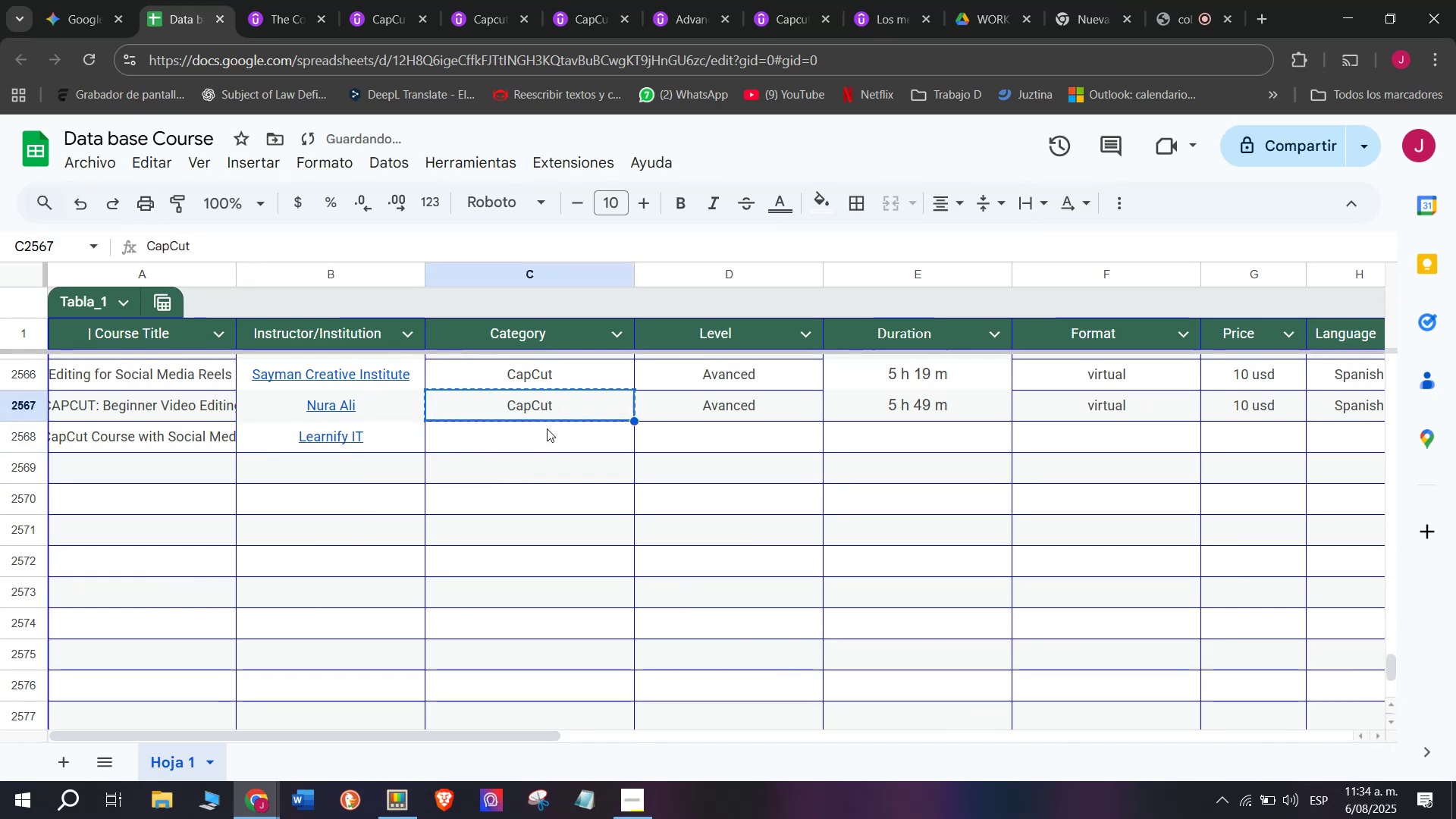 
key(Control+C)
 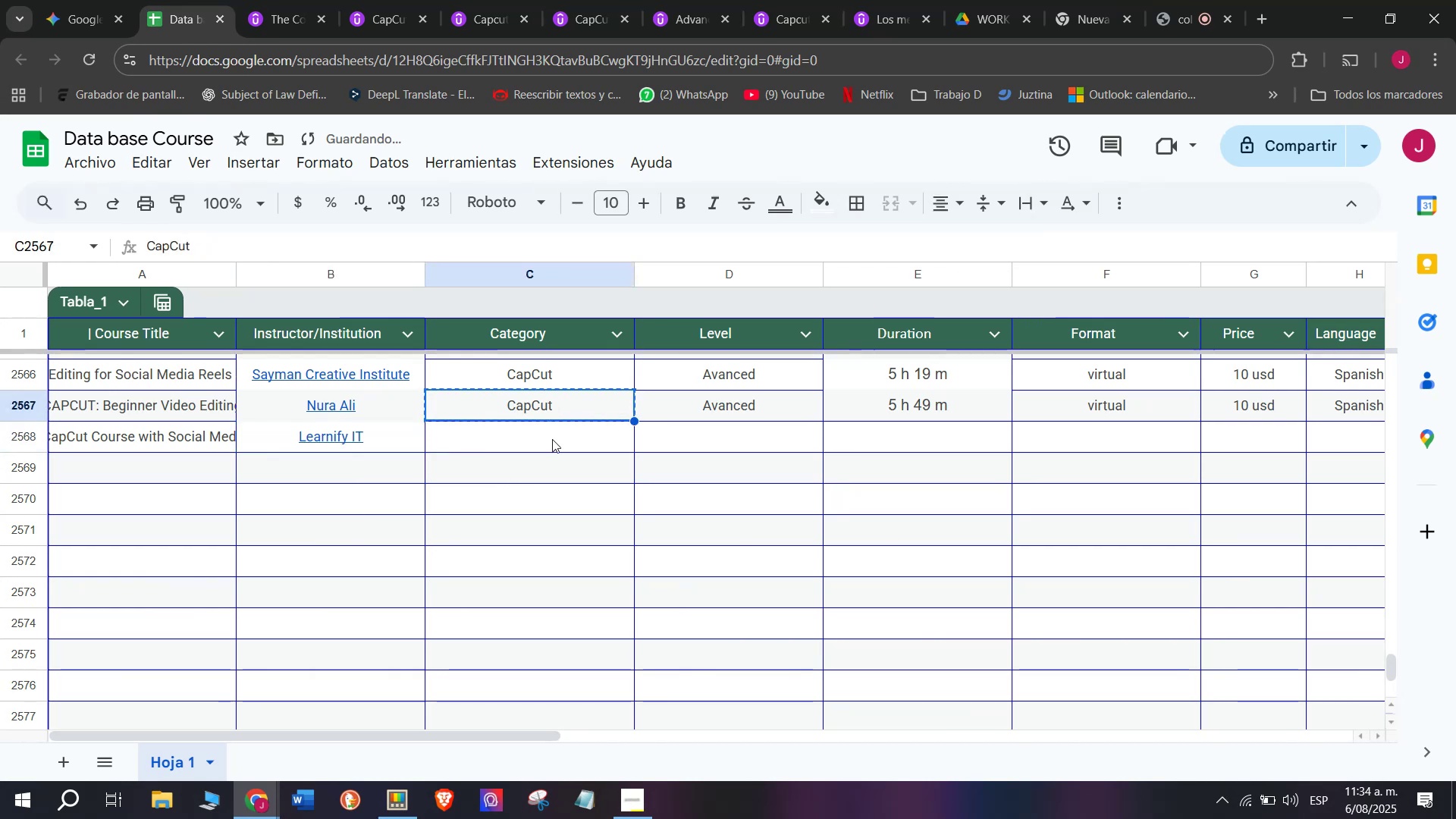 
double_click([552, 439])
 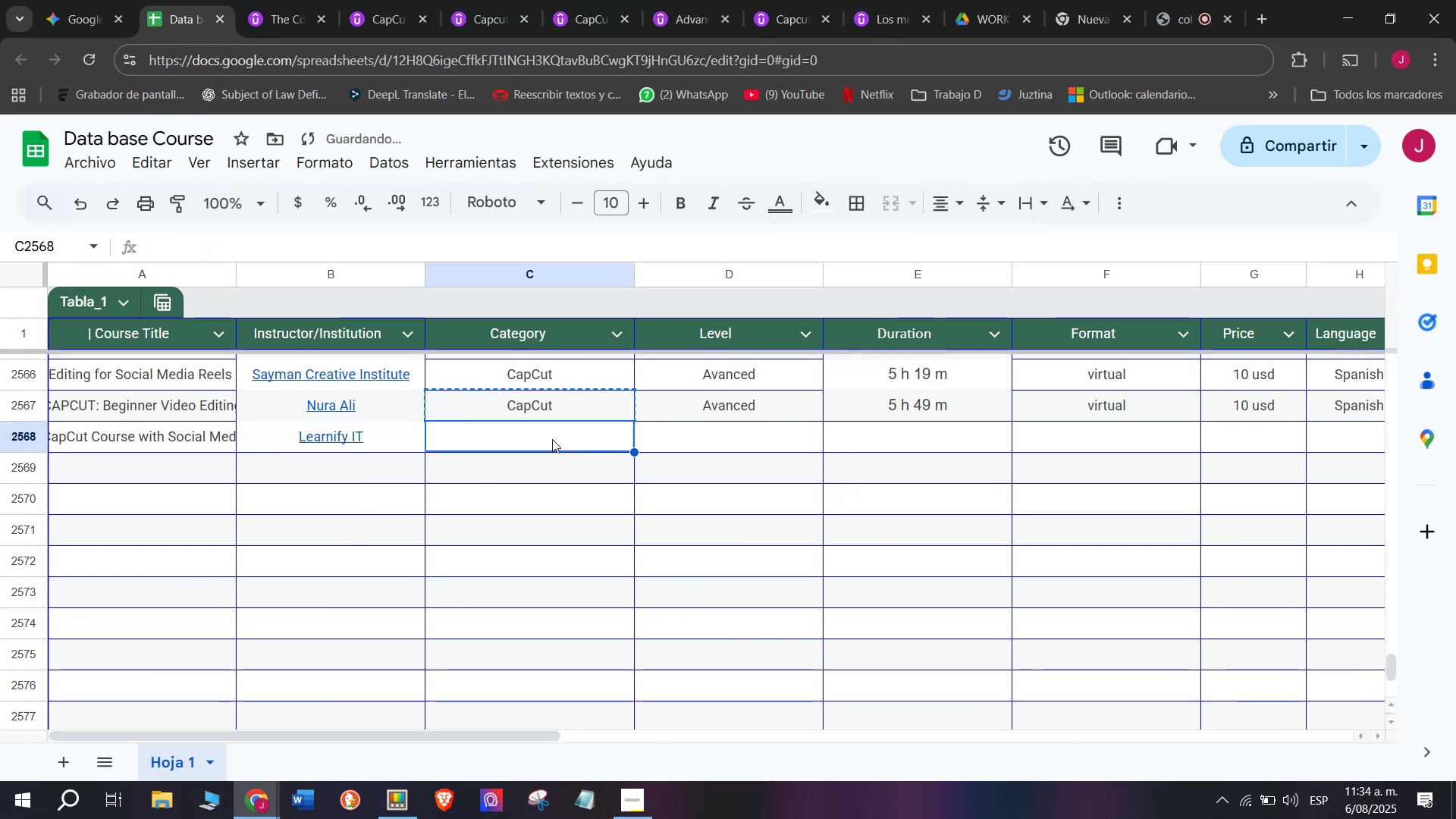 
key(Z)
 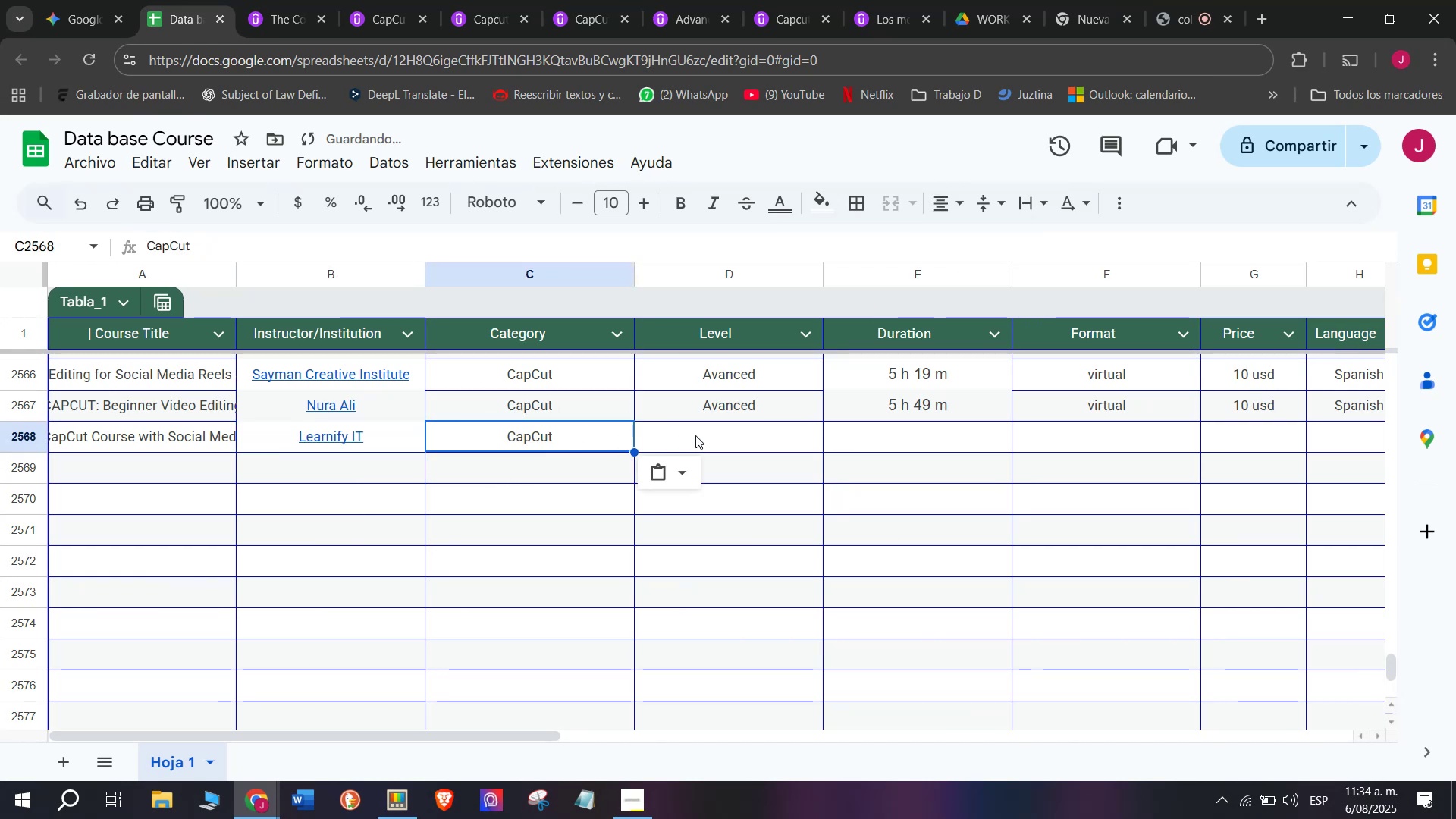 
key(Control+ControlLeft)
 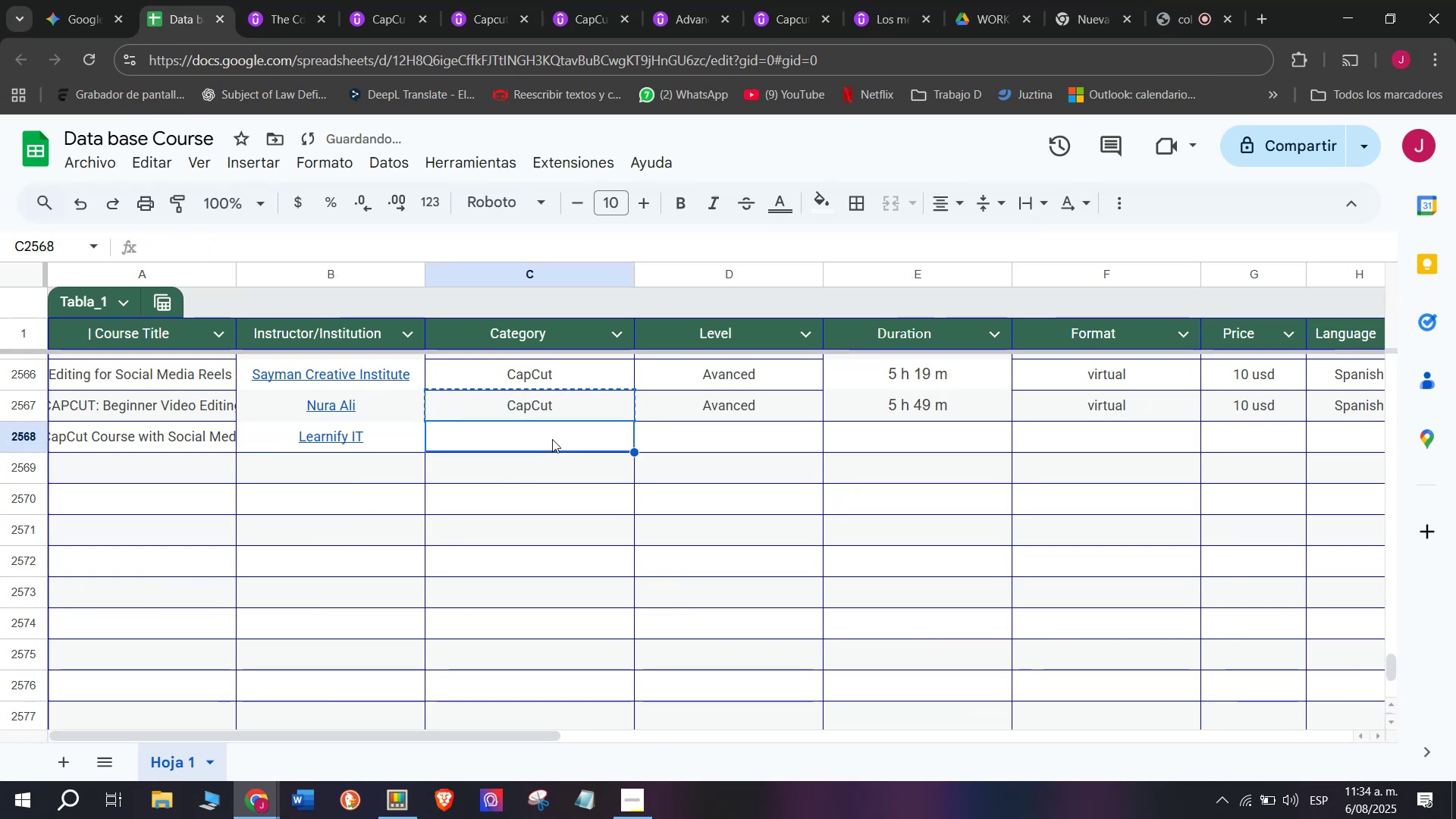 
key(Control+V)
 